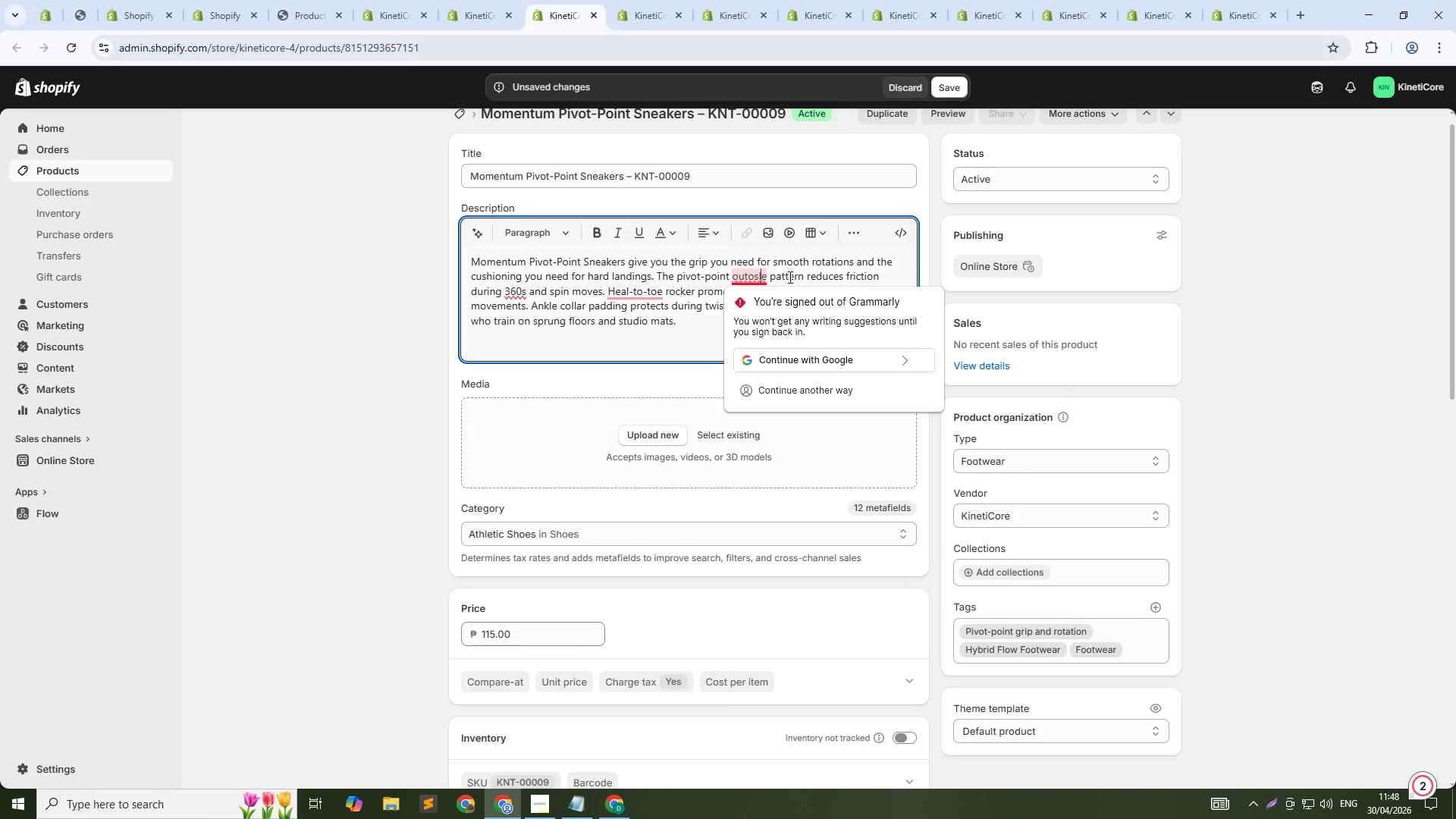 
key(Backspace)
key(Backspace)
type(xo)
key(Backspace)
key(Backspace)
type(sol)
 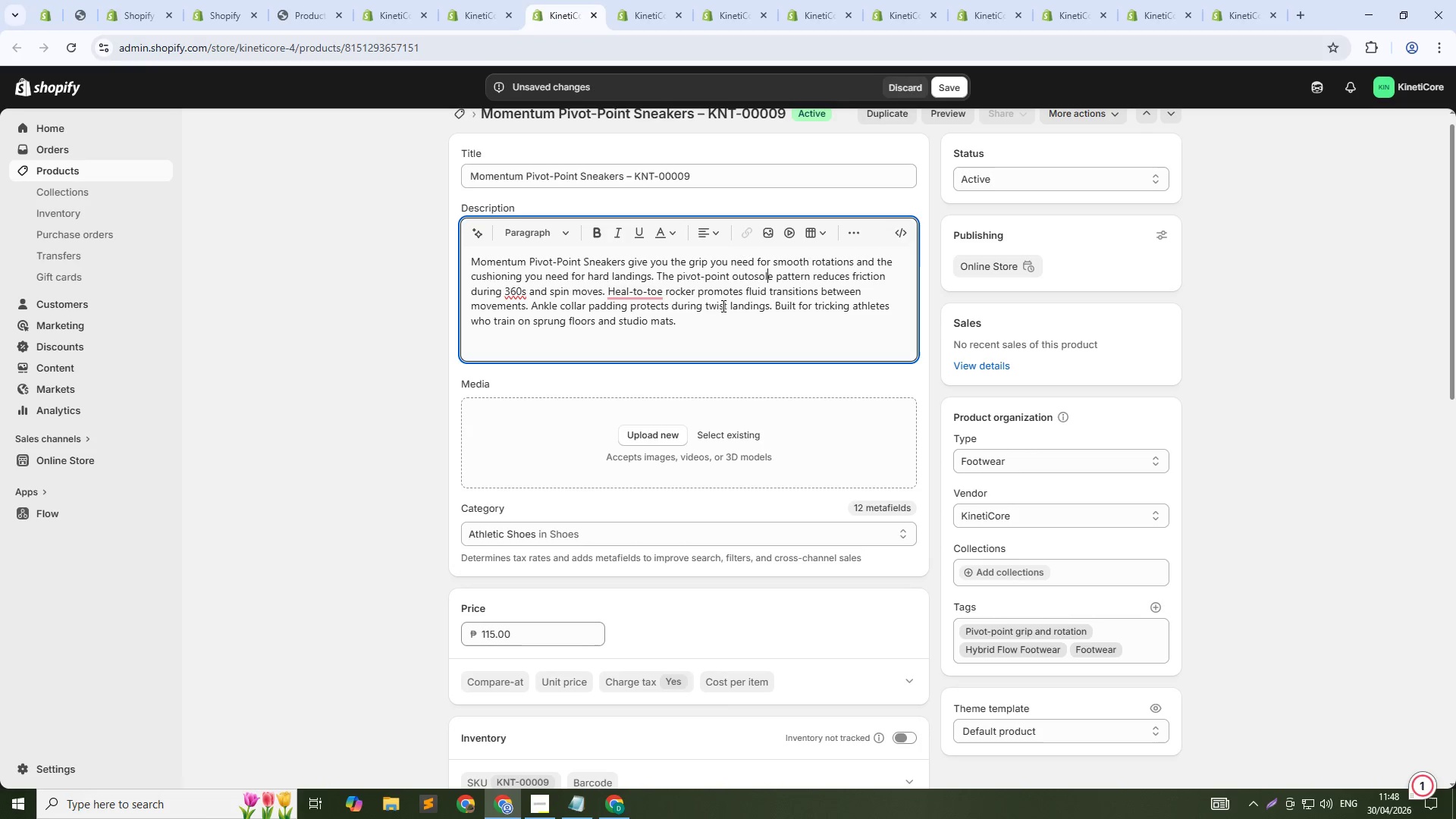 
left_click([714, 325])
 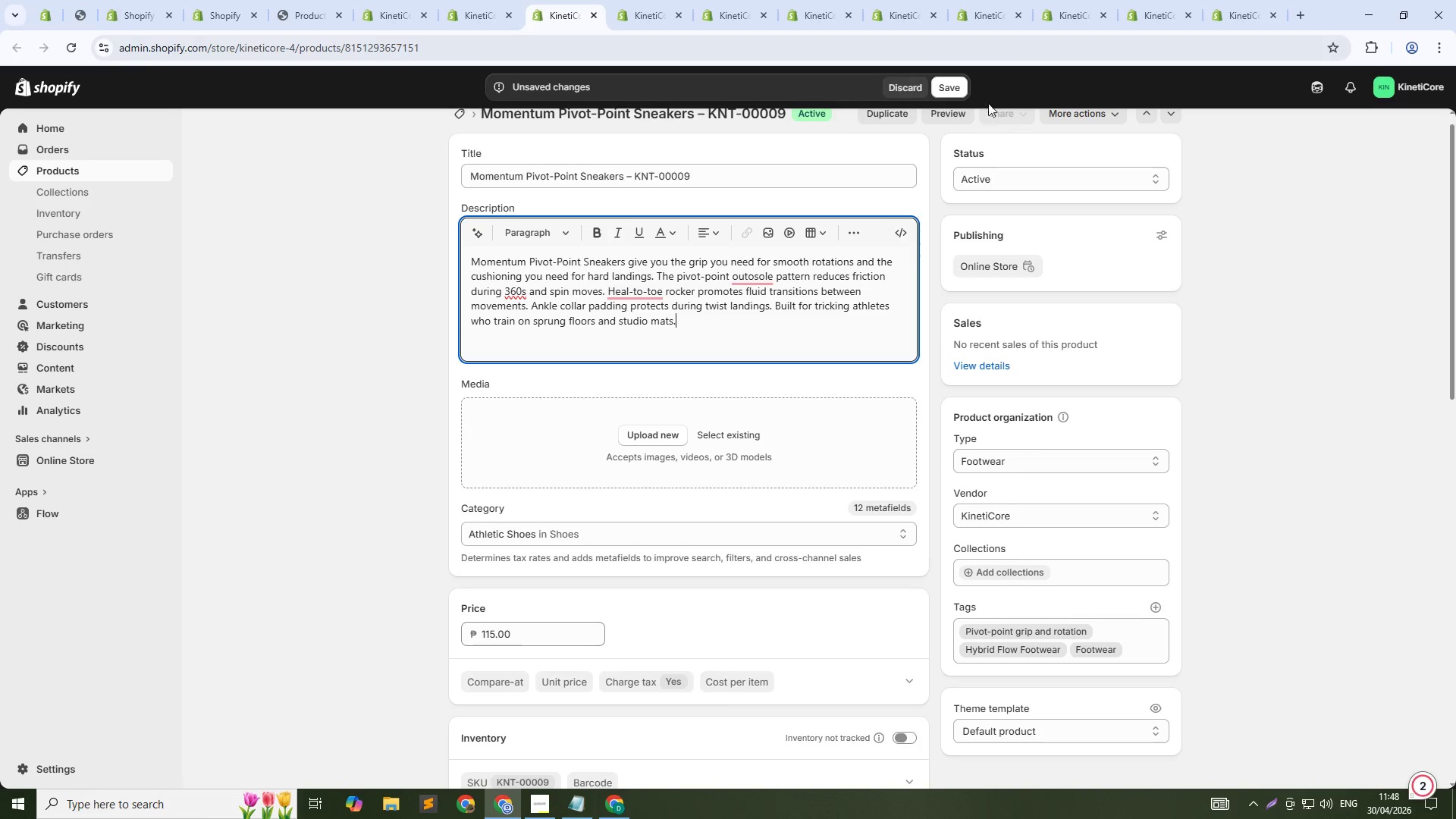 
left_click([956, 91])
 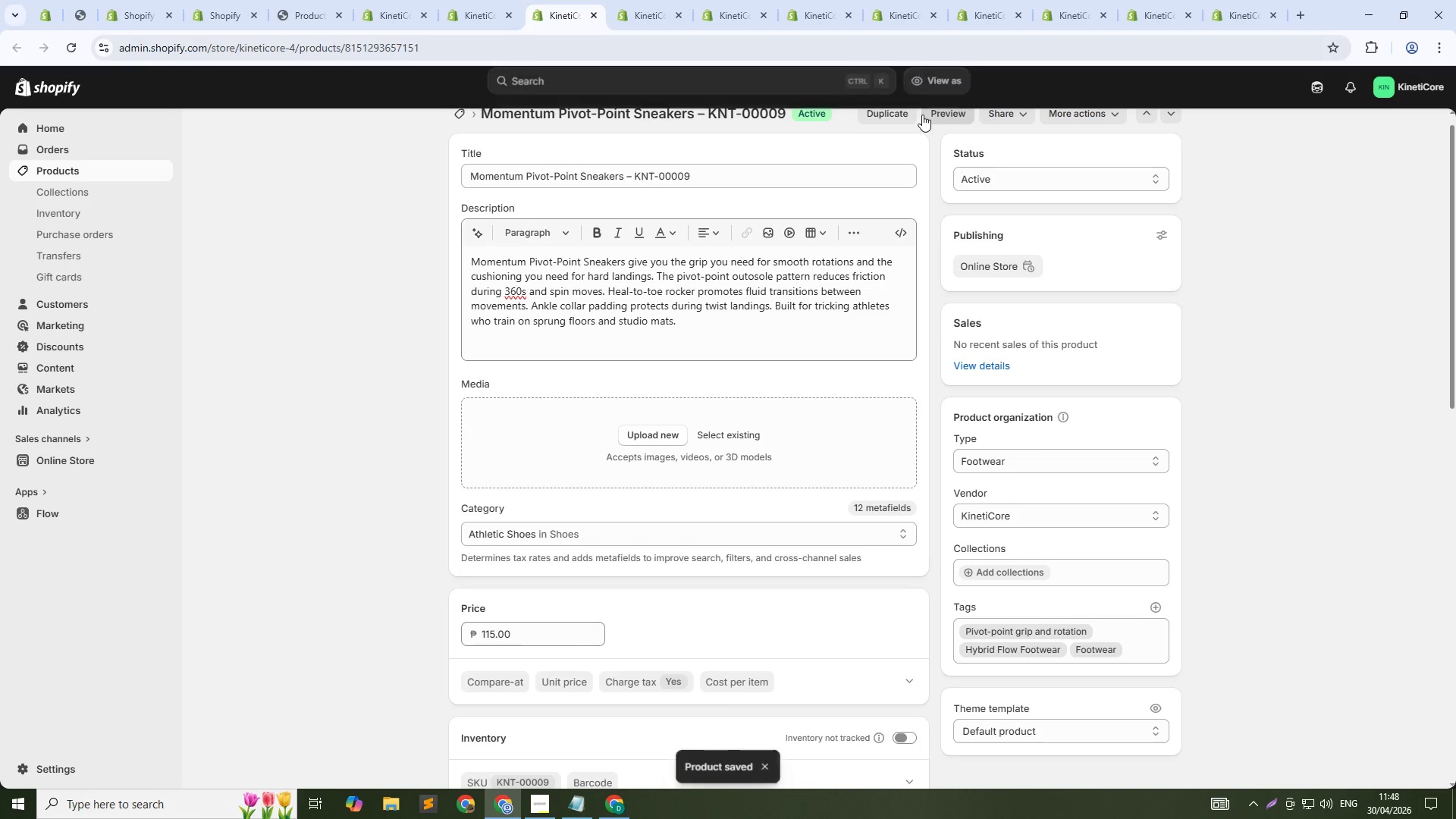 
left_click([651, 0])
 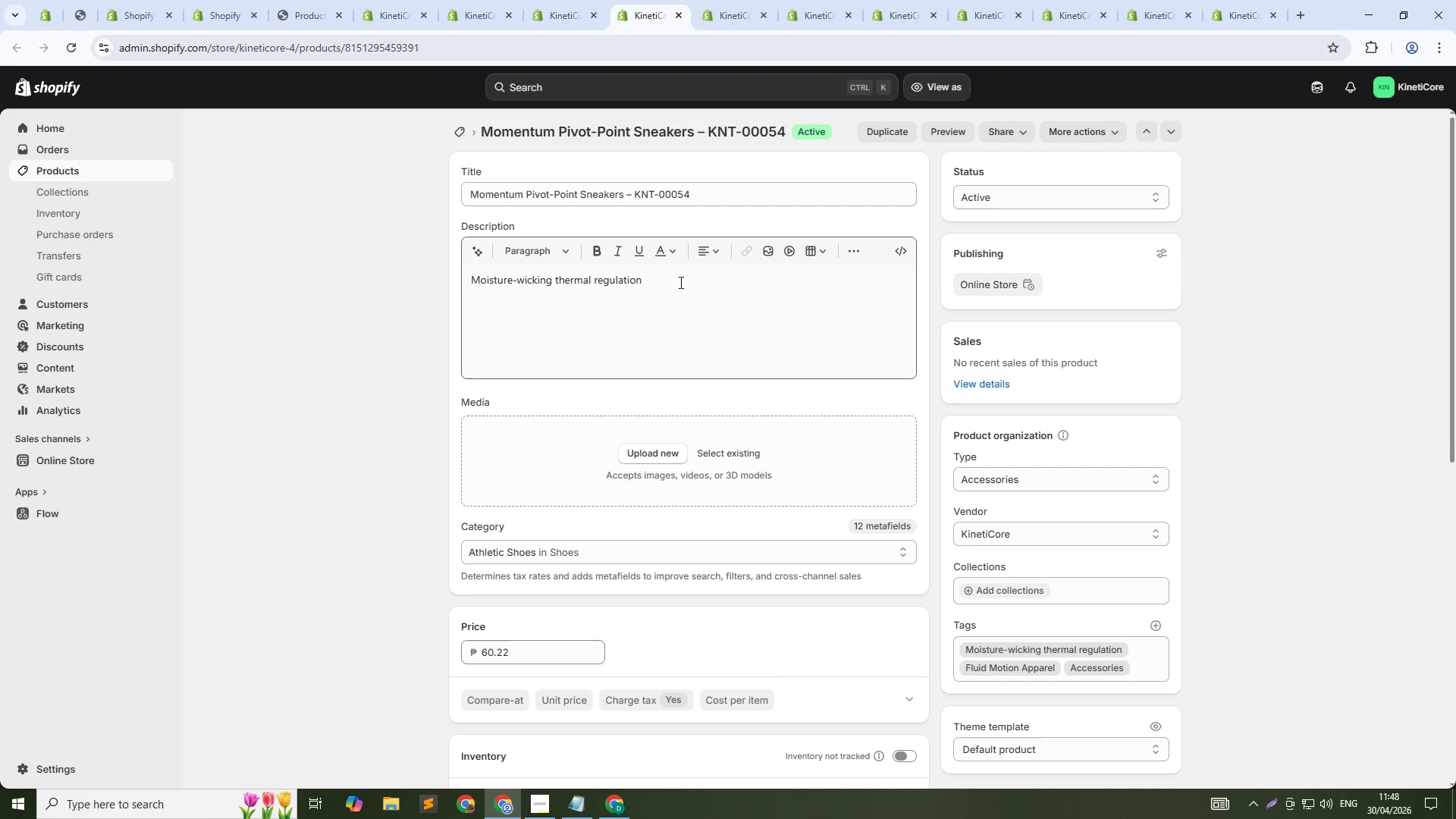 
left_click([682, 297])
 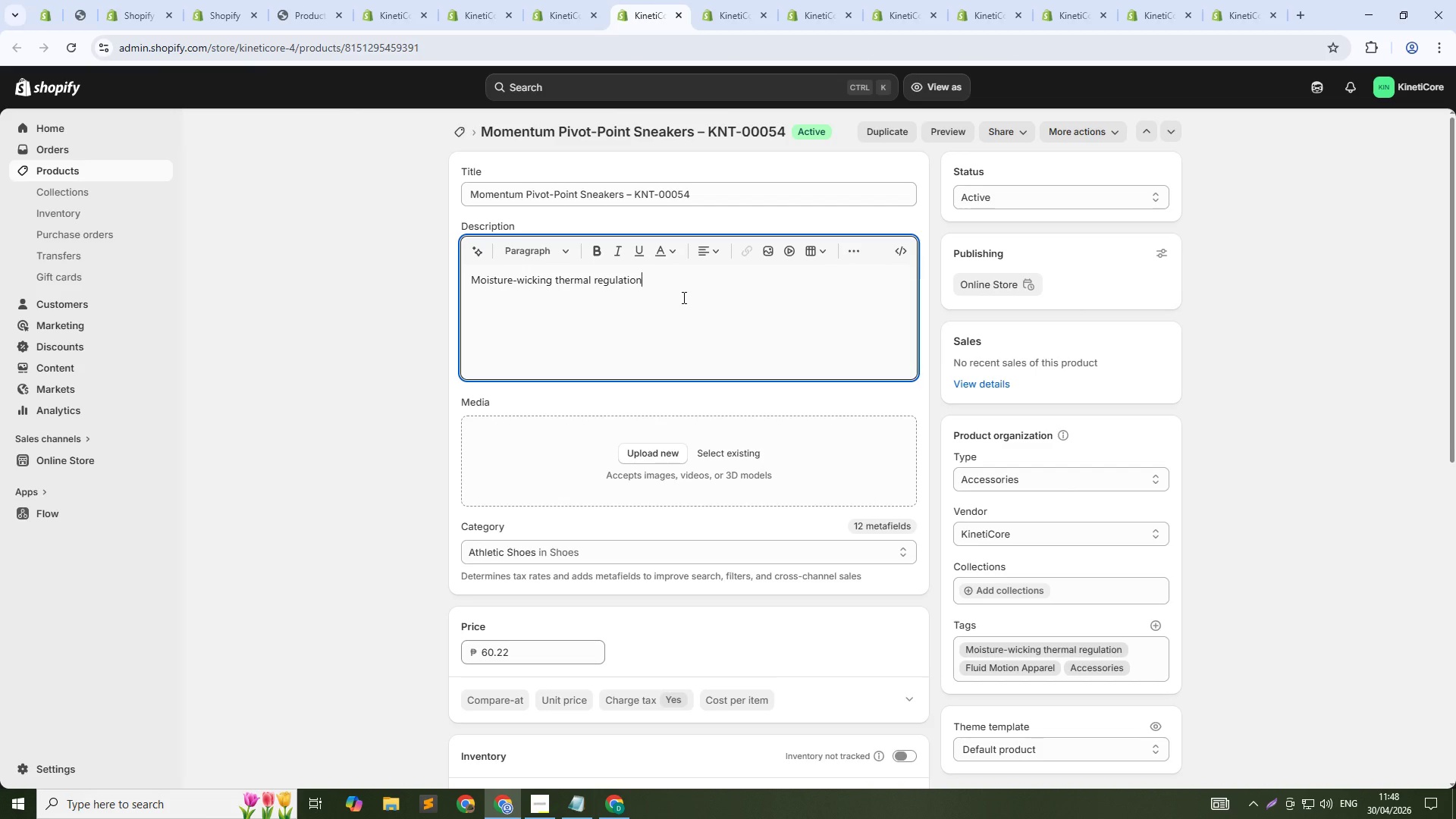 
key(Control+A)
 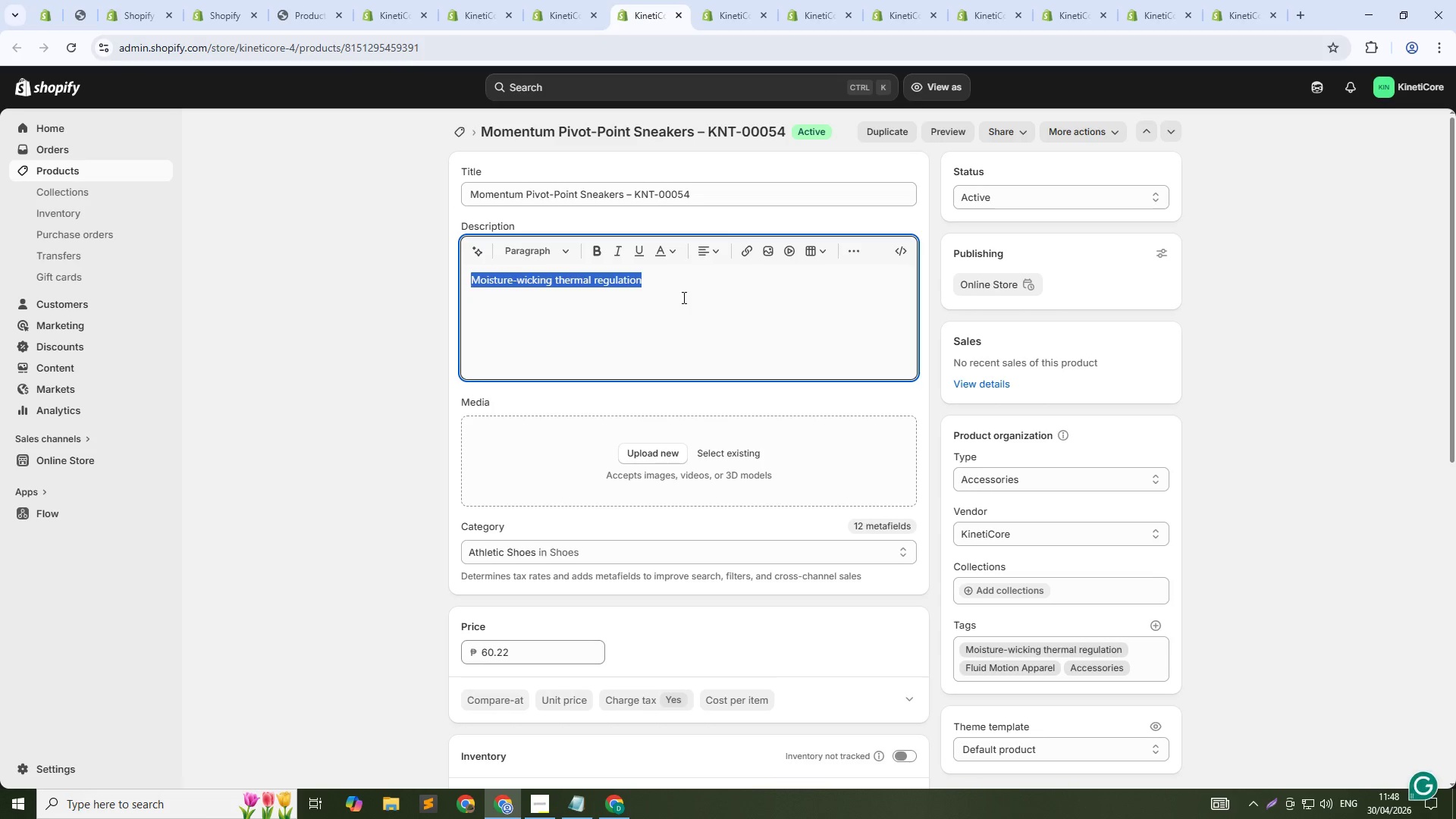 
type(MOme)
key(Backspace)
key(Backspace)
key(Backspace)
type(omentum Pivot-Point Sneakers feature breathable mesh upper that keeps your feet cool during intense training. The pivot-pointt)
key(Backspace)
type( outsole pattern delivers smooth rotations while the moisture-wicking fabric pulls sweat w)
key(Backspace)
type(away. Ak)
key(Backspace)
type(nkle collar padding provides support during twist landings. Built for athletes who need breathability and performer)
key(Backspace)
key(Backspace)
type(ance)
 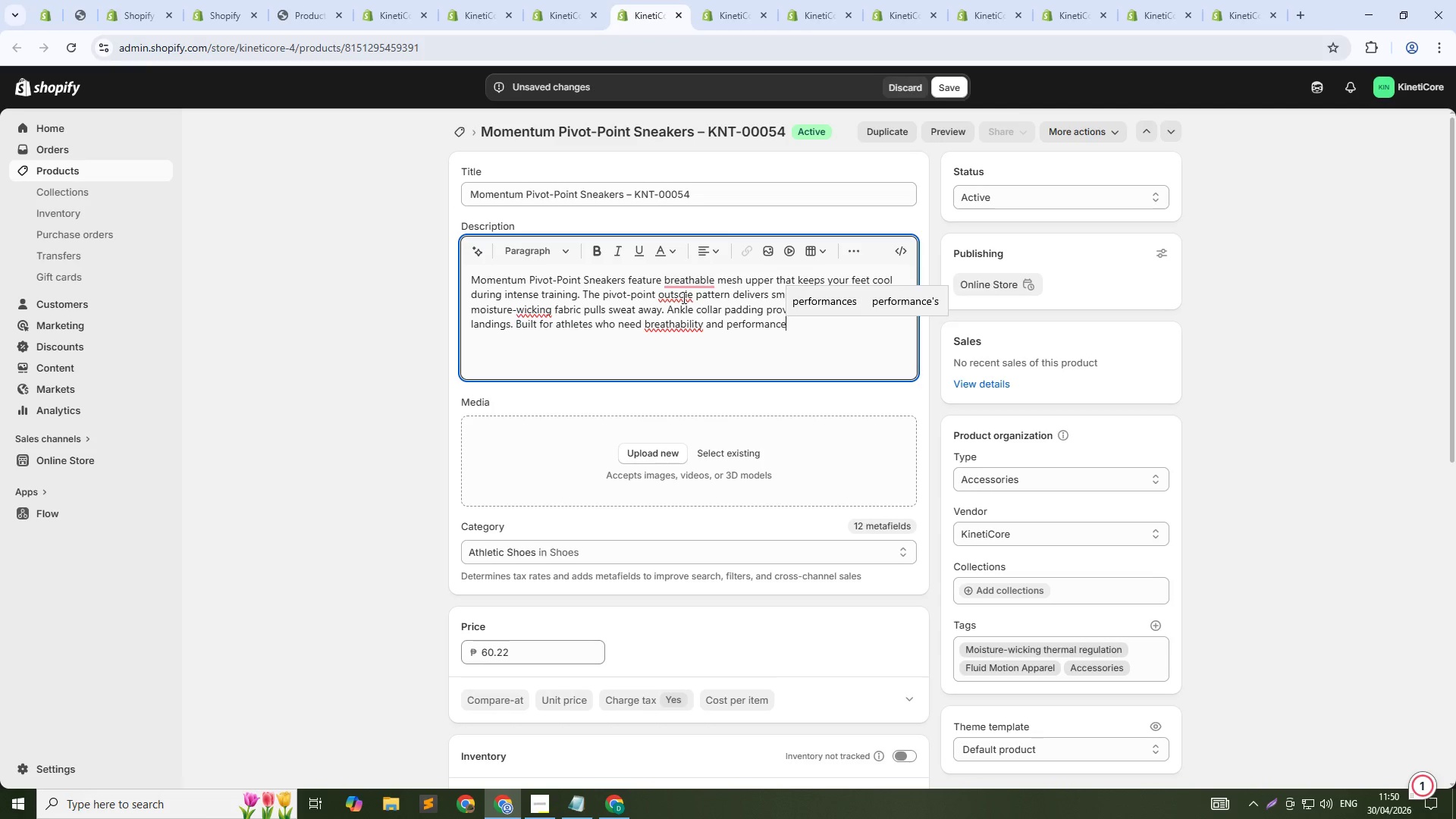 
hold_key(key=ArrowLeft, duration=1.12)
 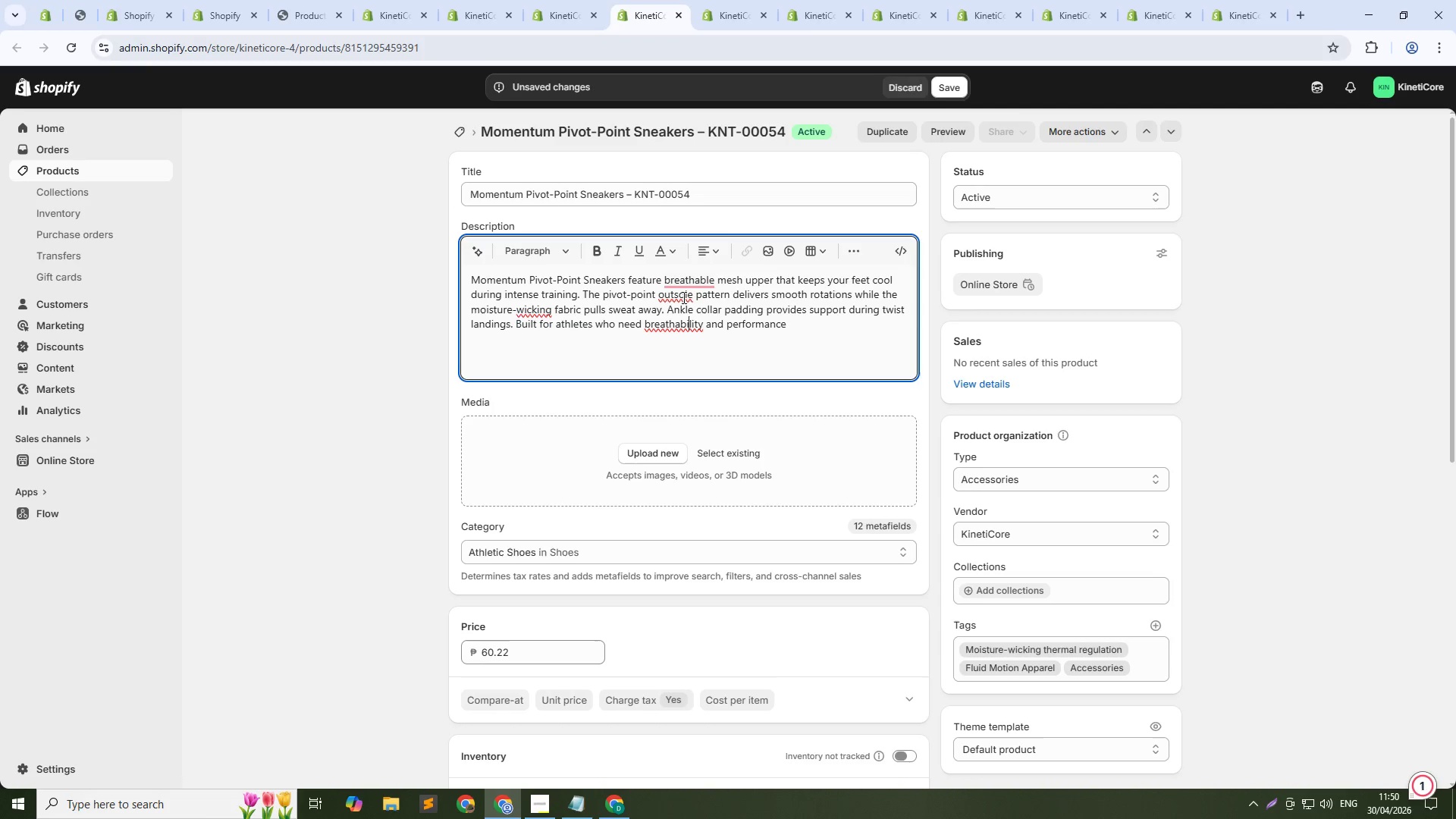 
key(ArrowRight)
 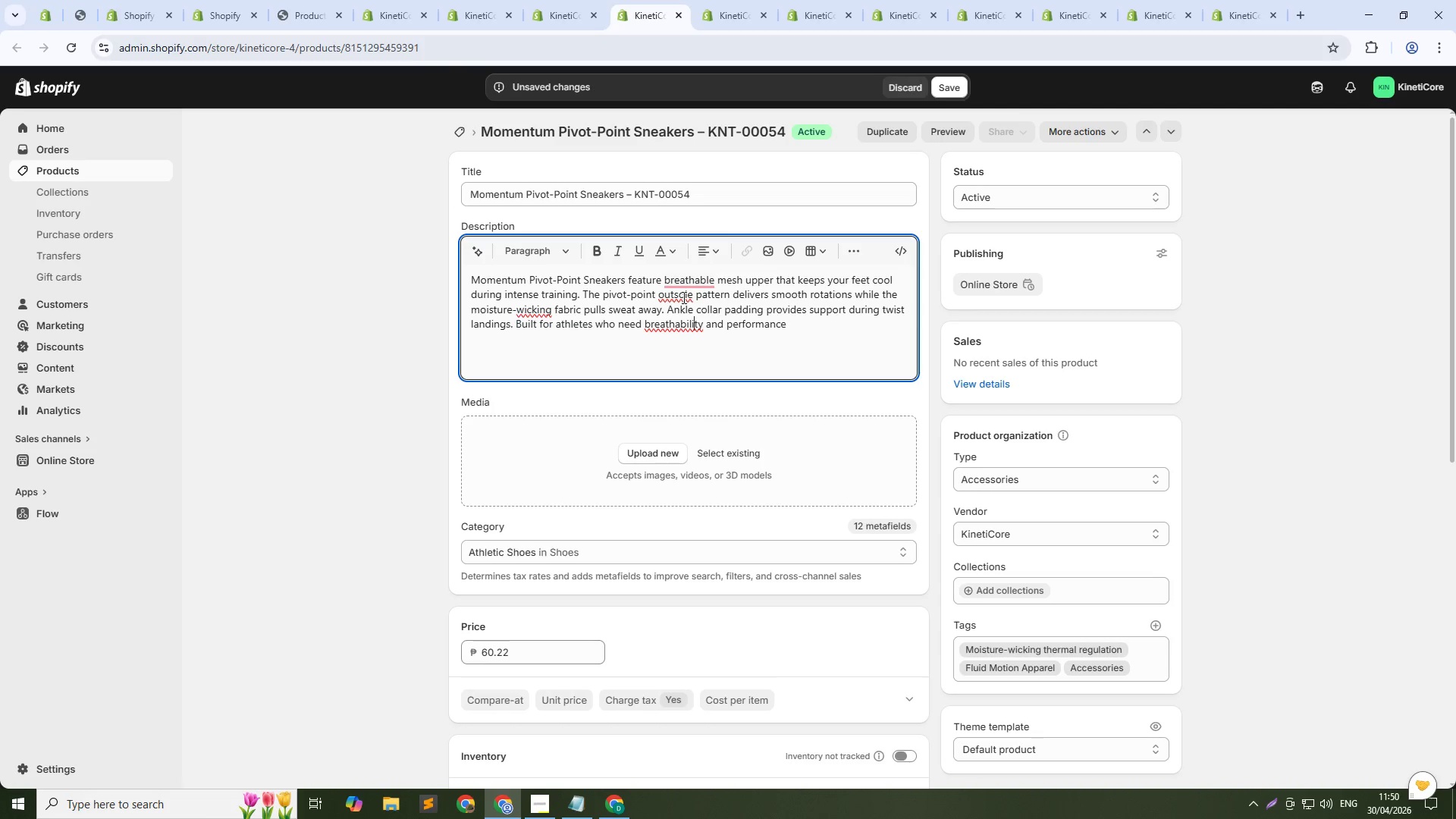 
key(ArrowRight)
 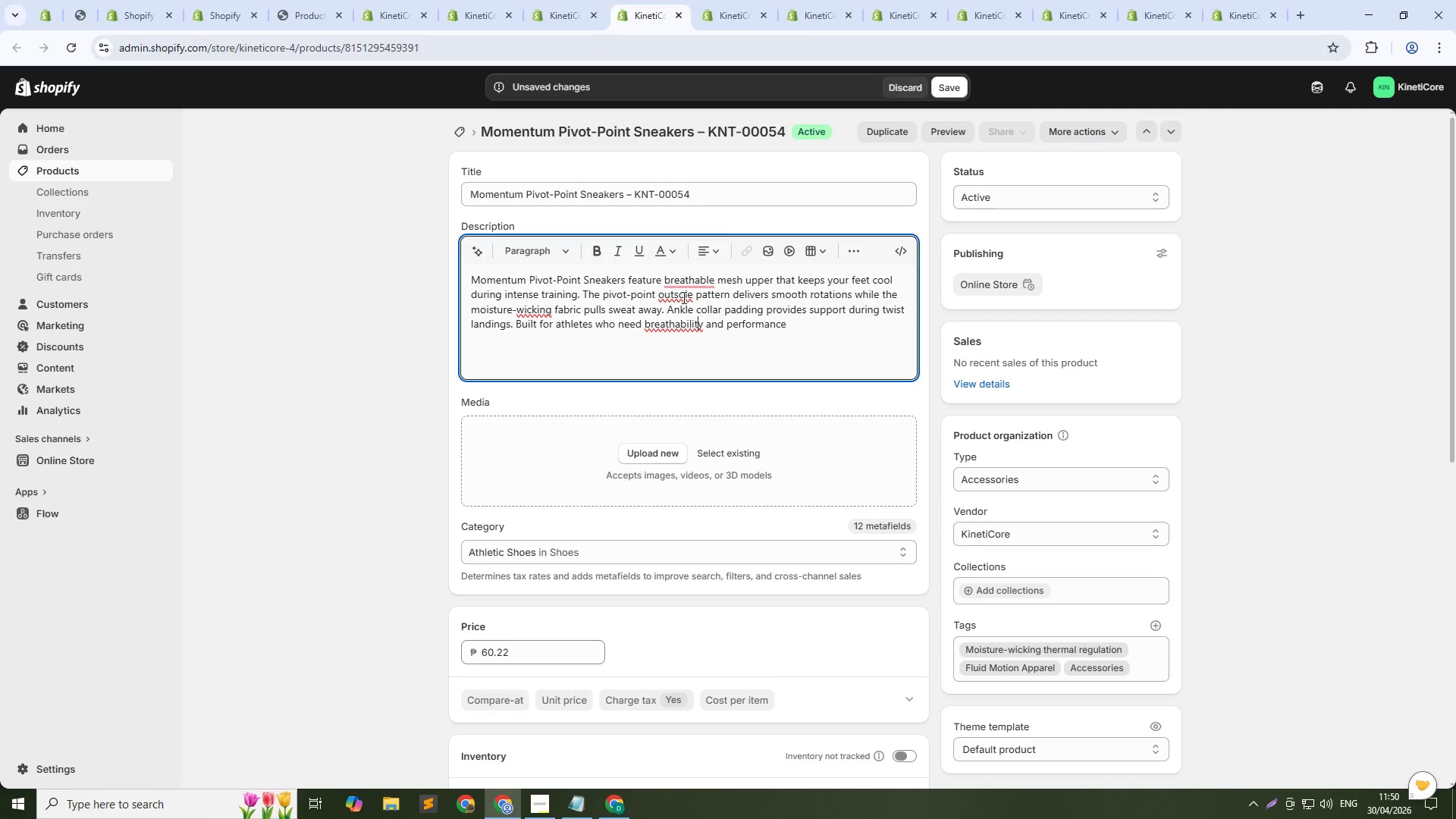 
key(ArrowRight)
 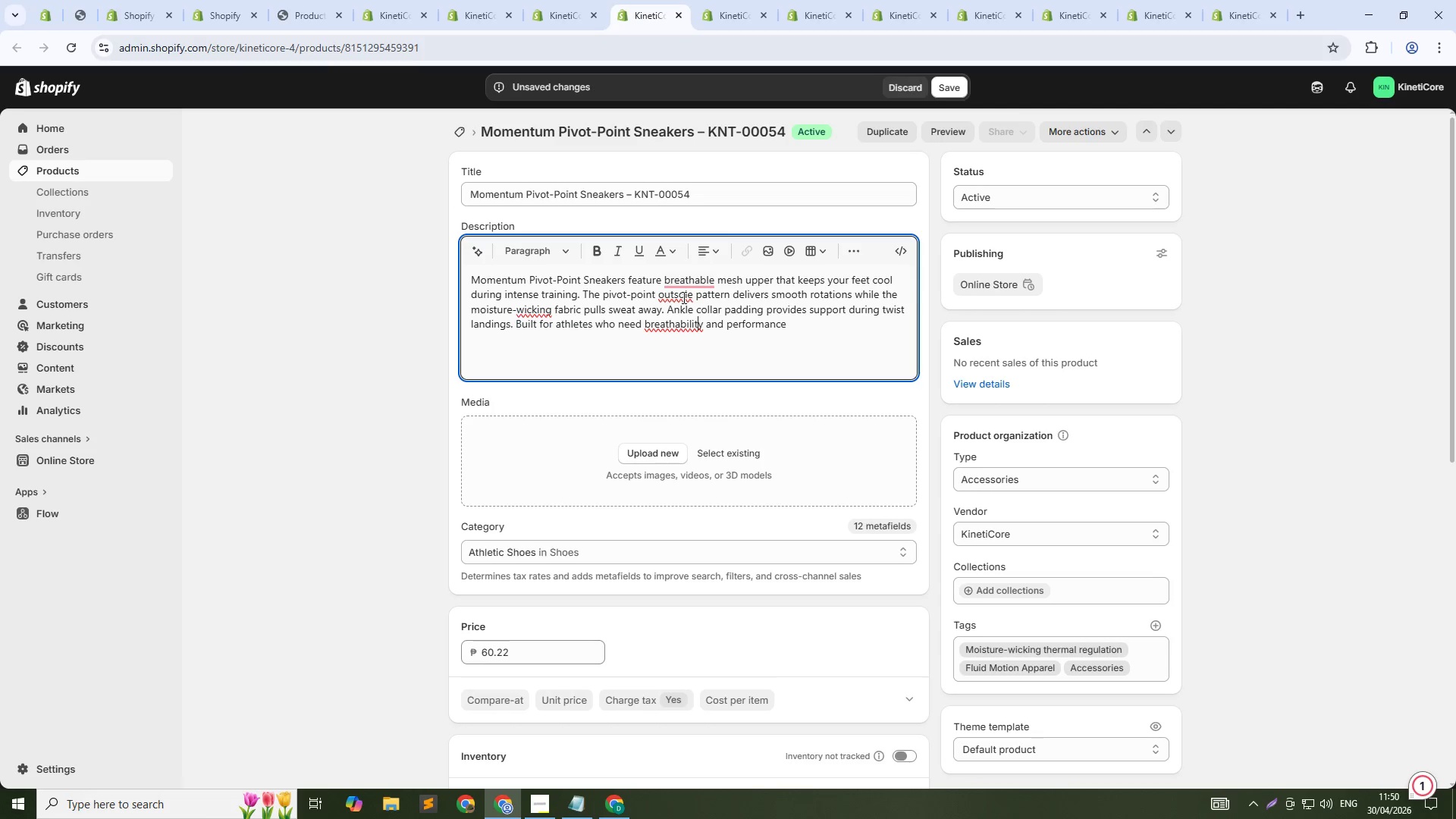 
hold_key(key=ArrowLeft, duration=0.52)
 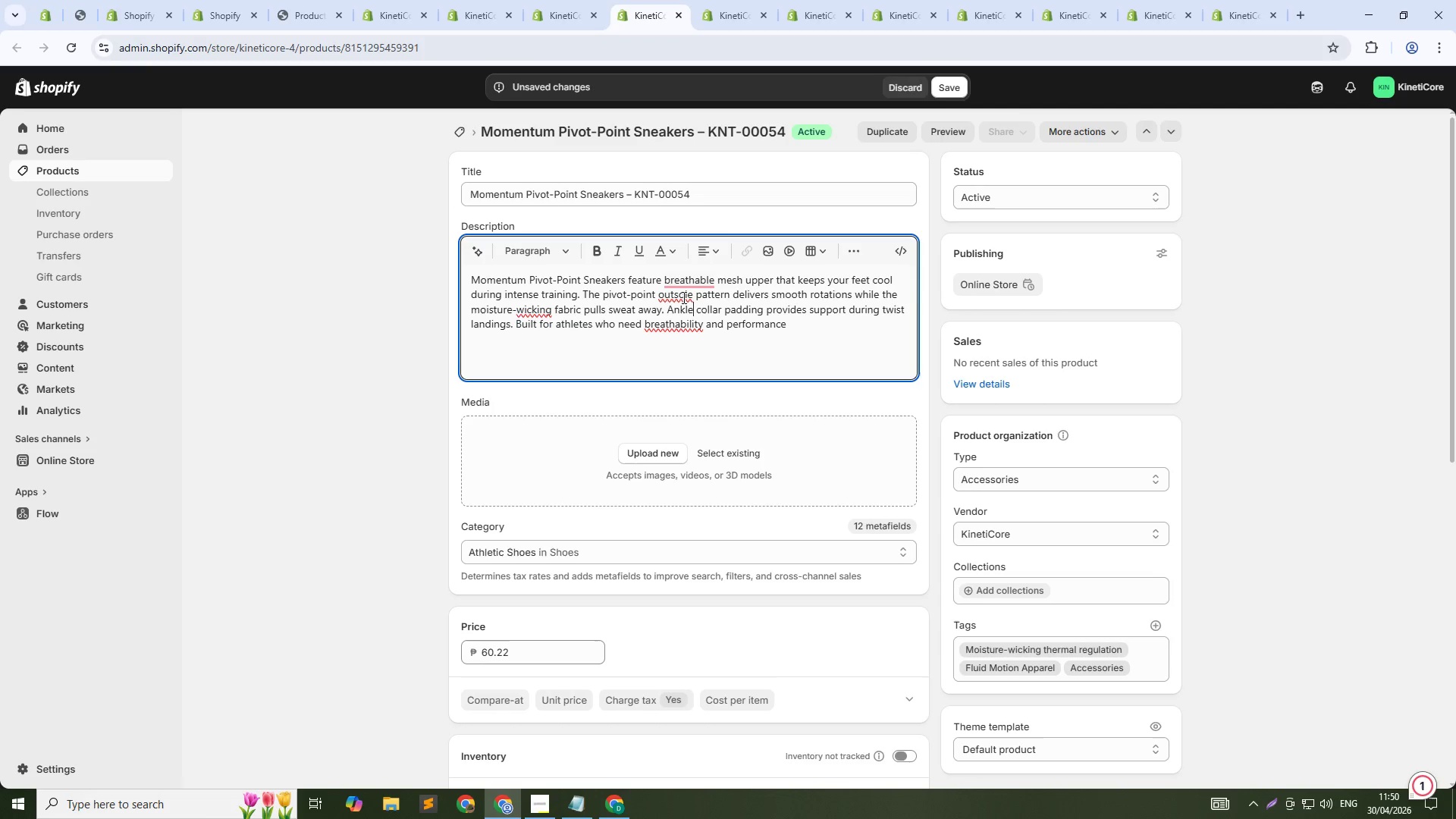 
hold_key(key=ArrowLeft, duration=11.66)
 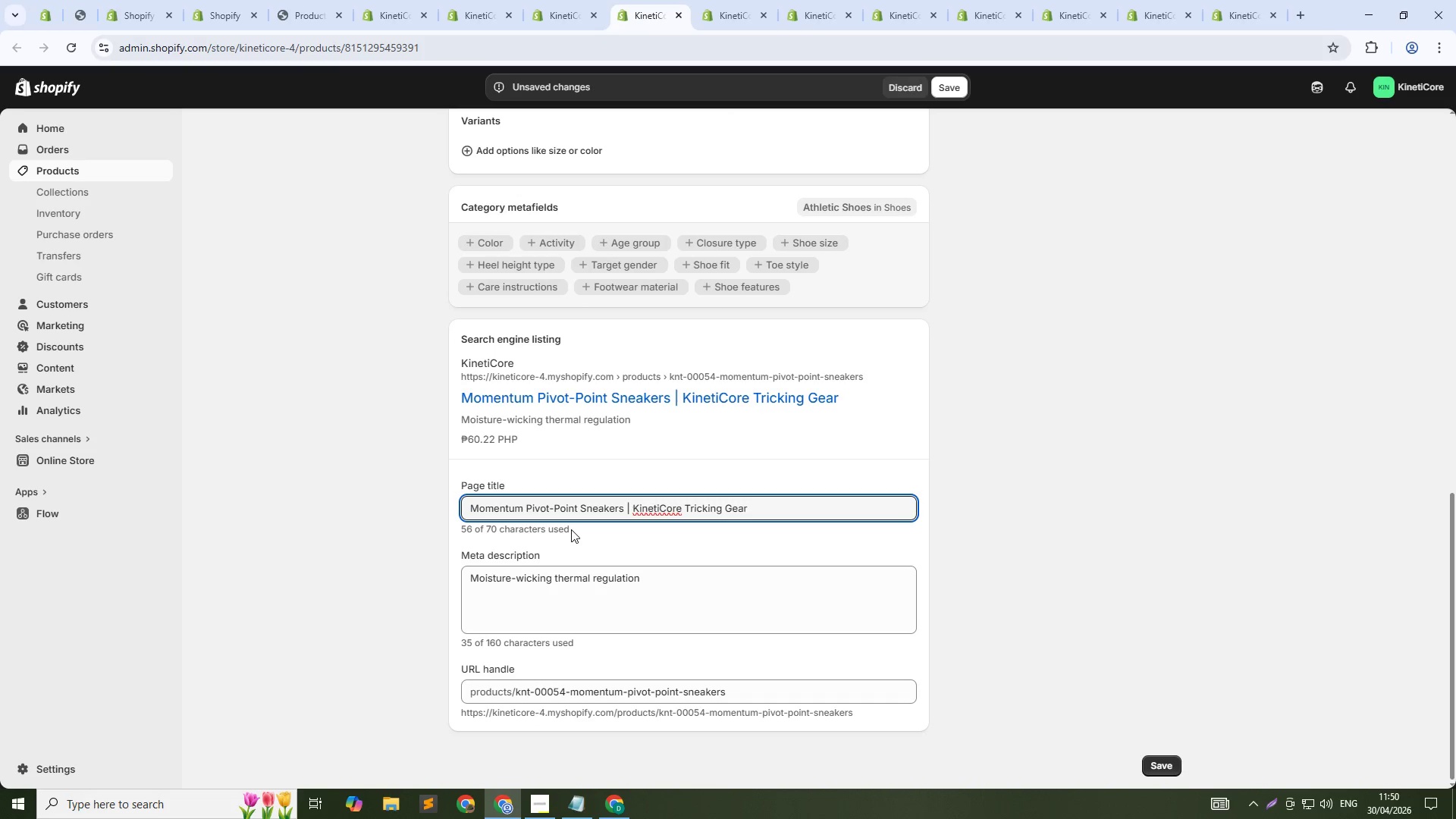 
key(ArrowUp)
 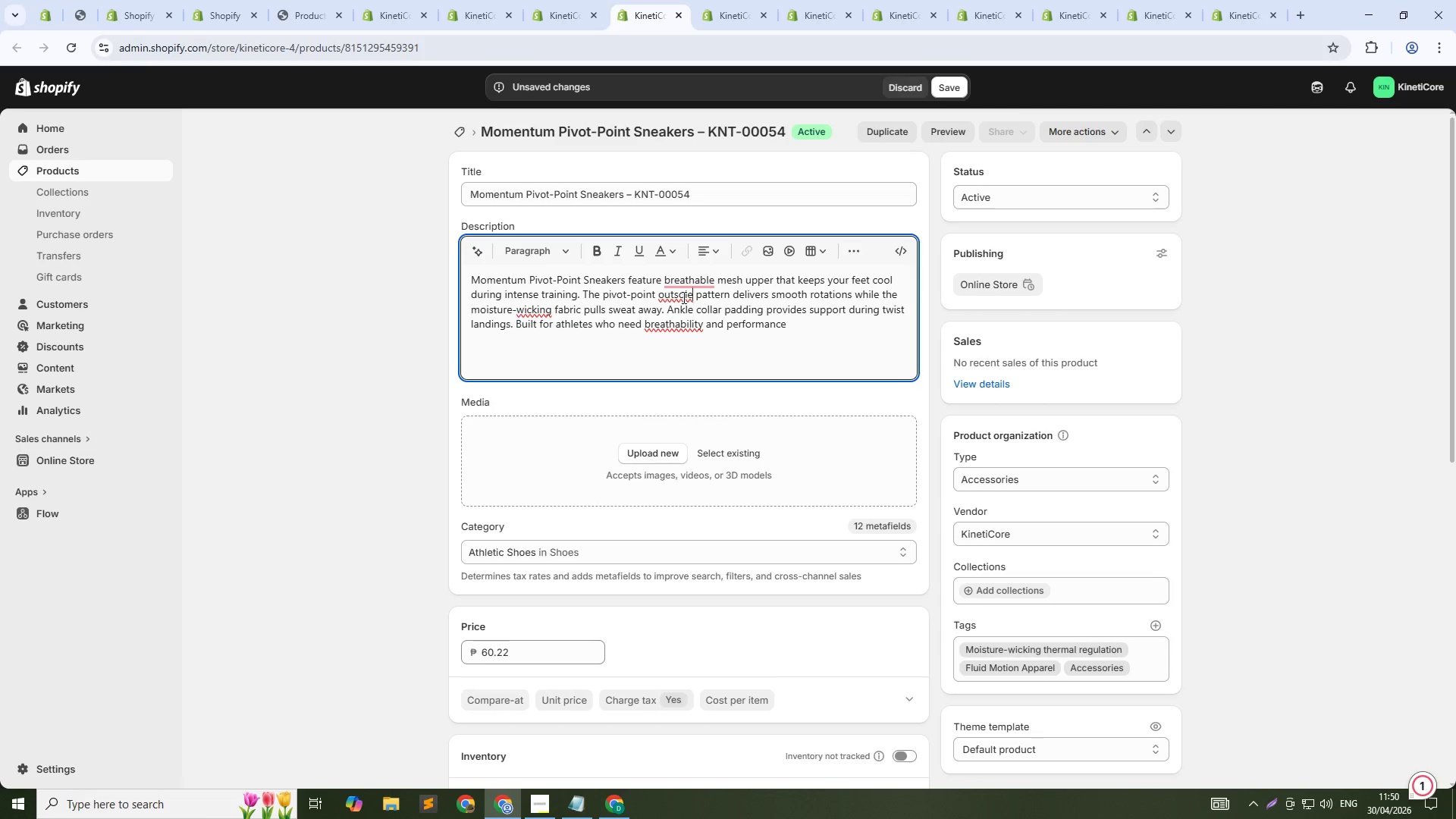 
key(ArrowUp)
 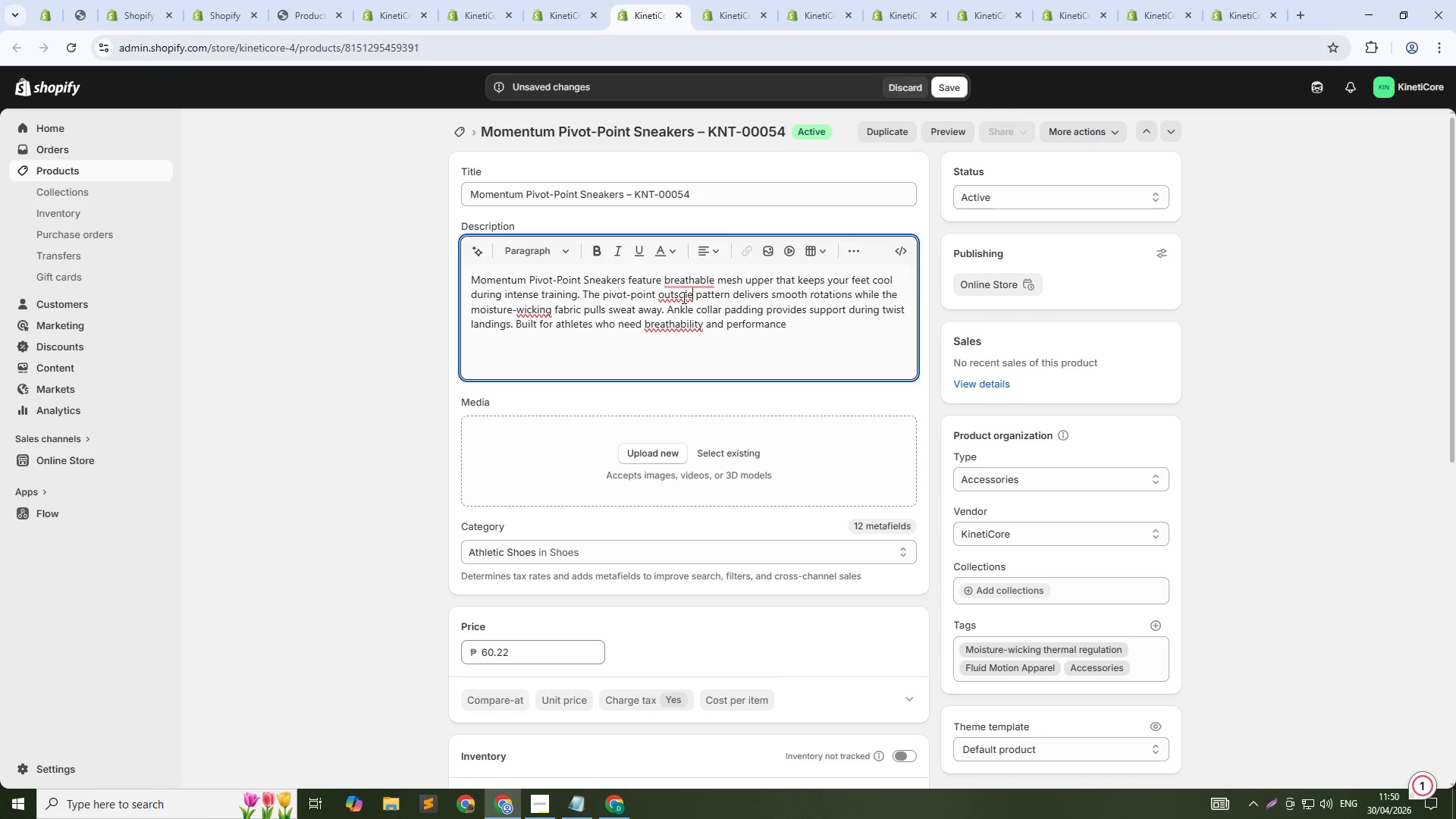 
key(ArrowUp)
 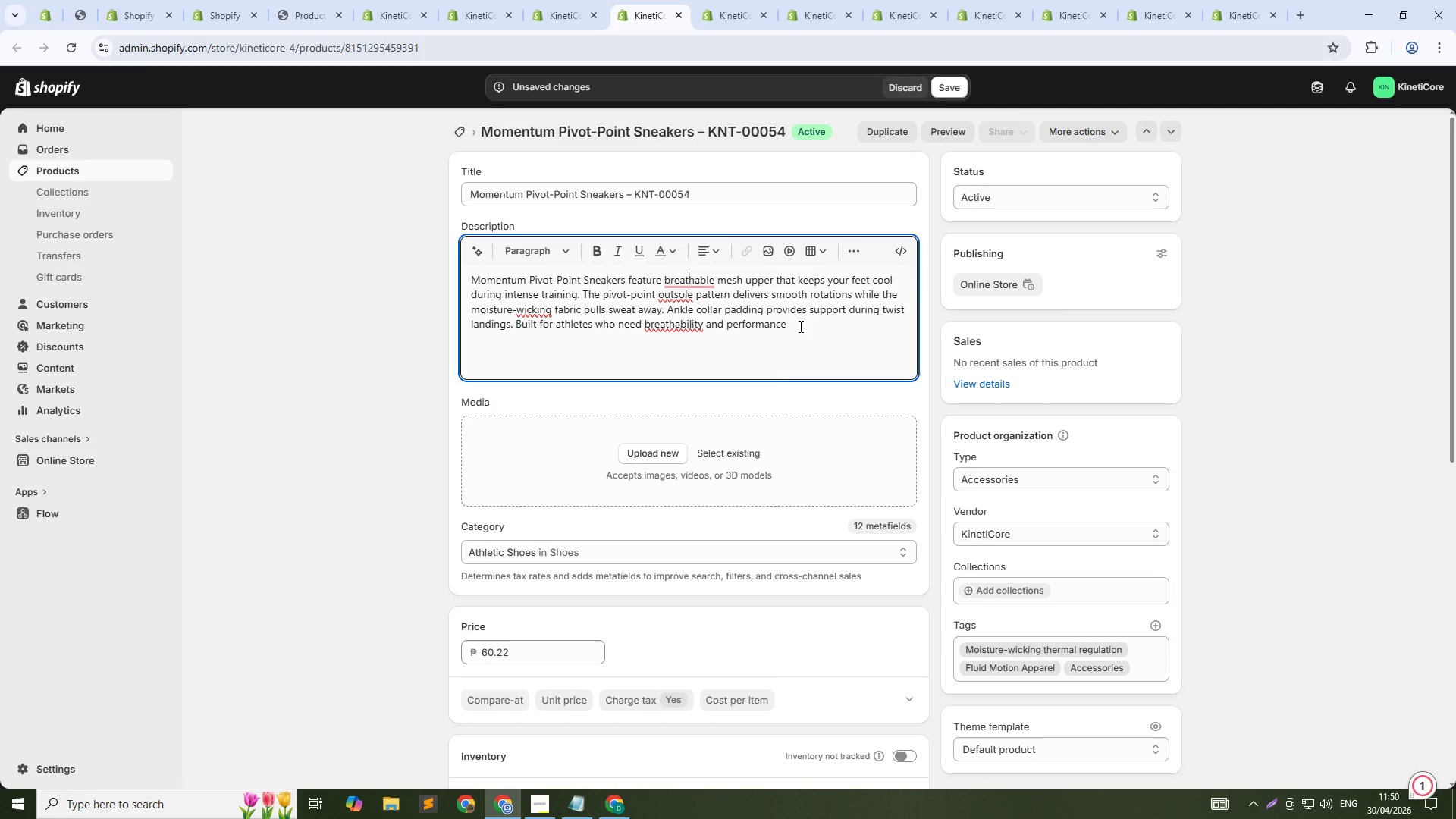 
left_click_drag(start_coordinate=[799, 326], to_coordinate=[806, 362])
 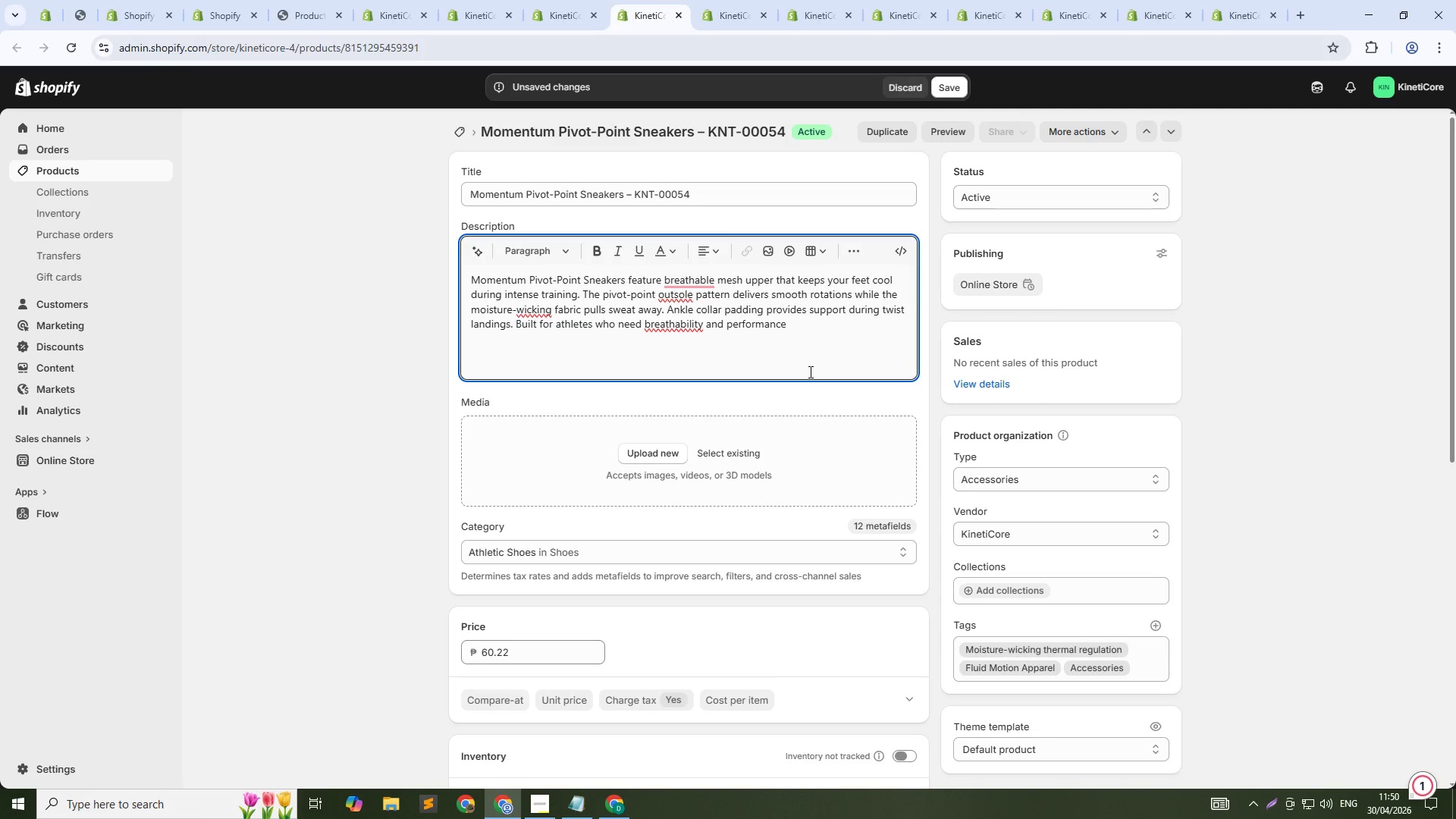 
key(Period)
 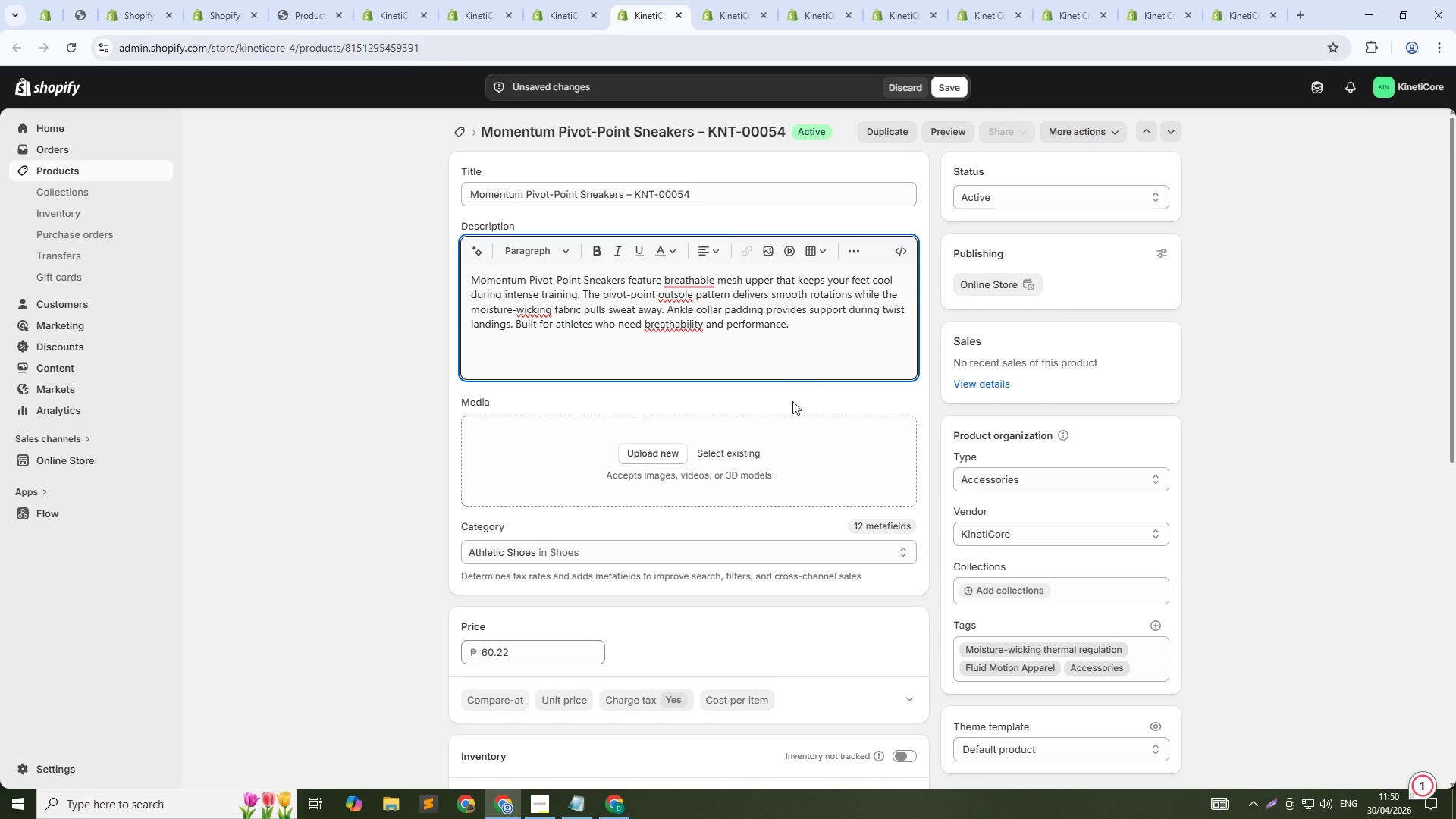 
scroll: coordinate [811, 382], scroll_direction: down, amount: 18.0
 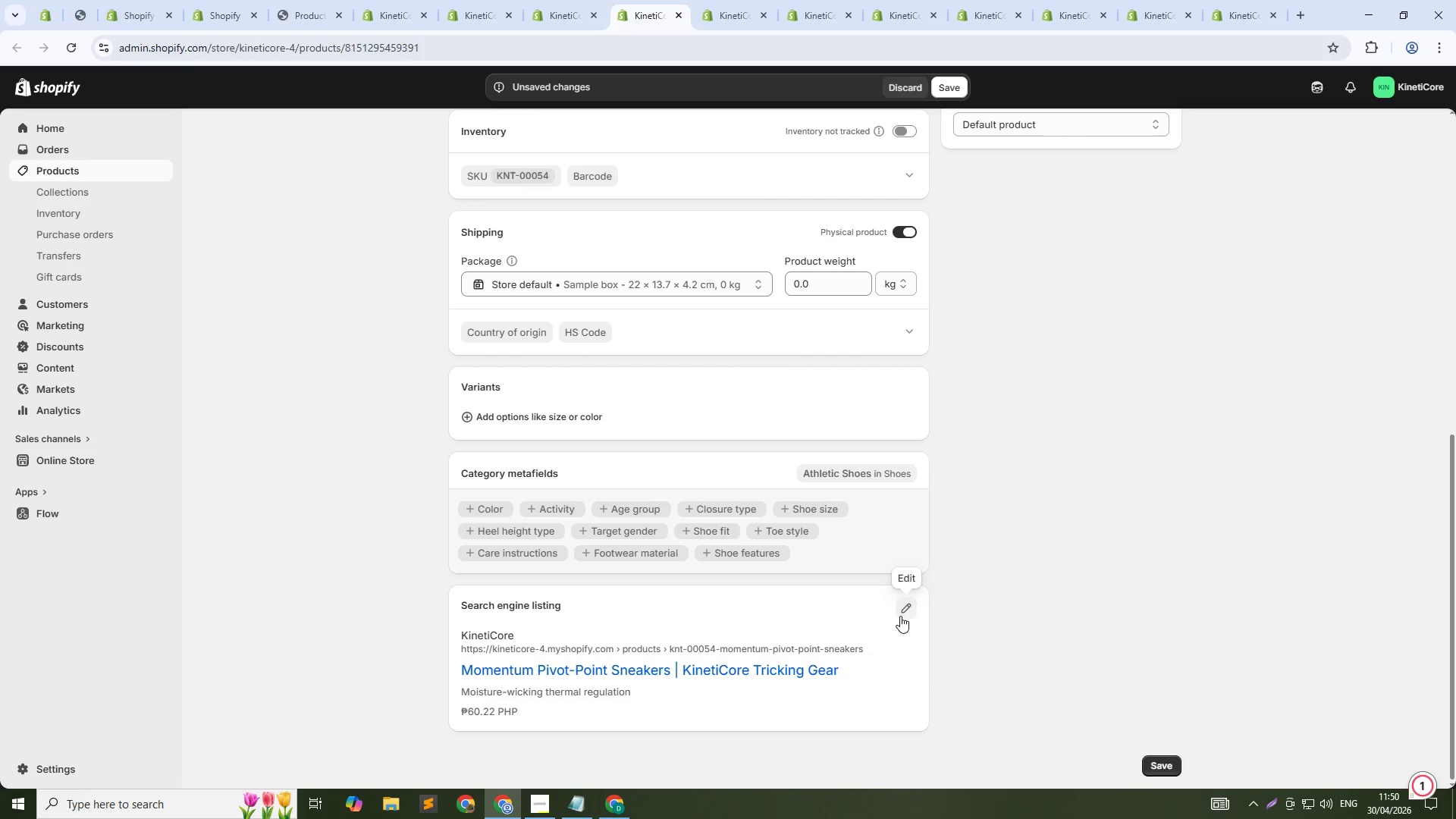 
left_click([900, 613])
 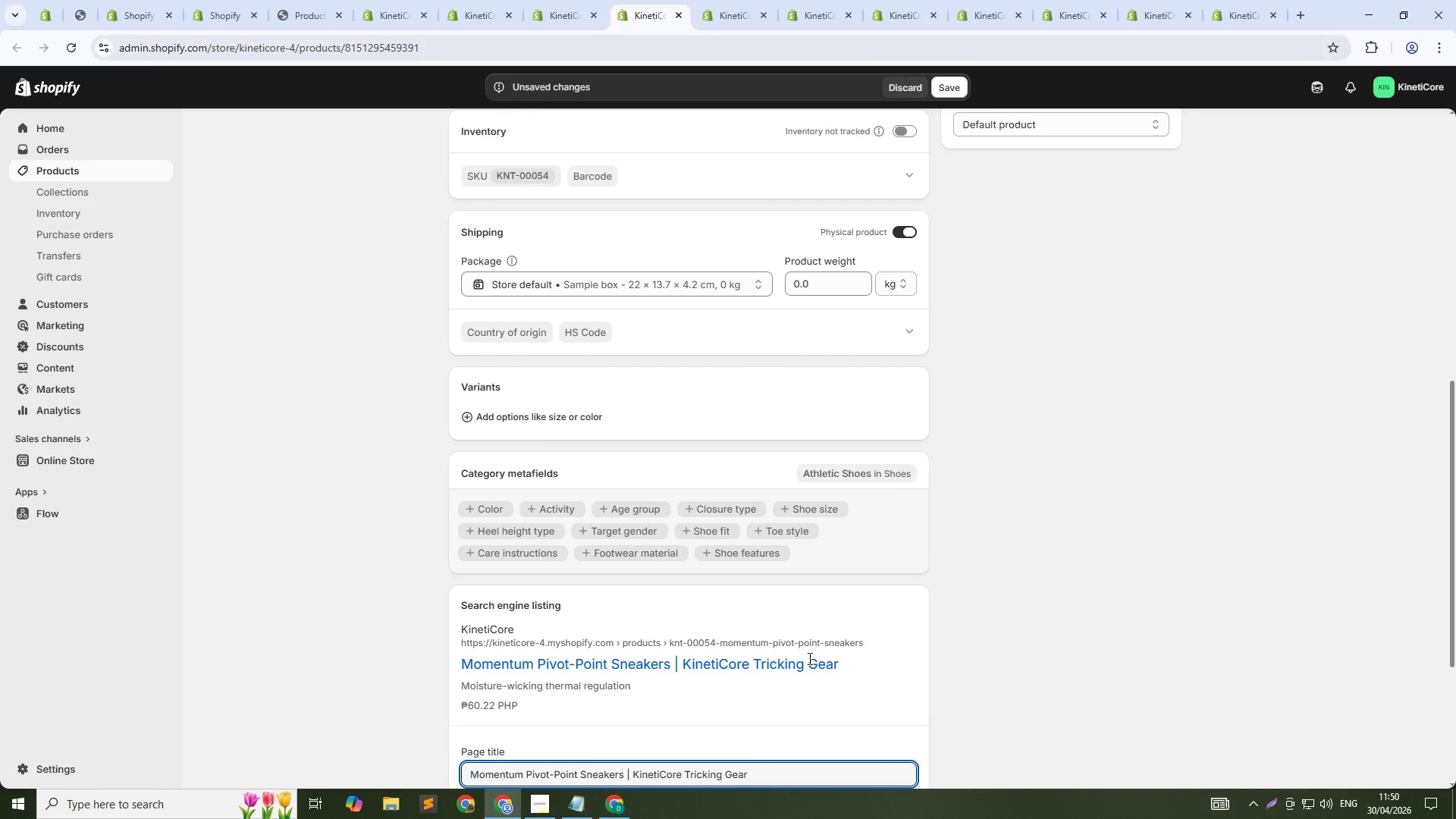 
scroll: coordinate [634, 710], scroll_direction: down, amount: 4.0
 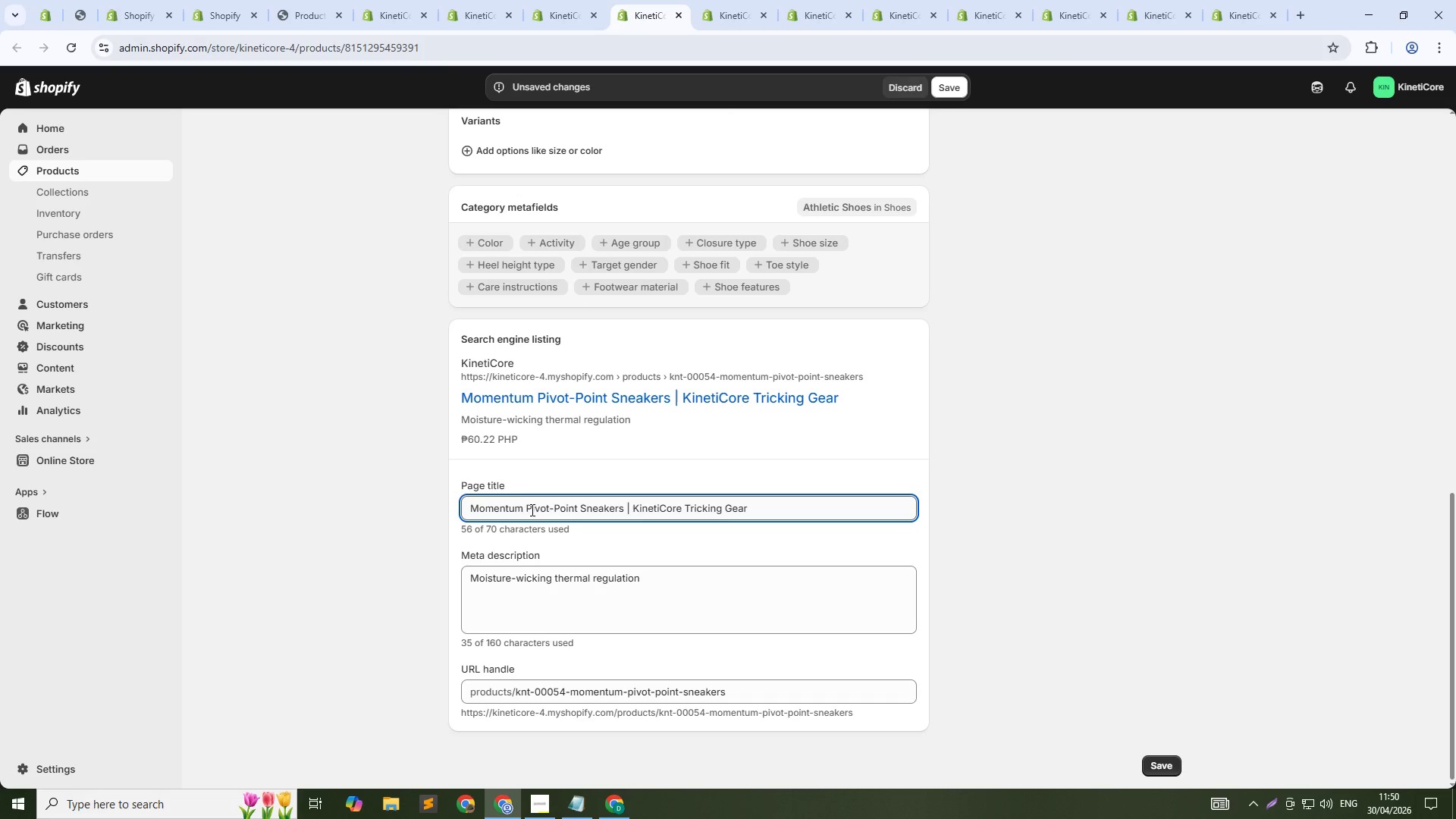 
left_click([555, 510])
 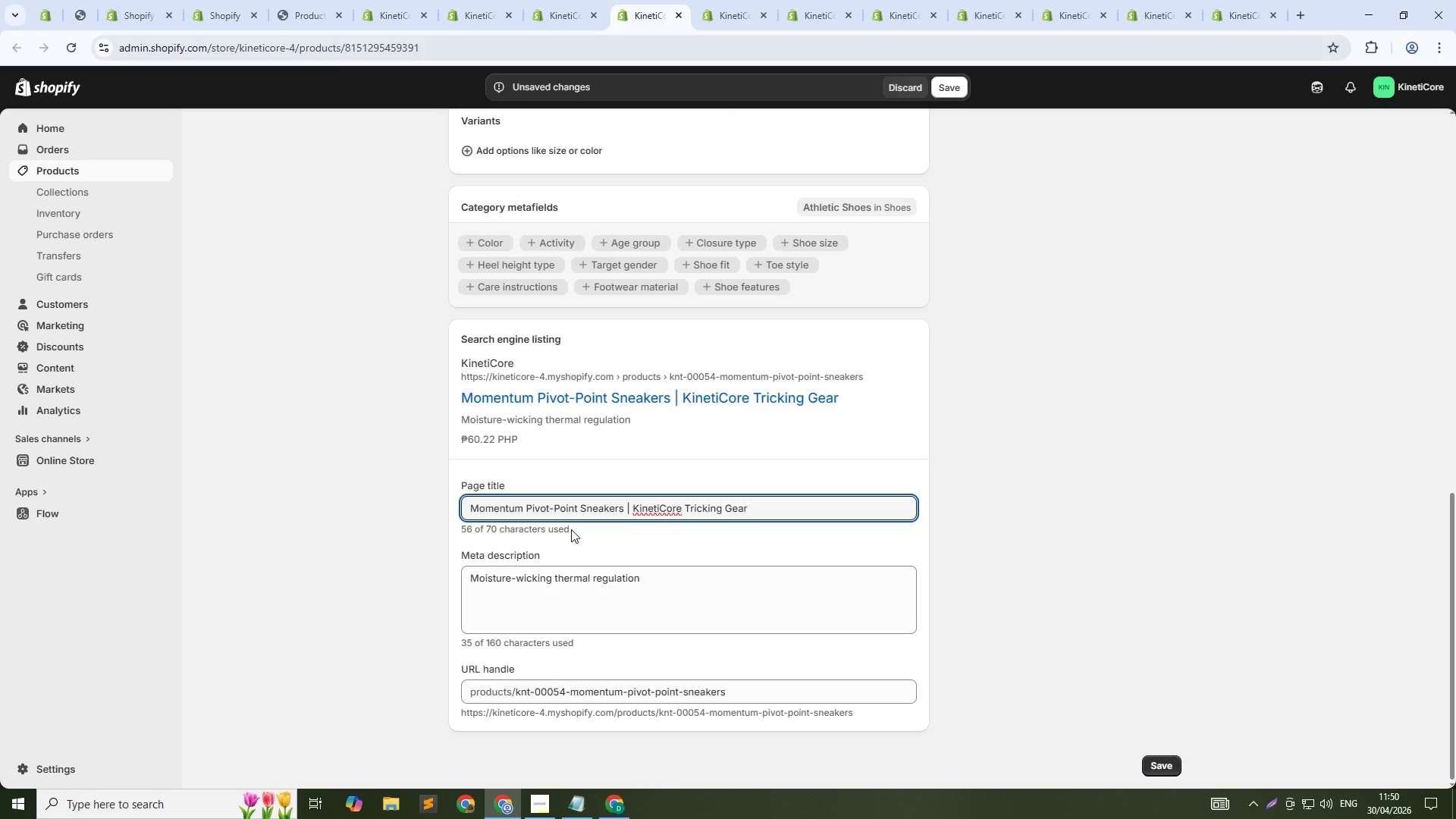 
key(Control+Shift+ArrowRight)
 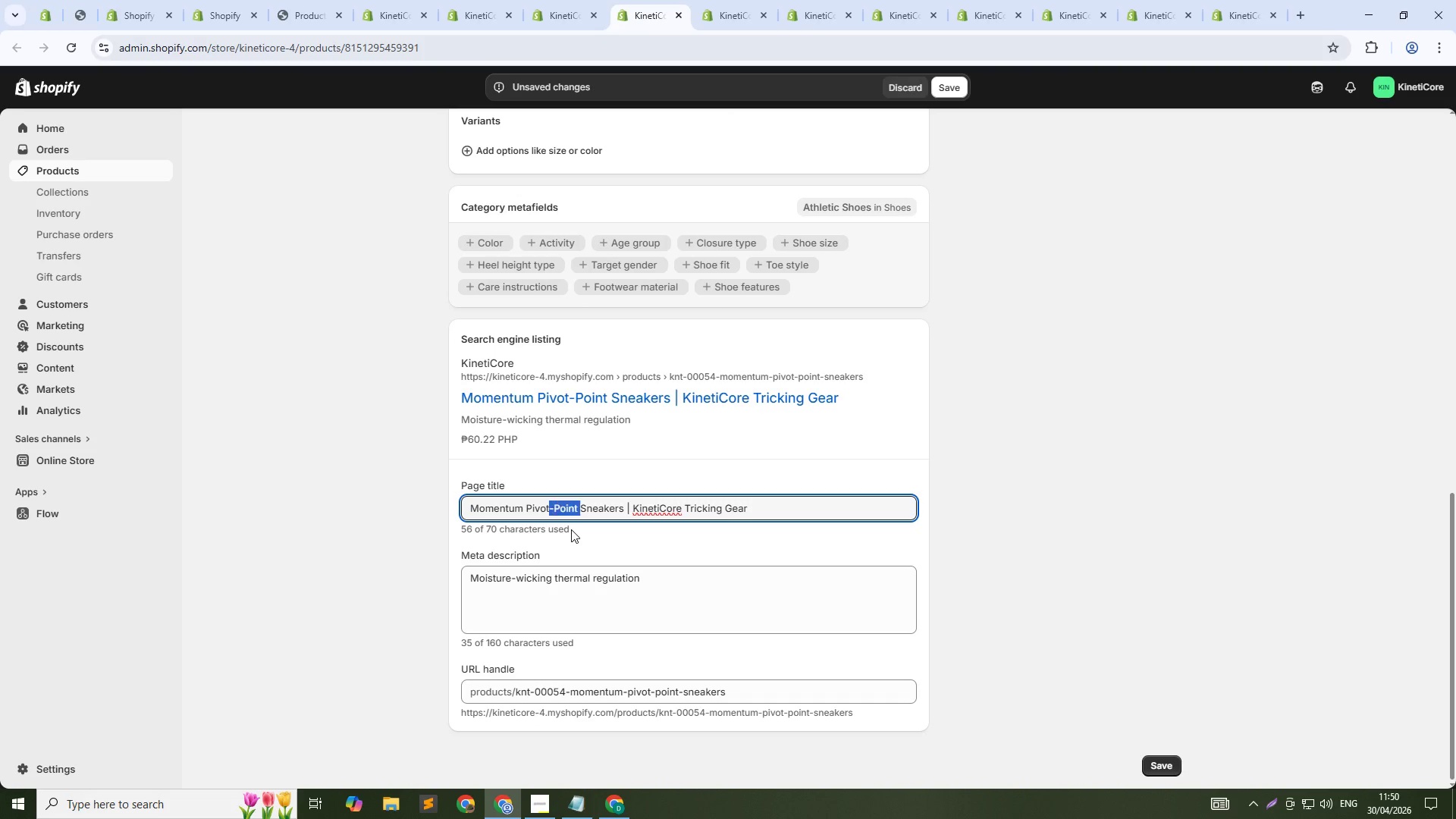 
key(Control+Shift+ArrowRight)
 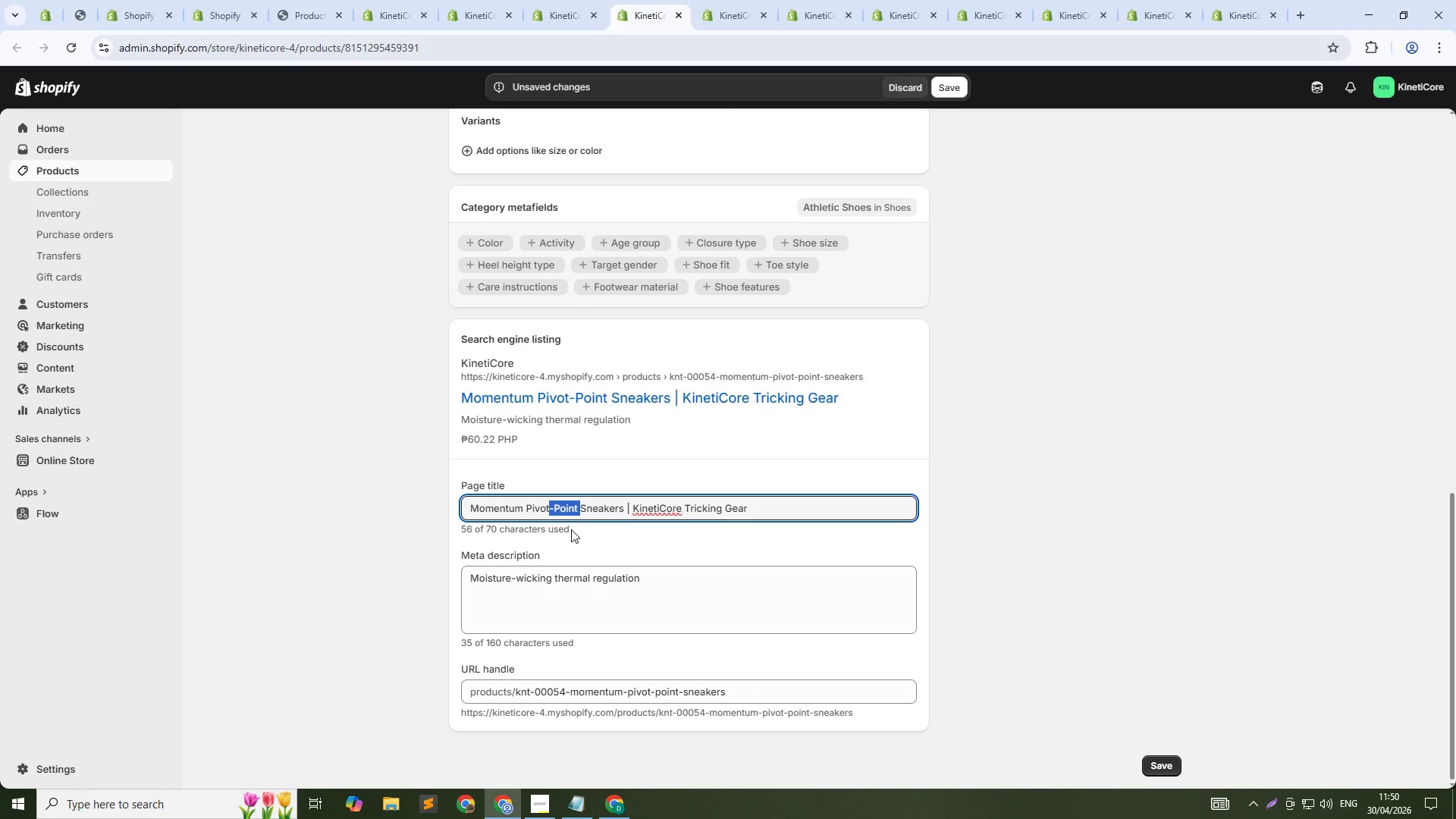 
key(Backspace)
 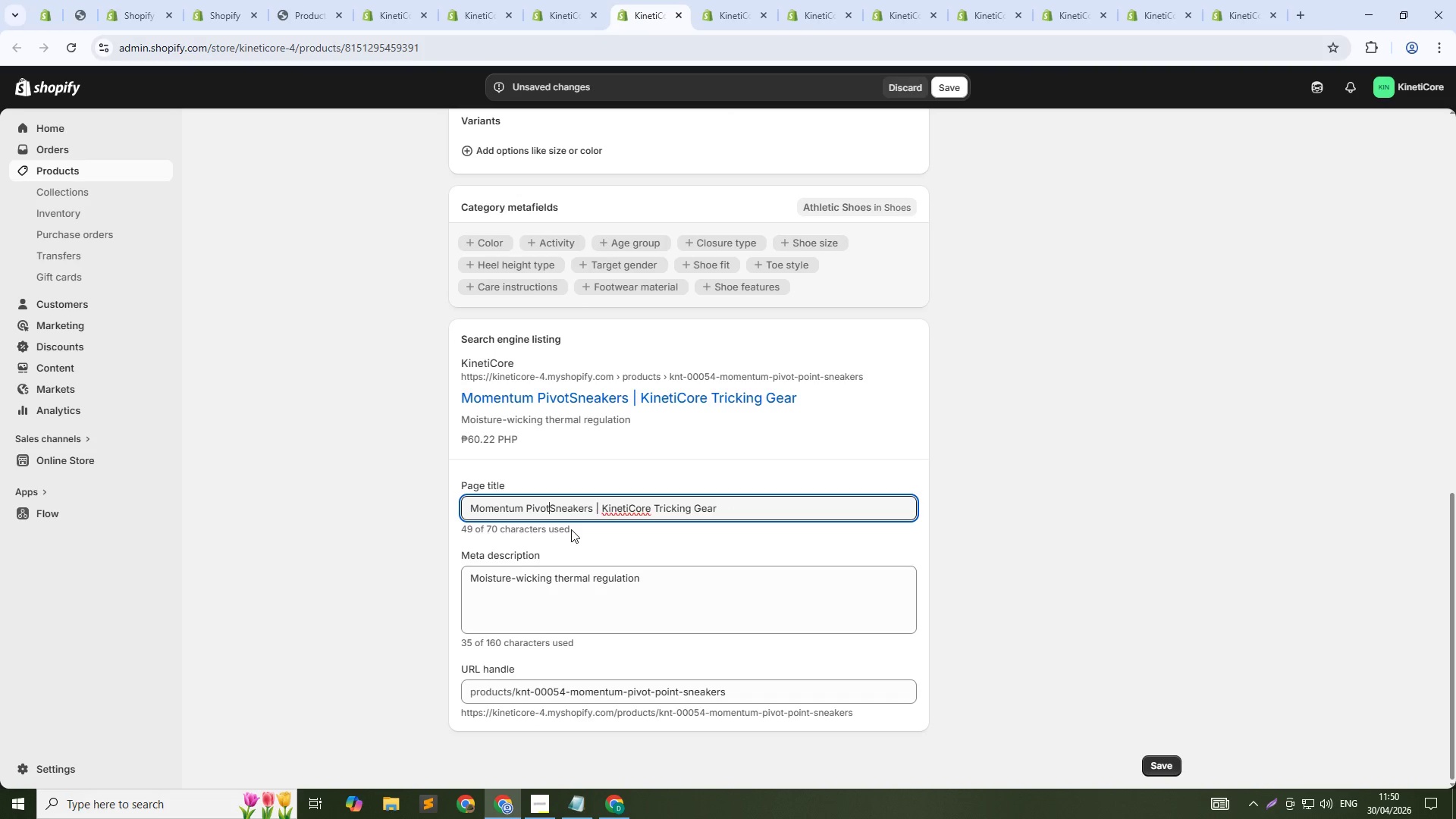 
key(Space)
 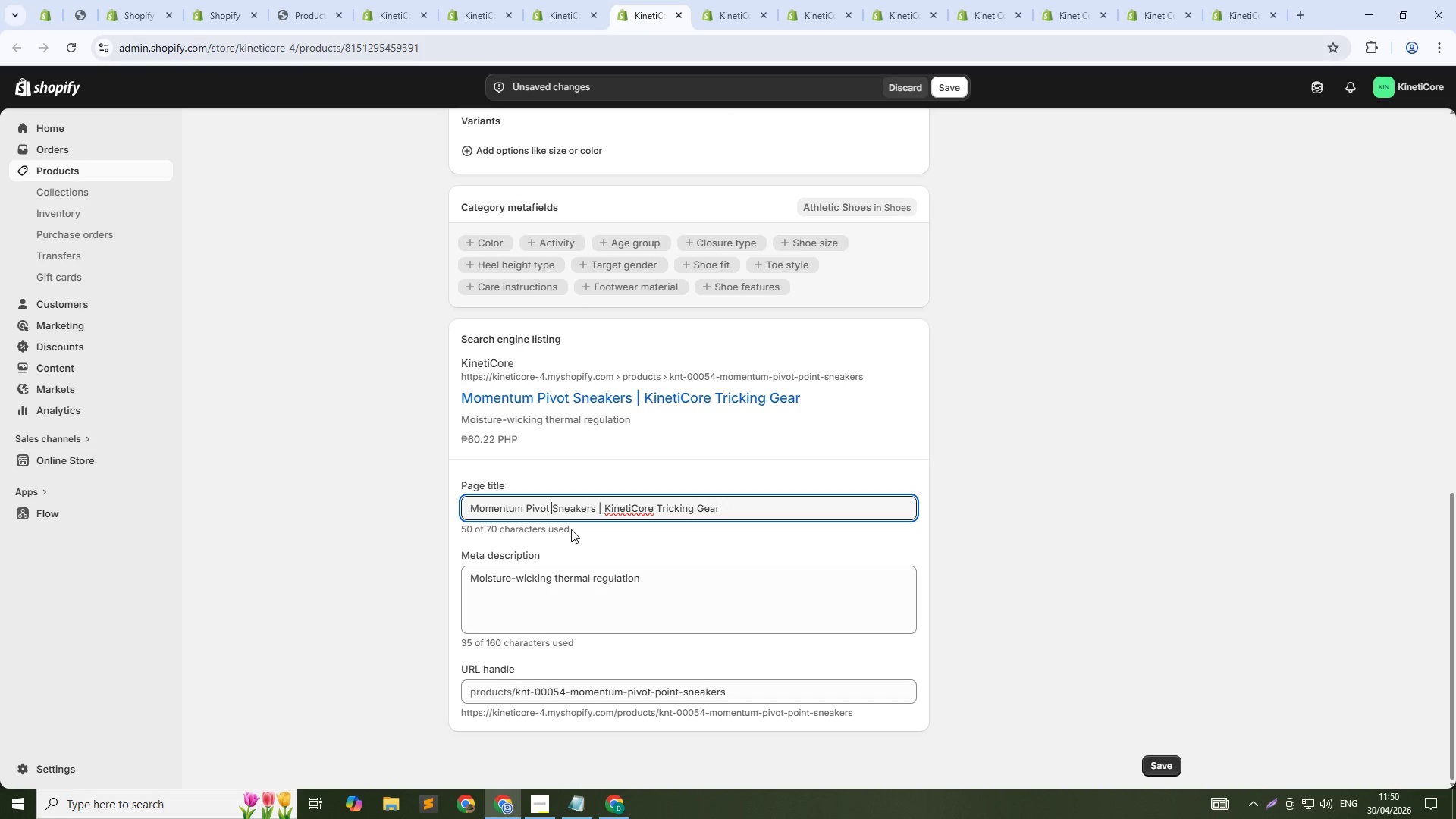 
key(ArrowRight)
 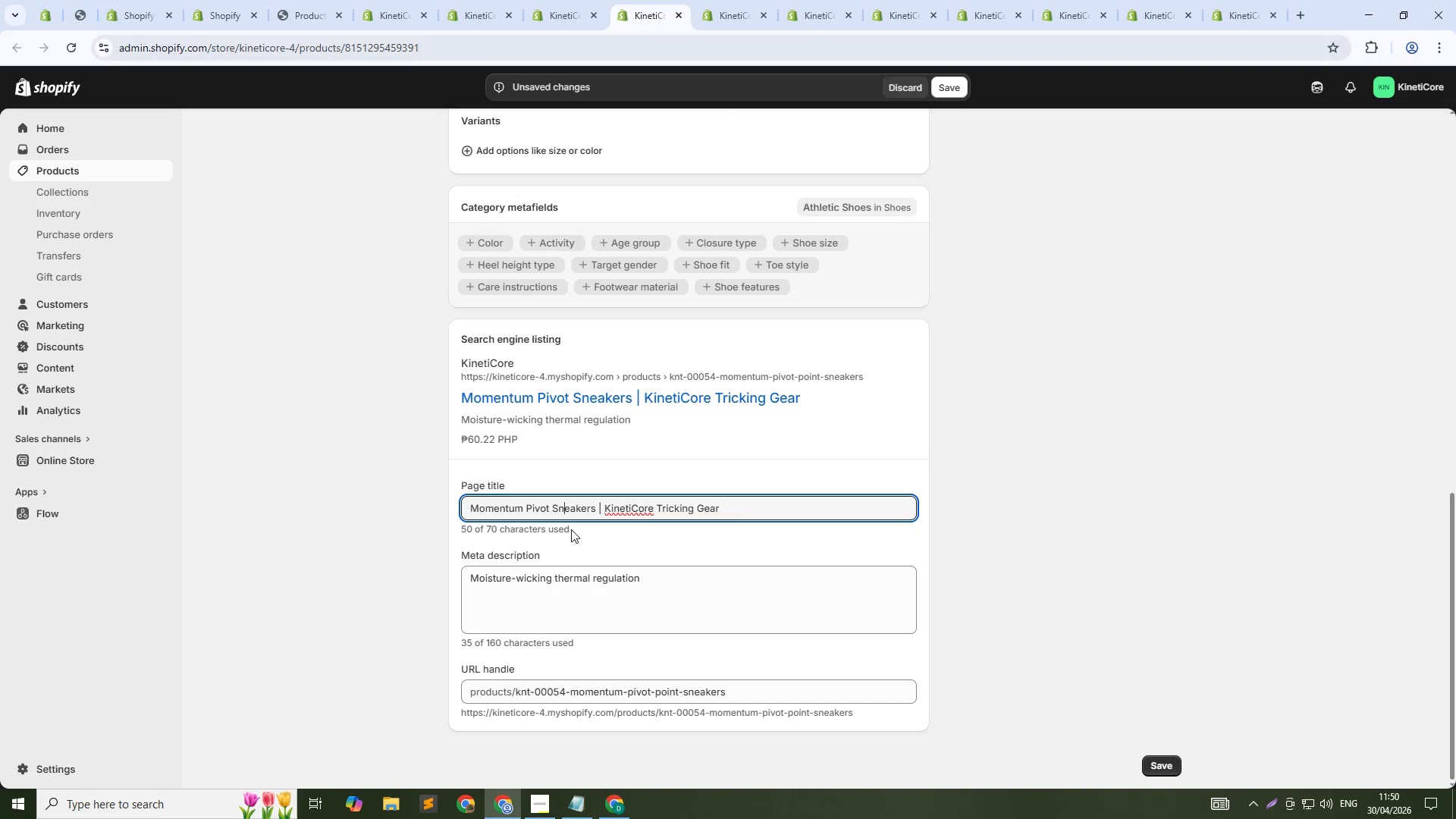 
key(ArrowRight)
 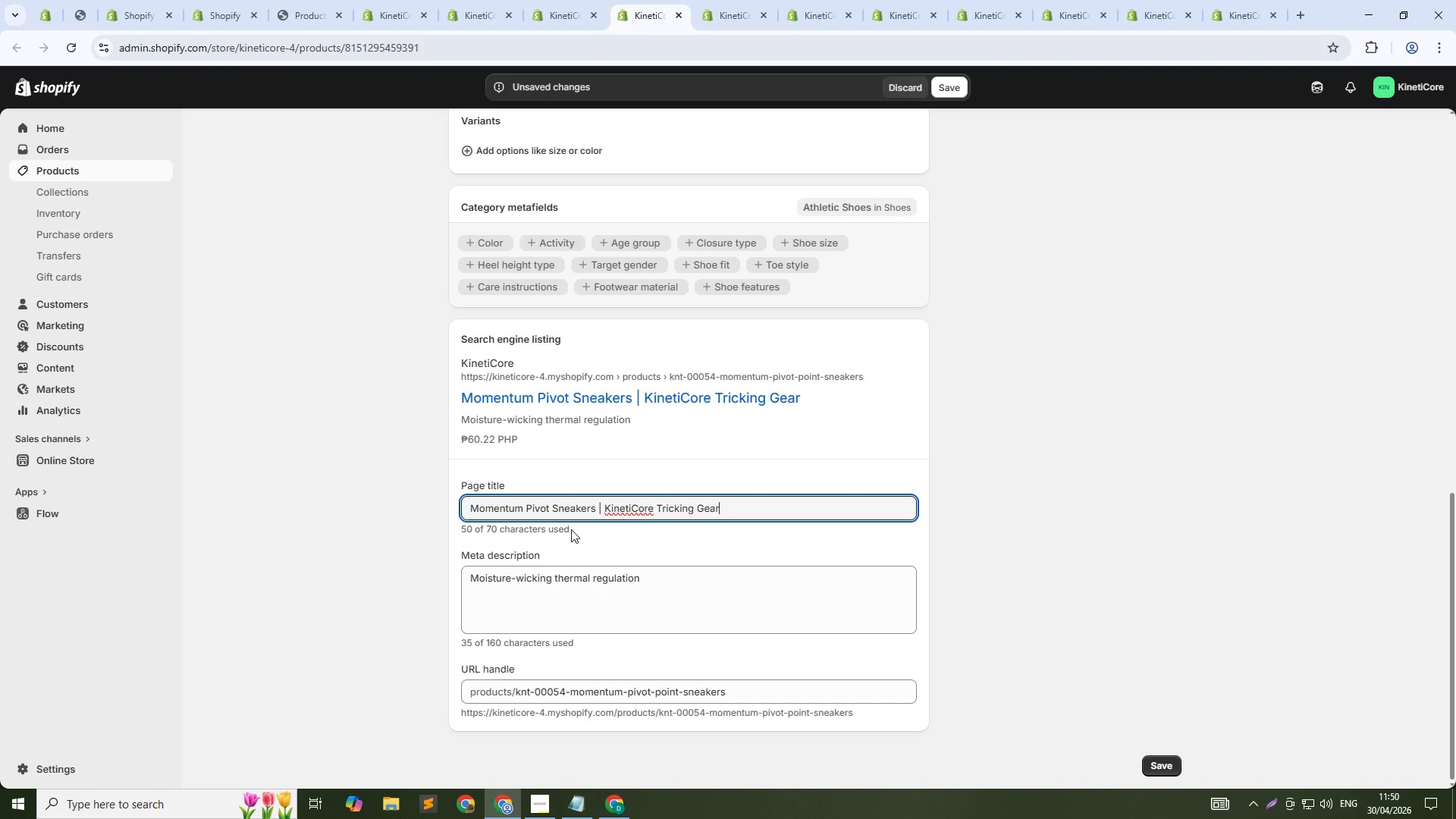 
key(ArrowDown)
 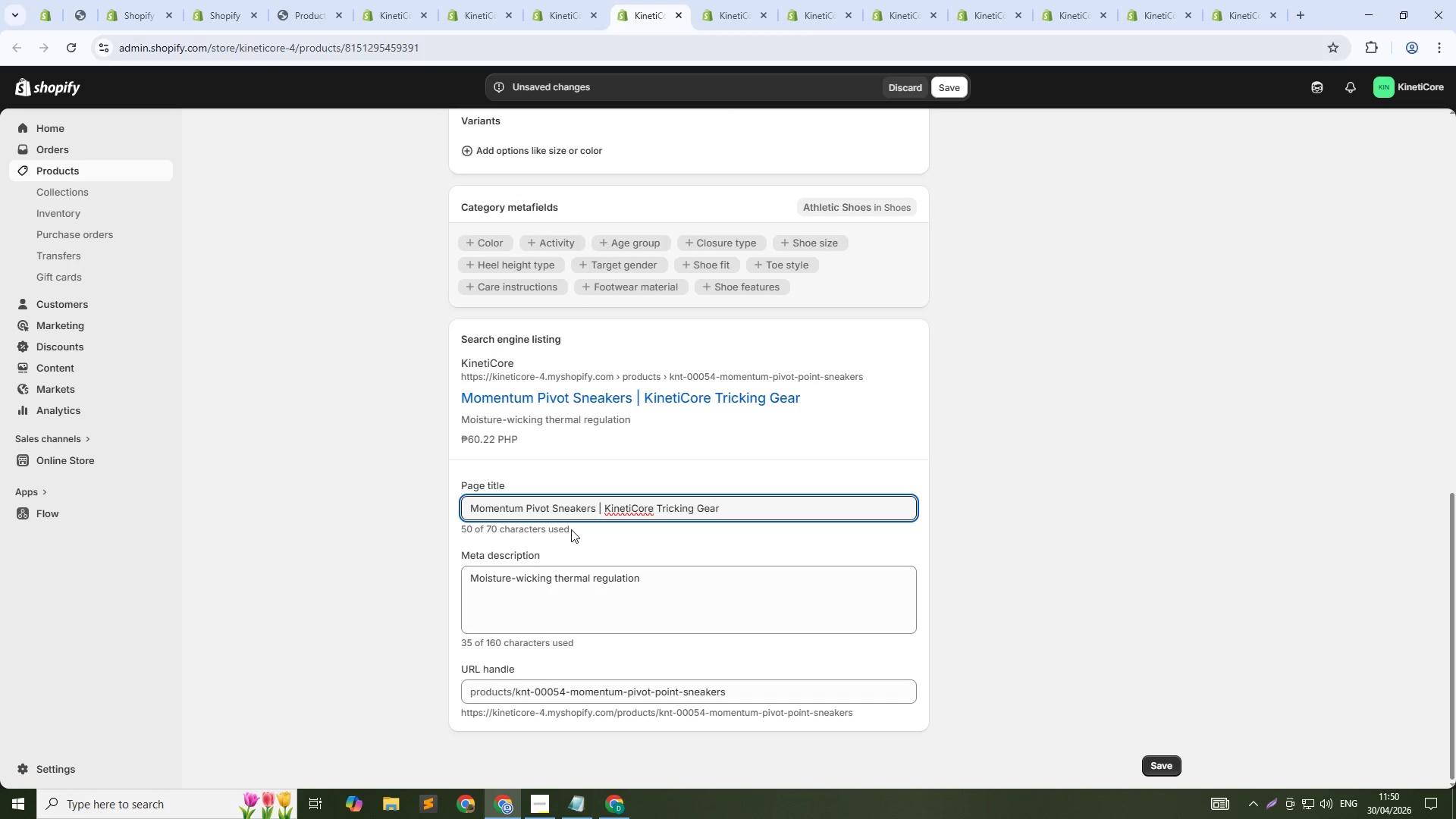 
key(Control+Shift+ArrowLeft)
 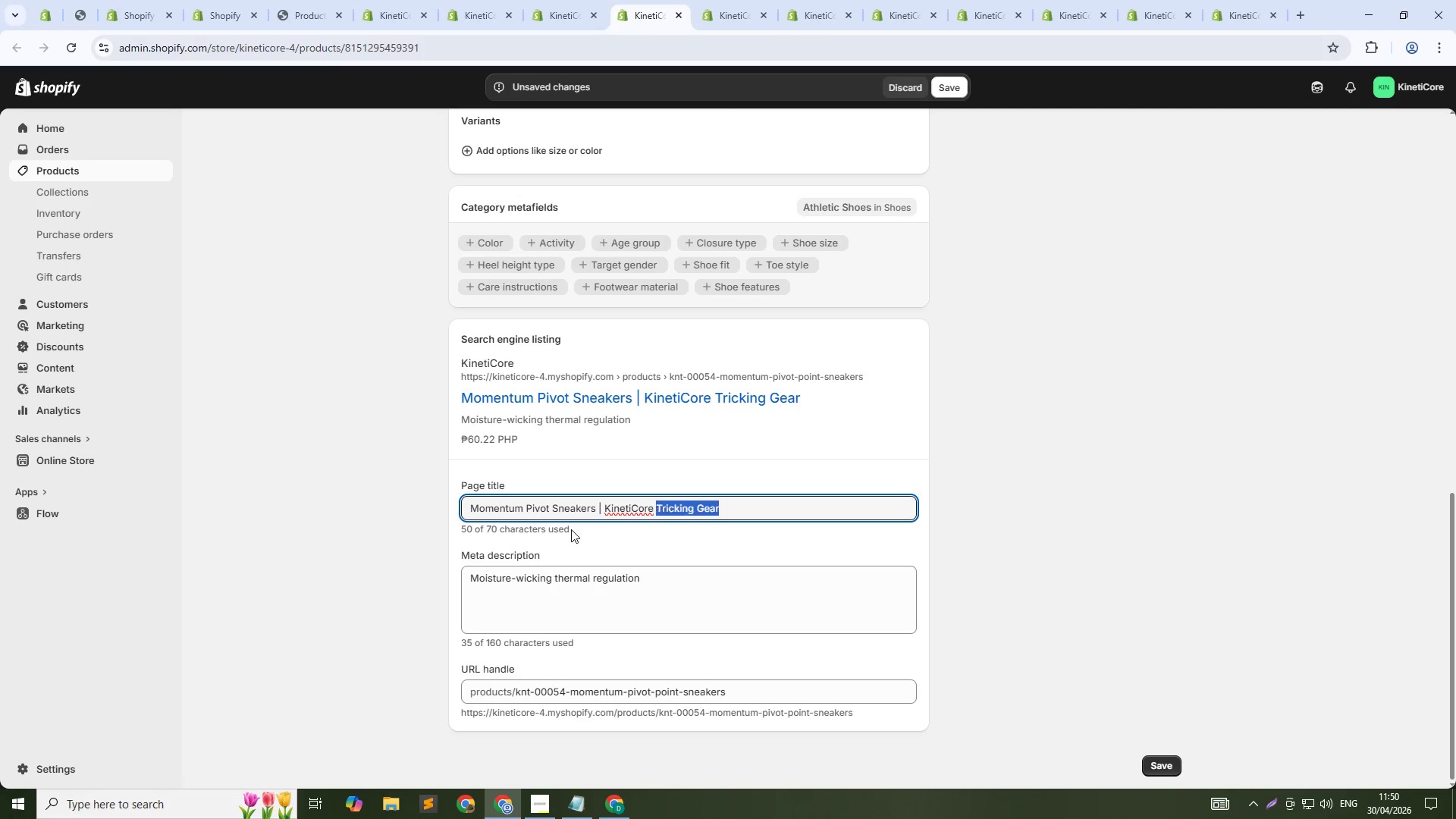 
key(Control+Shift+ArrowLeft)
 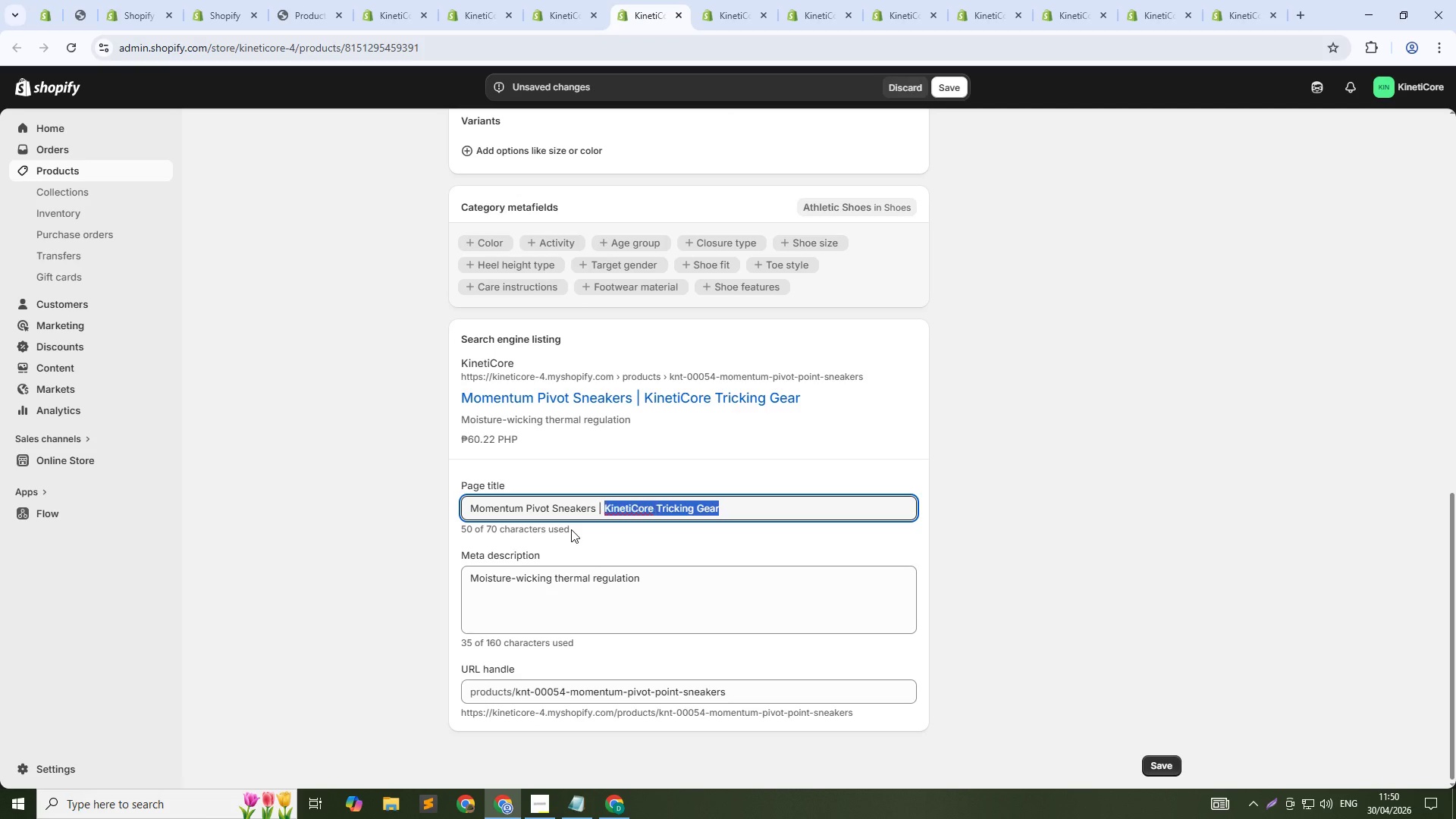 
key(Control+Shift+ArrowLeft)
 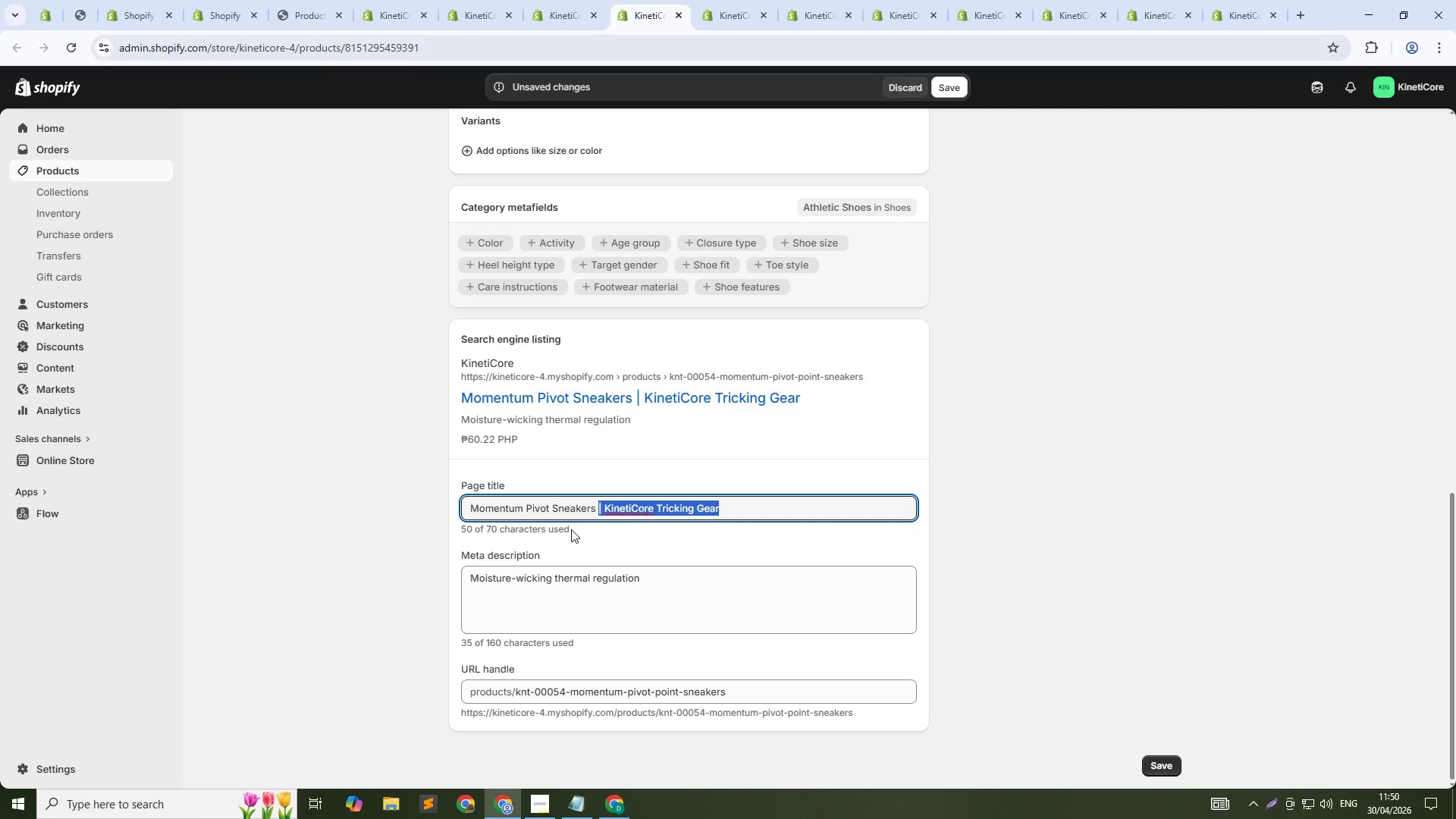 
key(Control+Shift+ArrowLeft)
 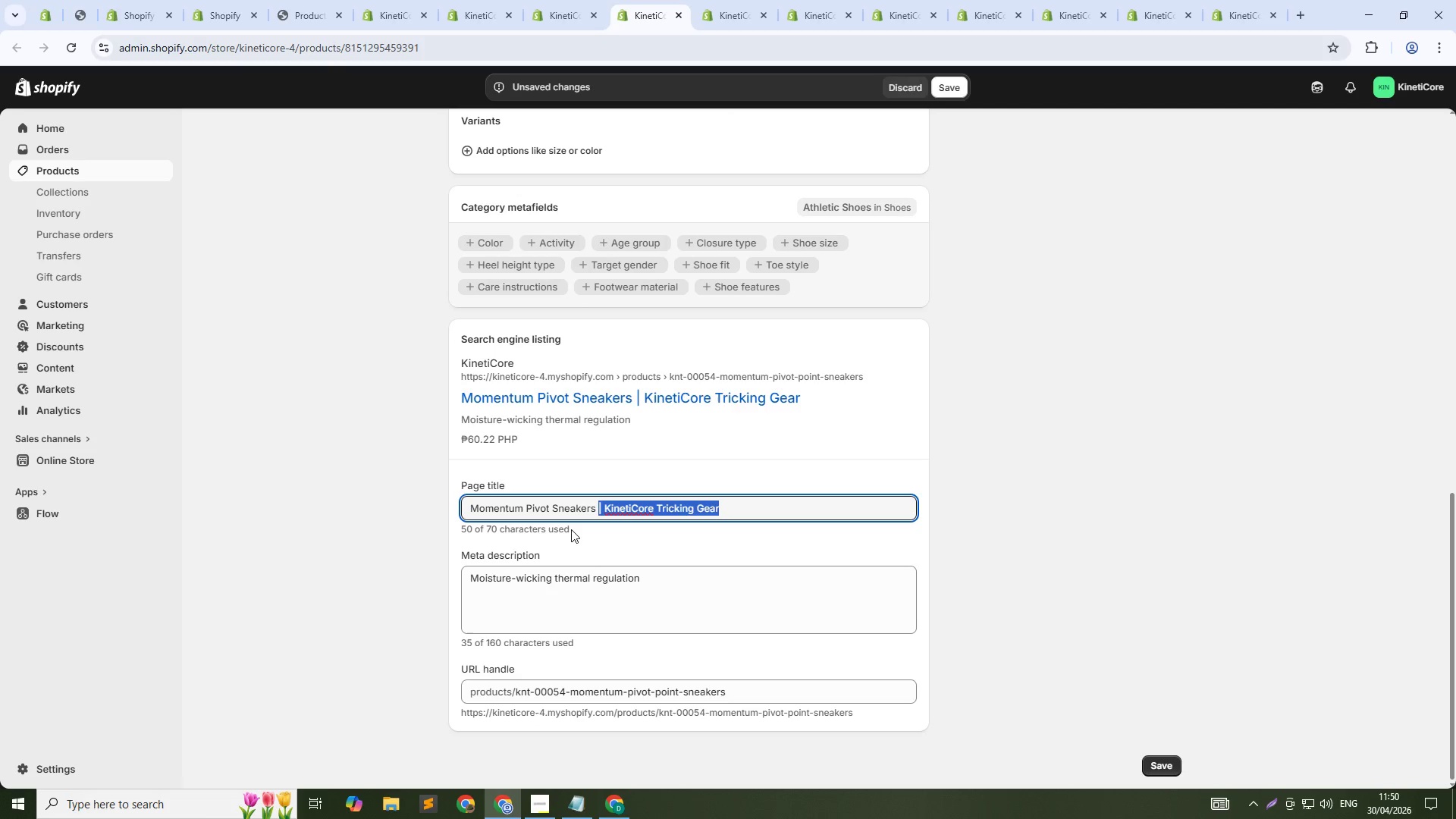 
key(Shift+ArrowLeft)
 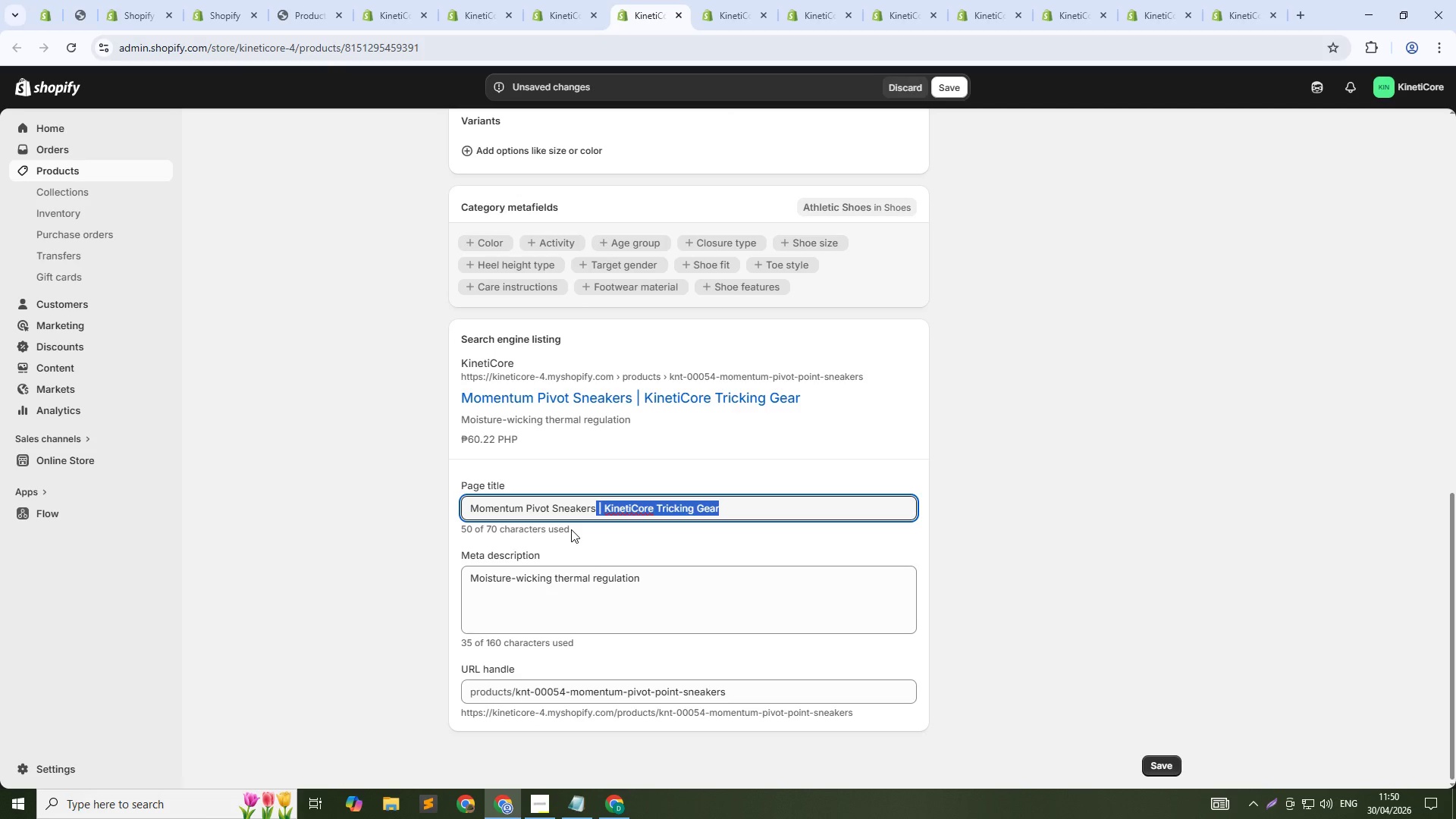 
key(Backspace)
 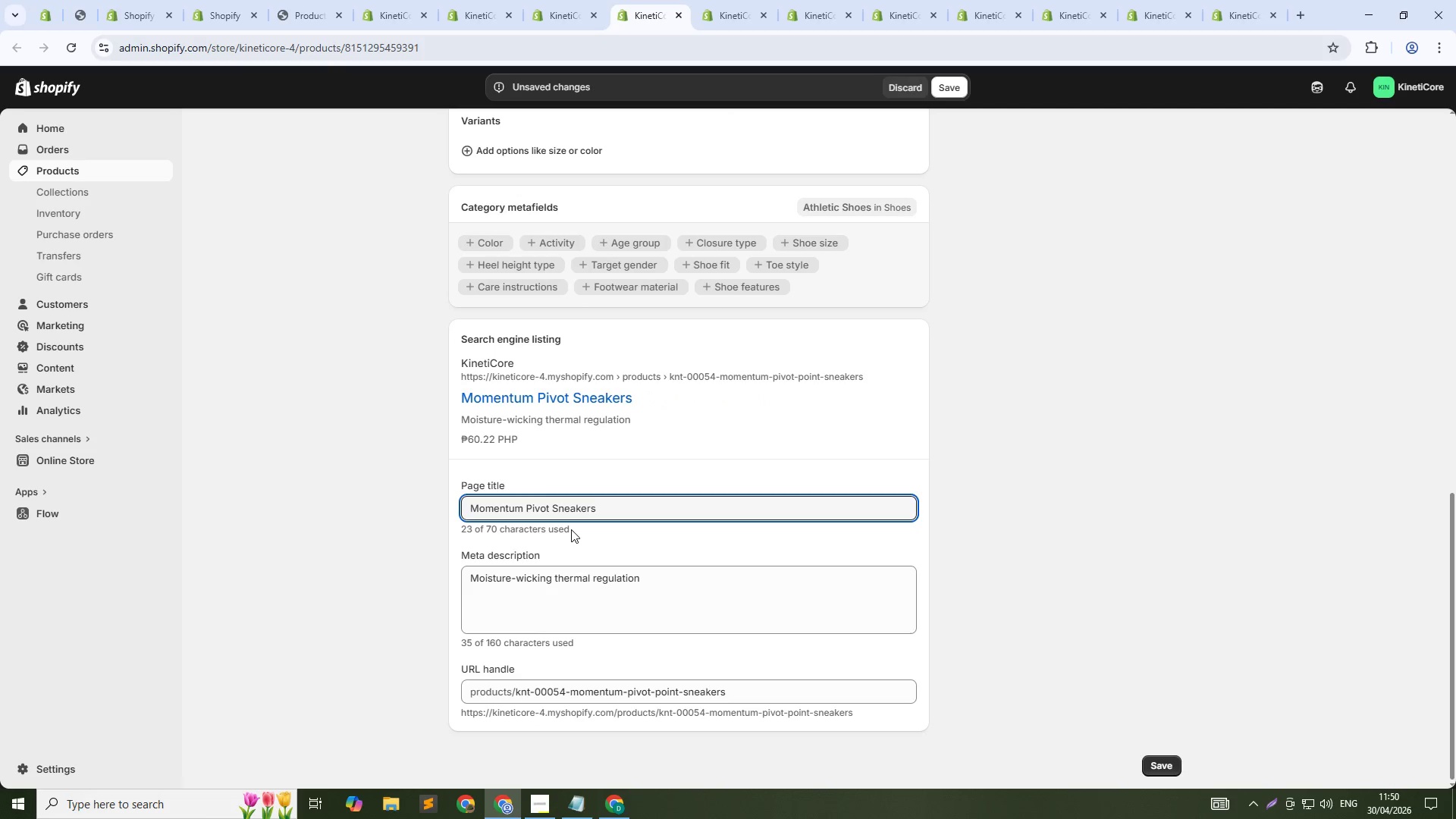 
key(Tab)
 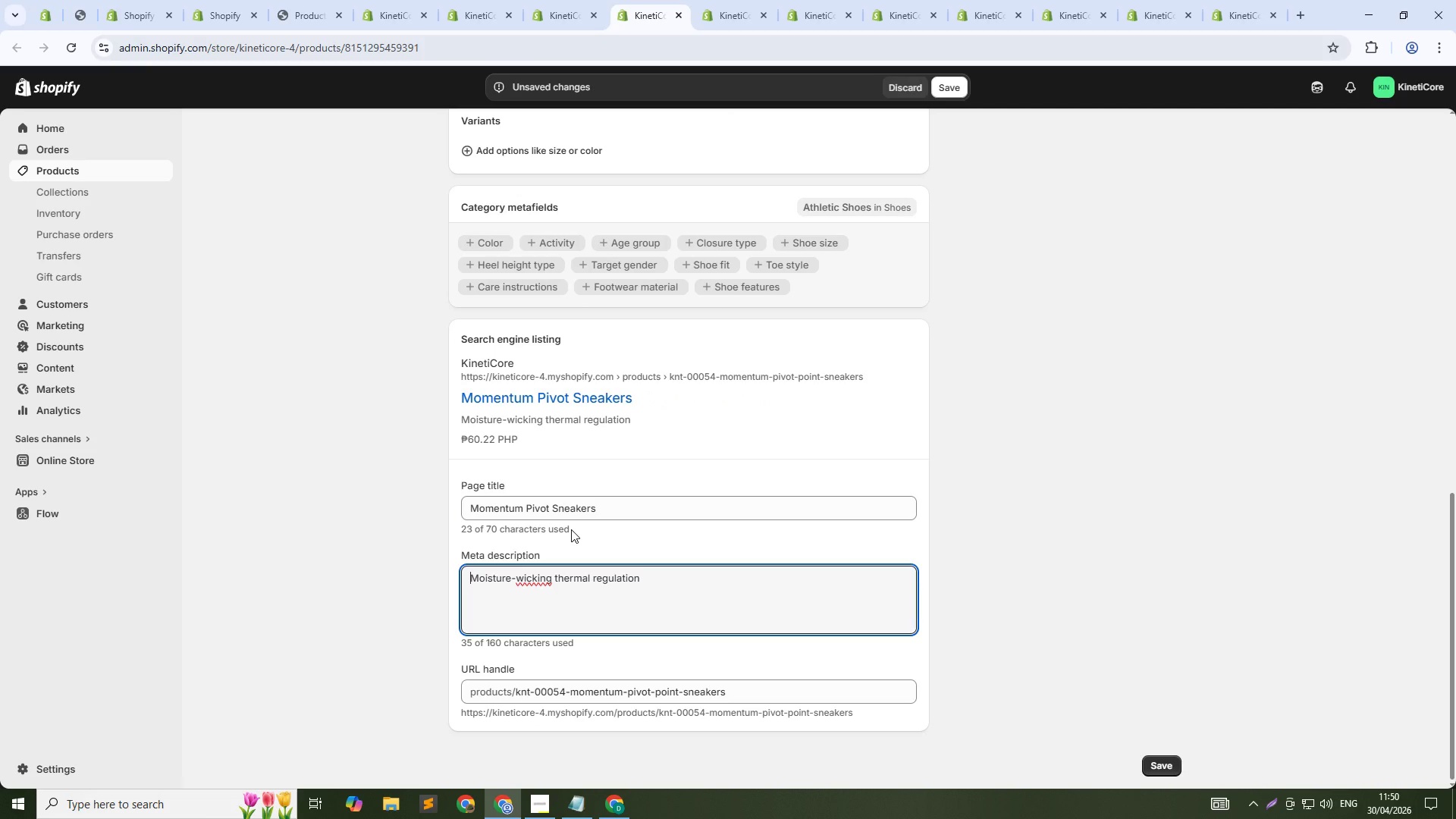 
key(Control+A)
 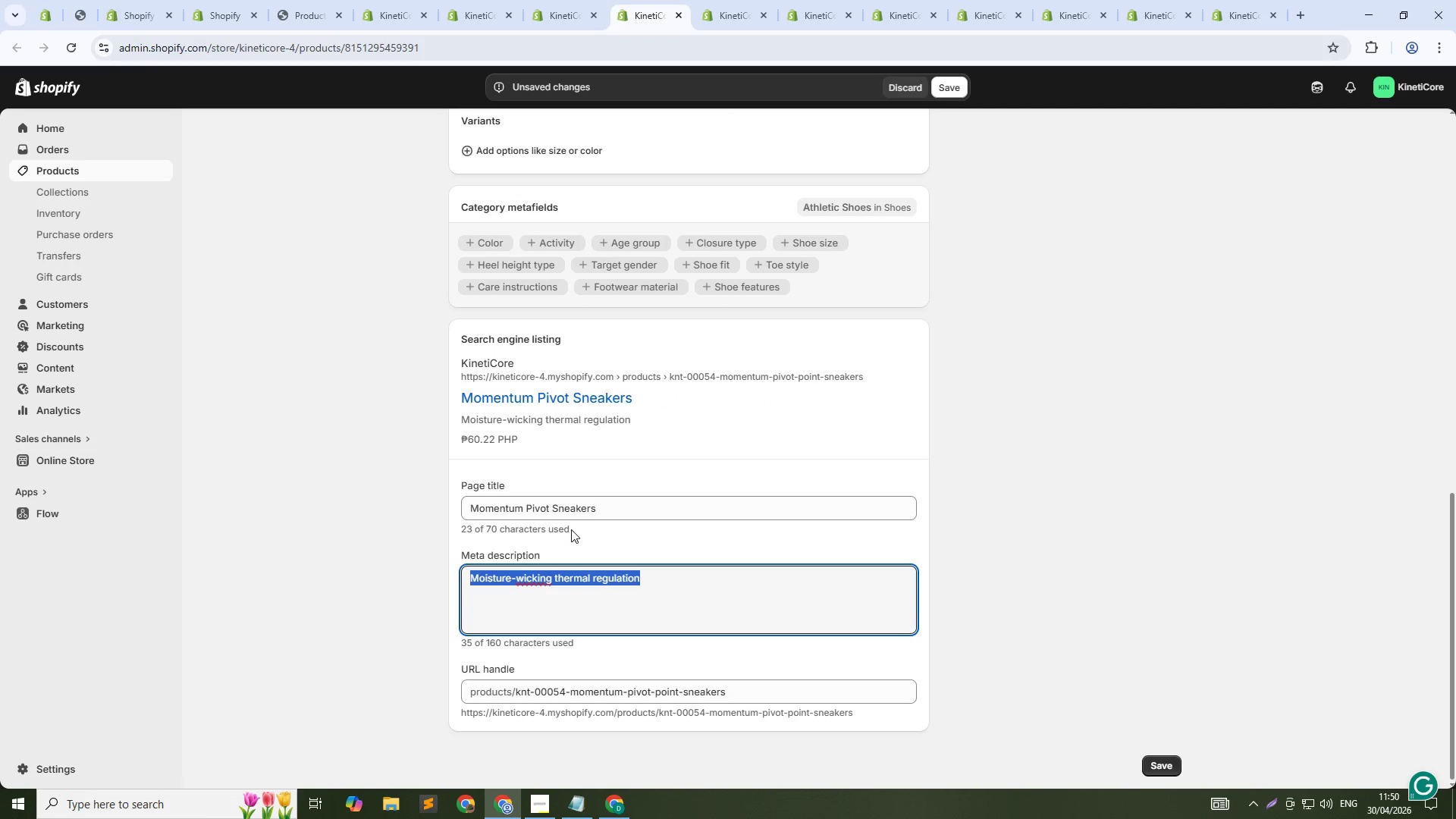 
type(Moisture-wicking upper keeps feet col)
key(Backspace)
type(ol. Pivot grip for spins. FOr tricking)
key(Backspace)
type(o)
 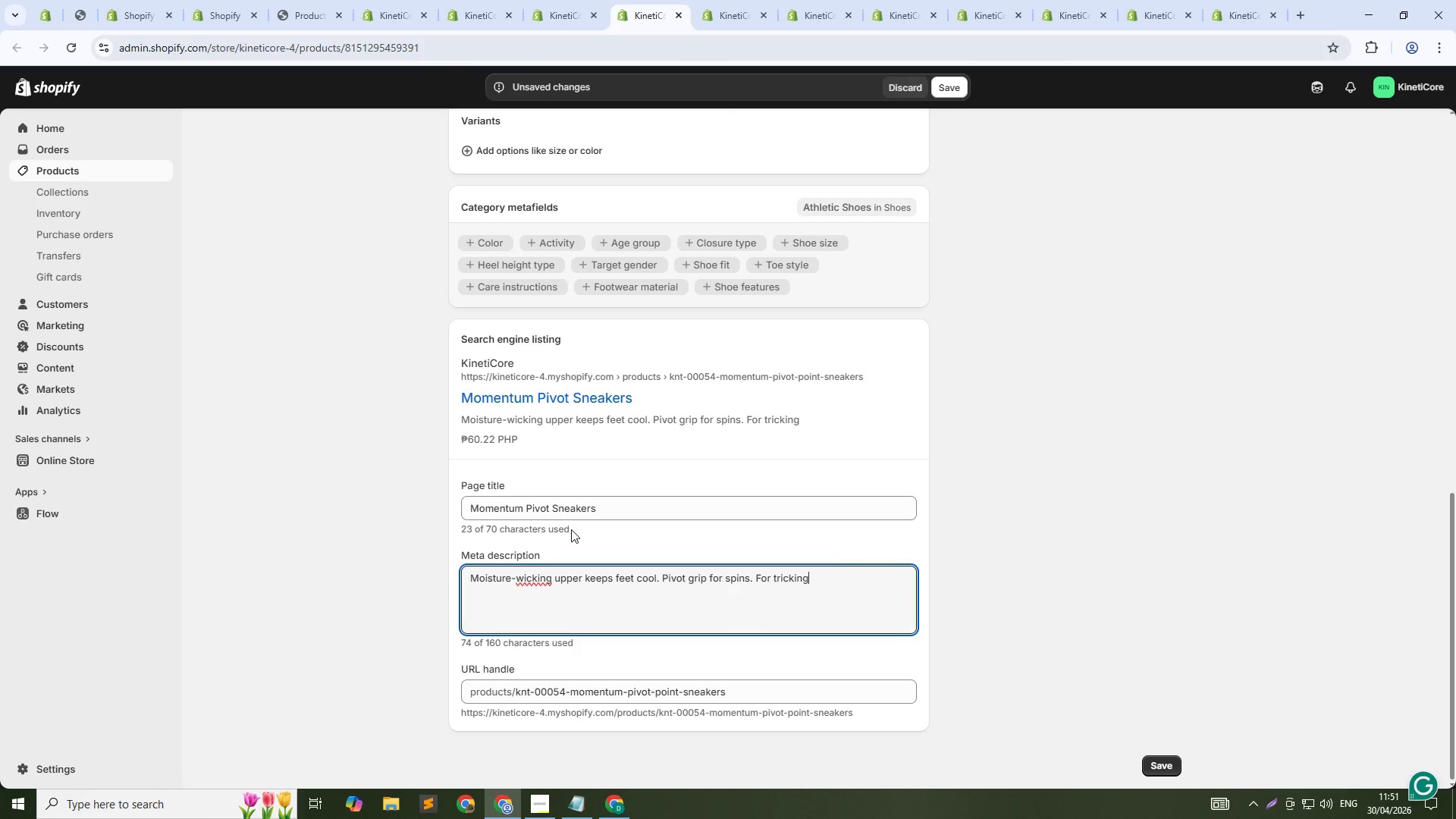 
 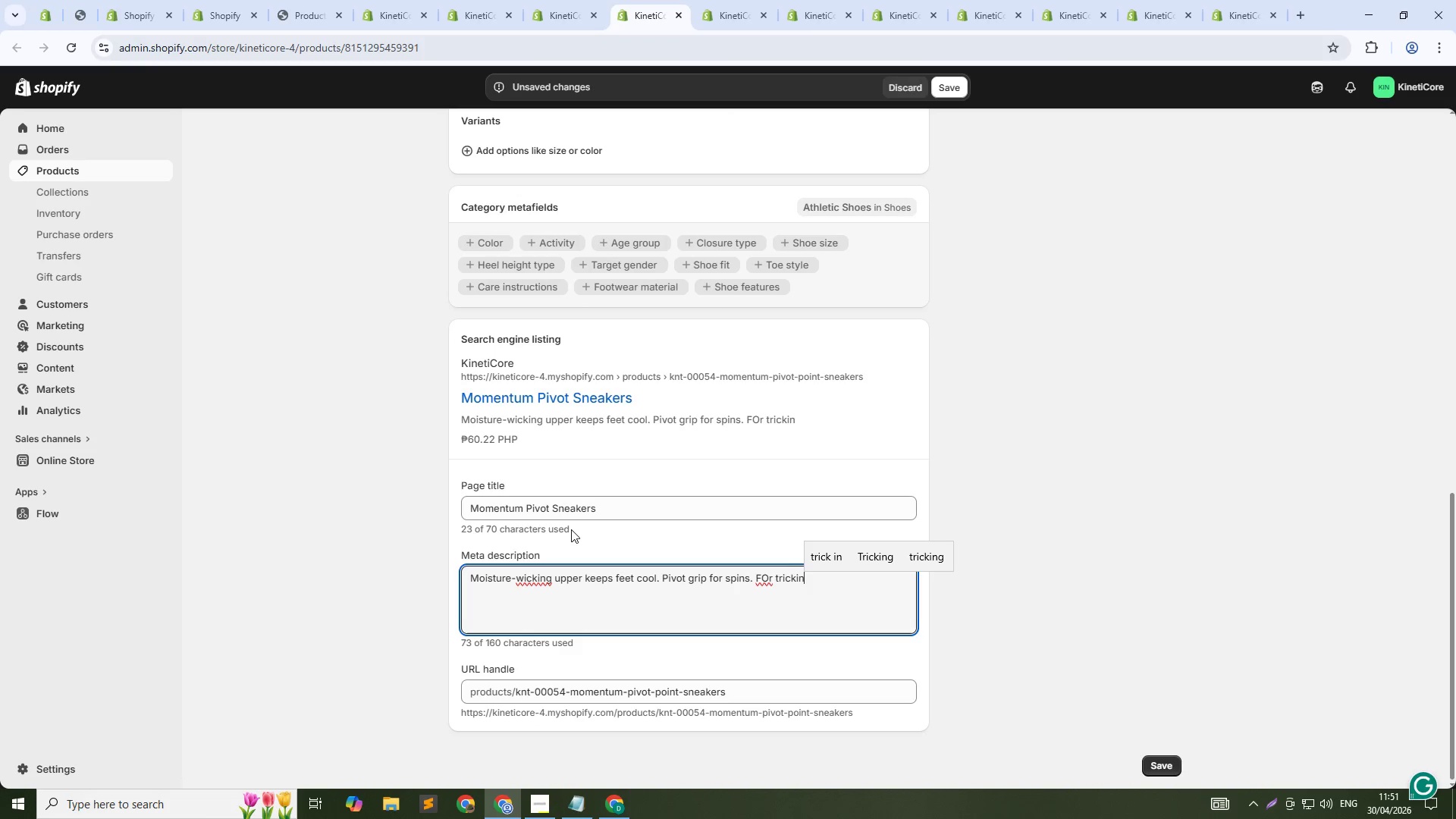 
hold_key(key=ArrowLeft, duration=0.75)
 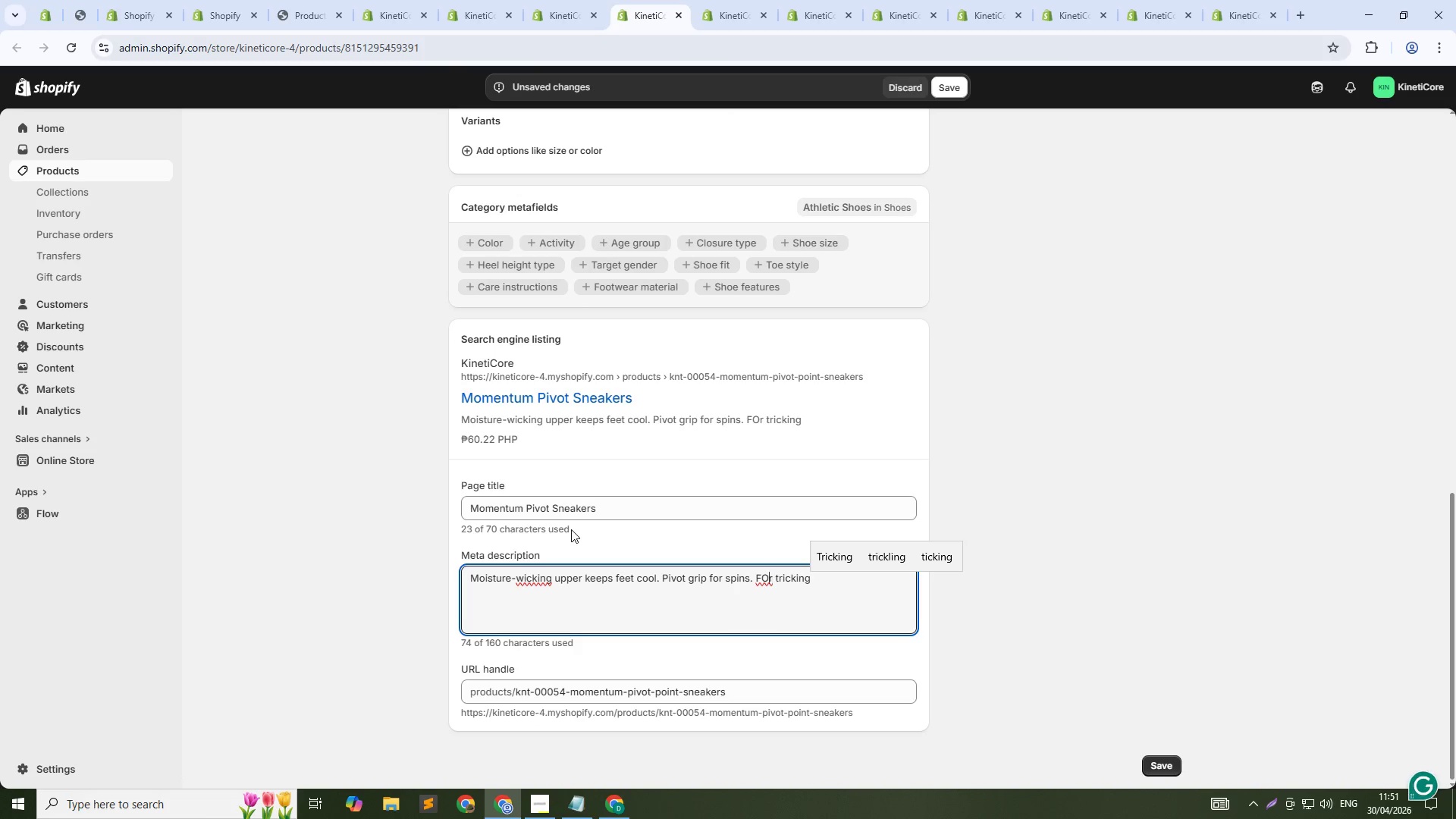 
hold_key(key=ArrowLeft, duration=0.45)
 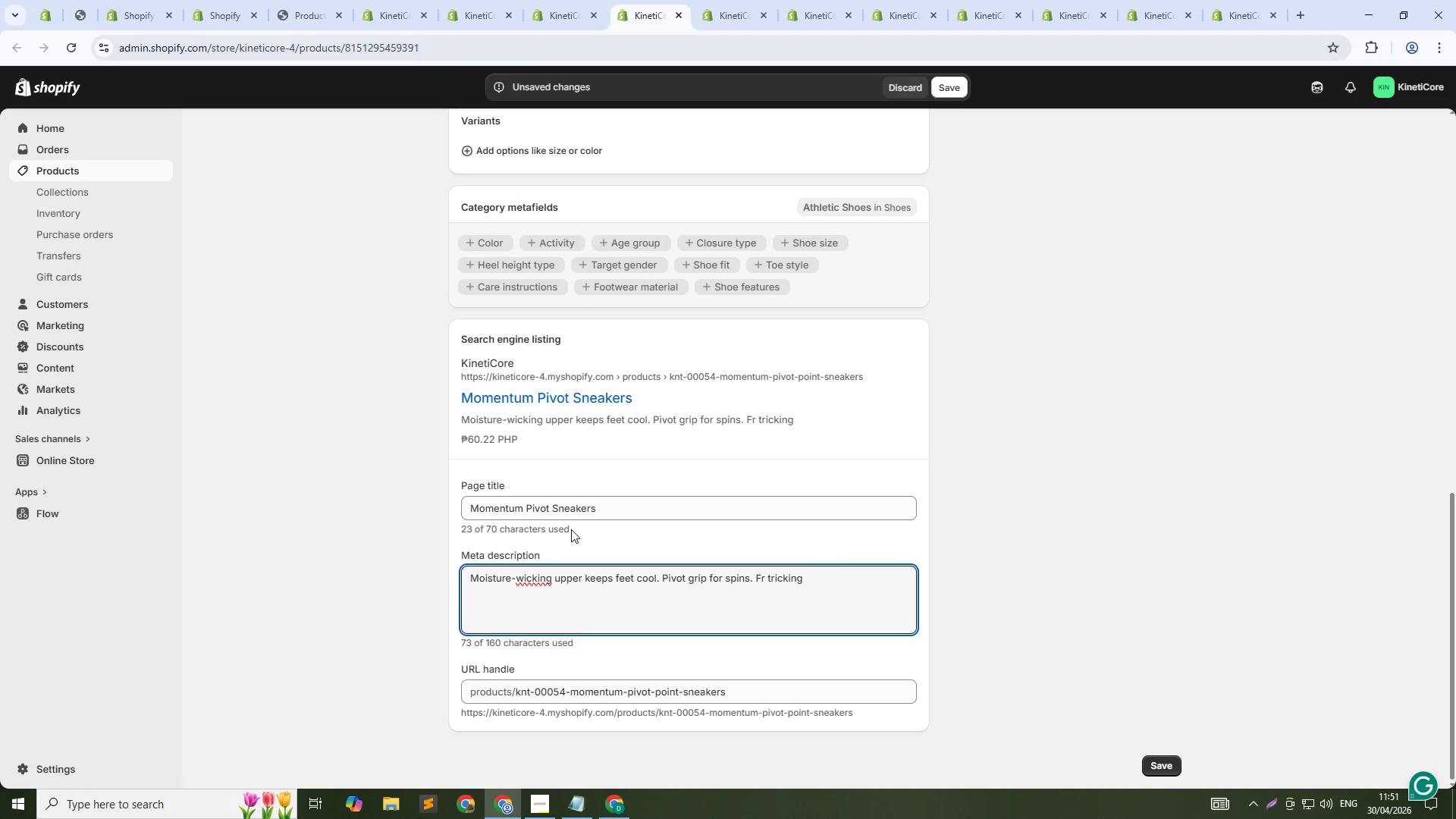 
key(ArrowDown)
 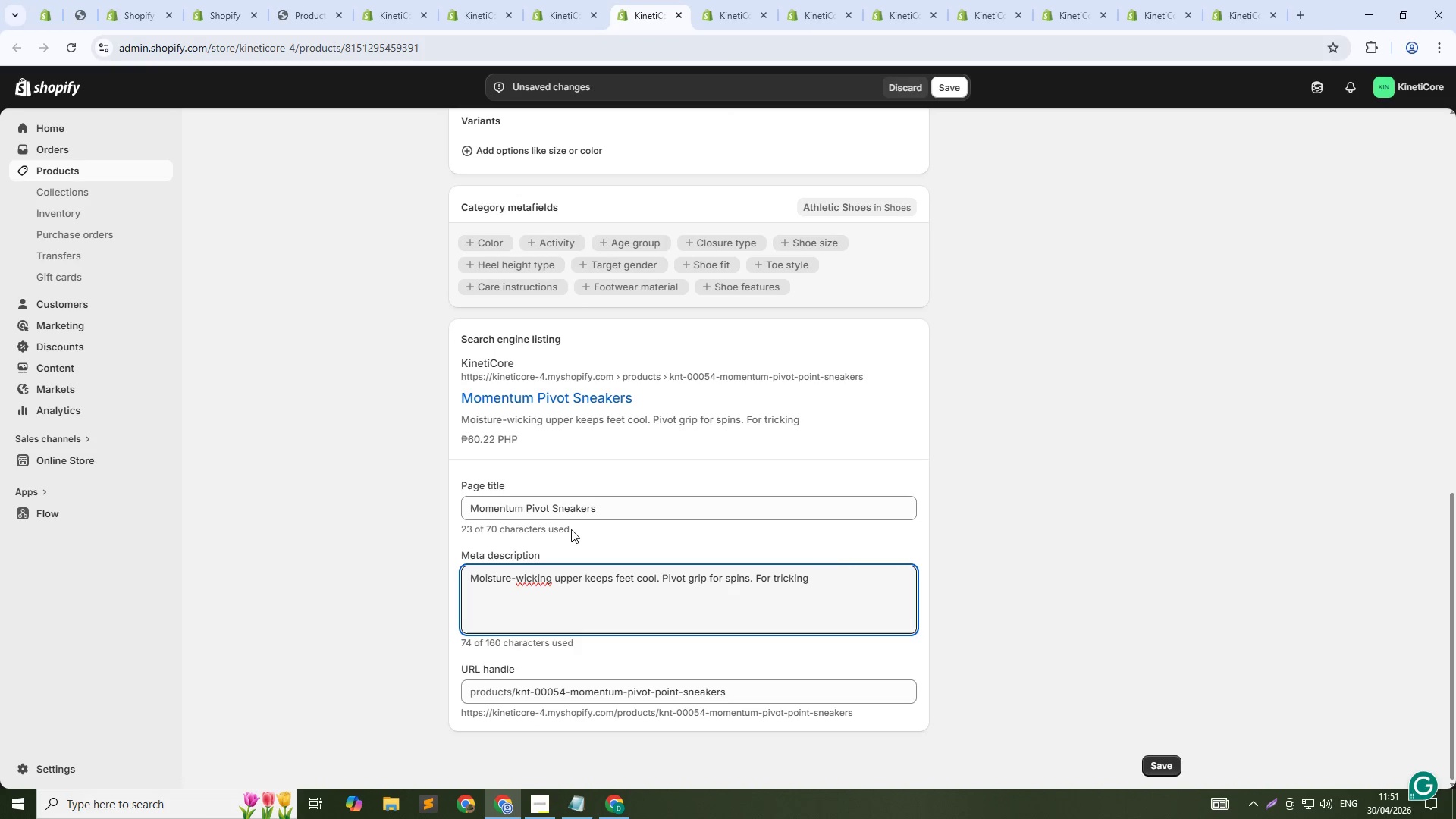 
type( and martial arts. Shop now.)
 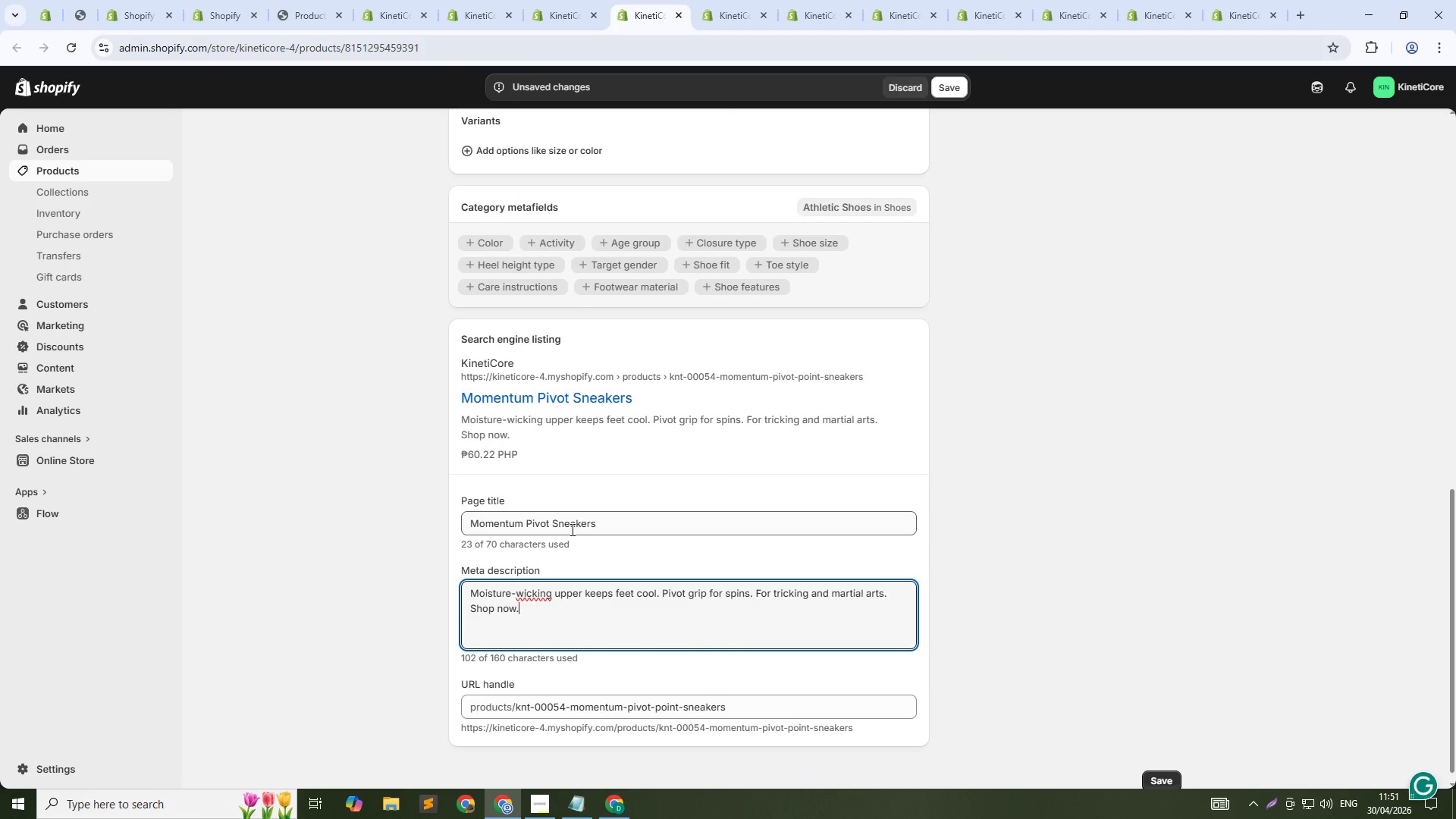 
left_click([733, 705])
 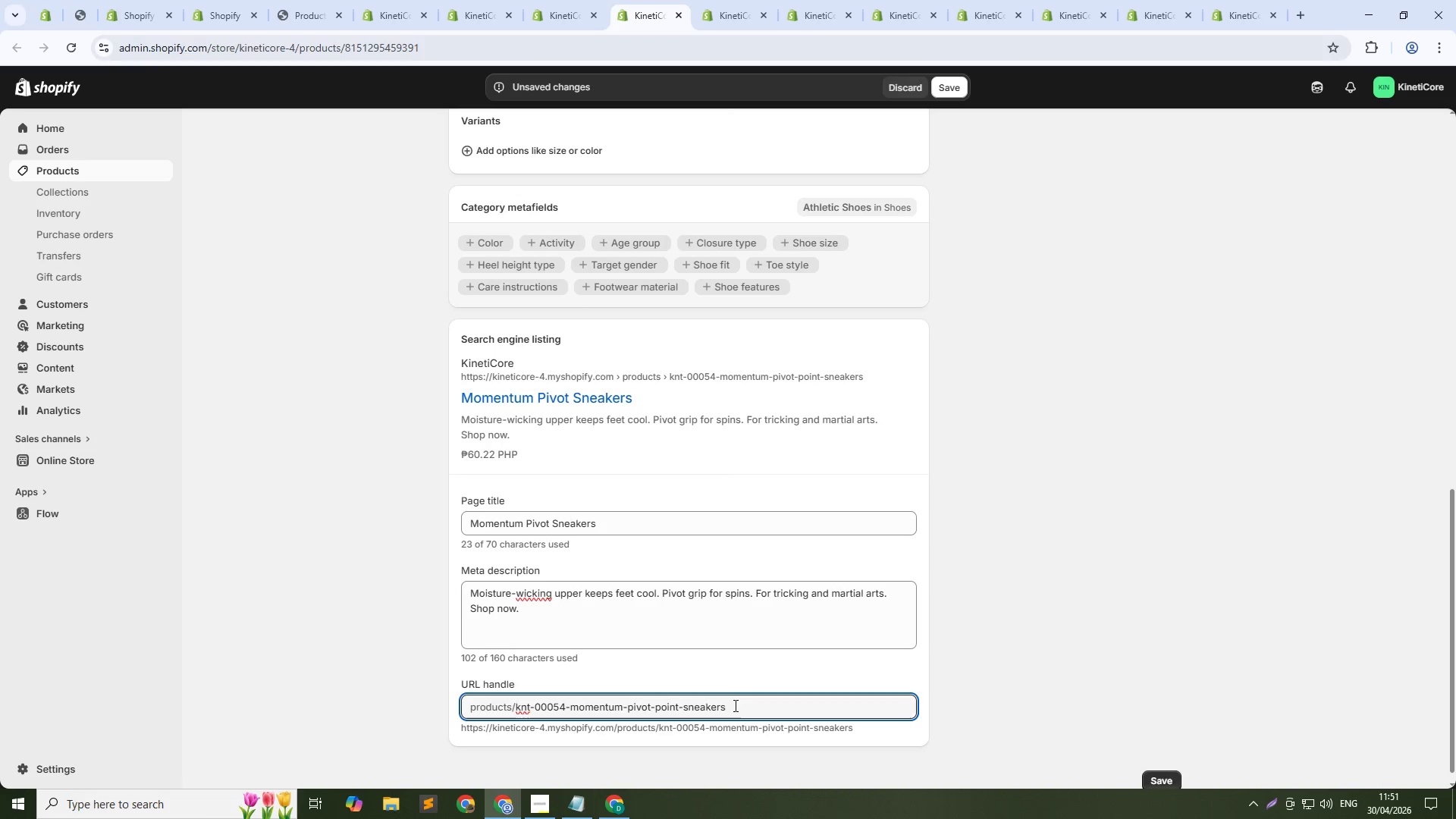 
key(NumpadSubtract)
 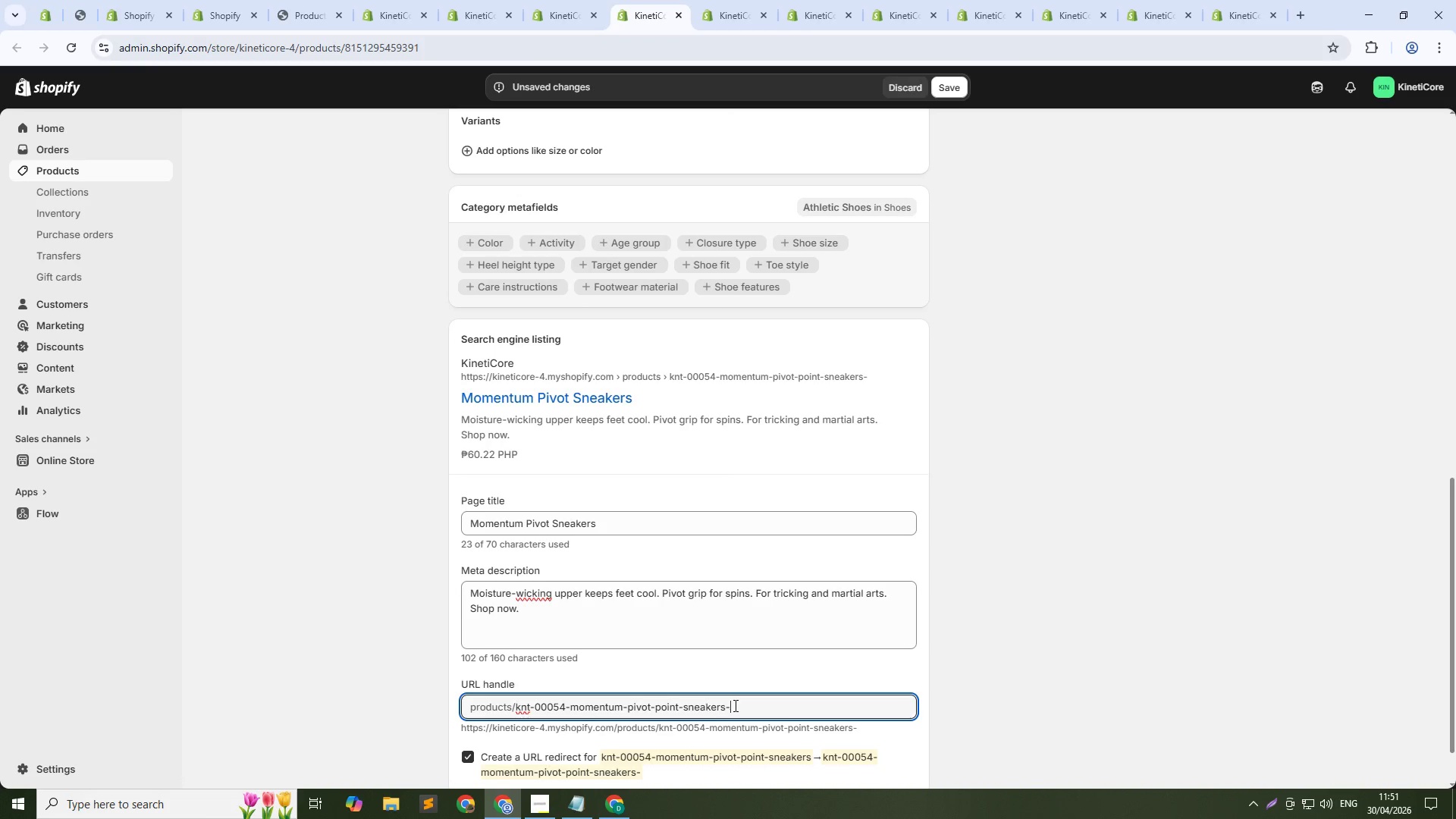 
key(Numpad2)
 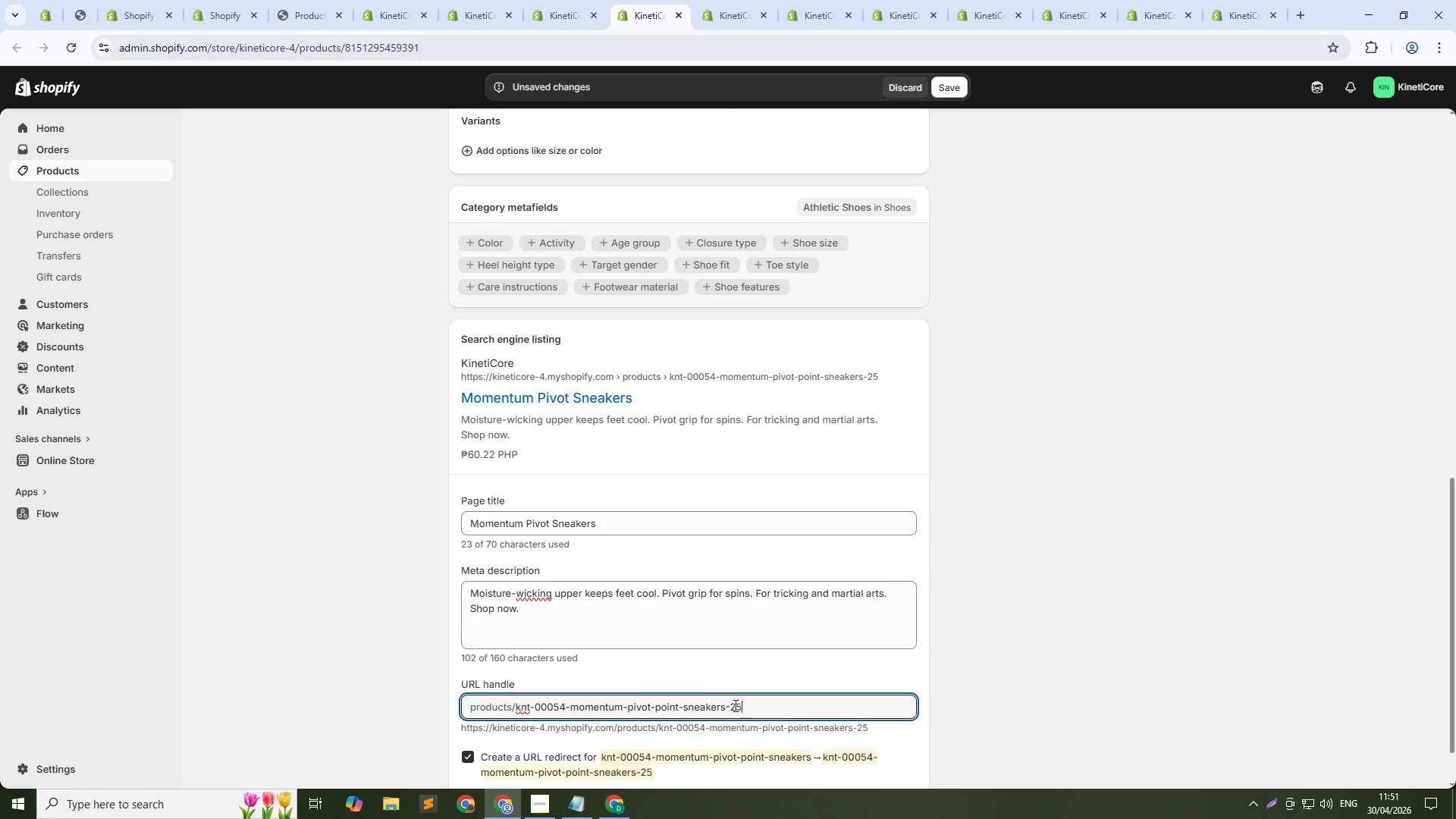 
key(Numpad5)
 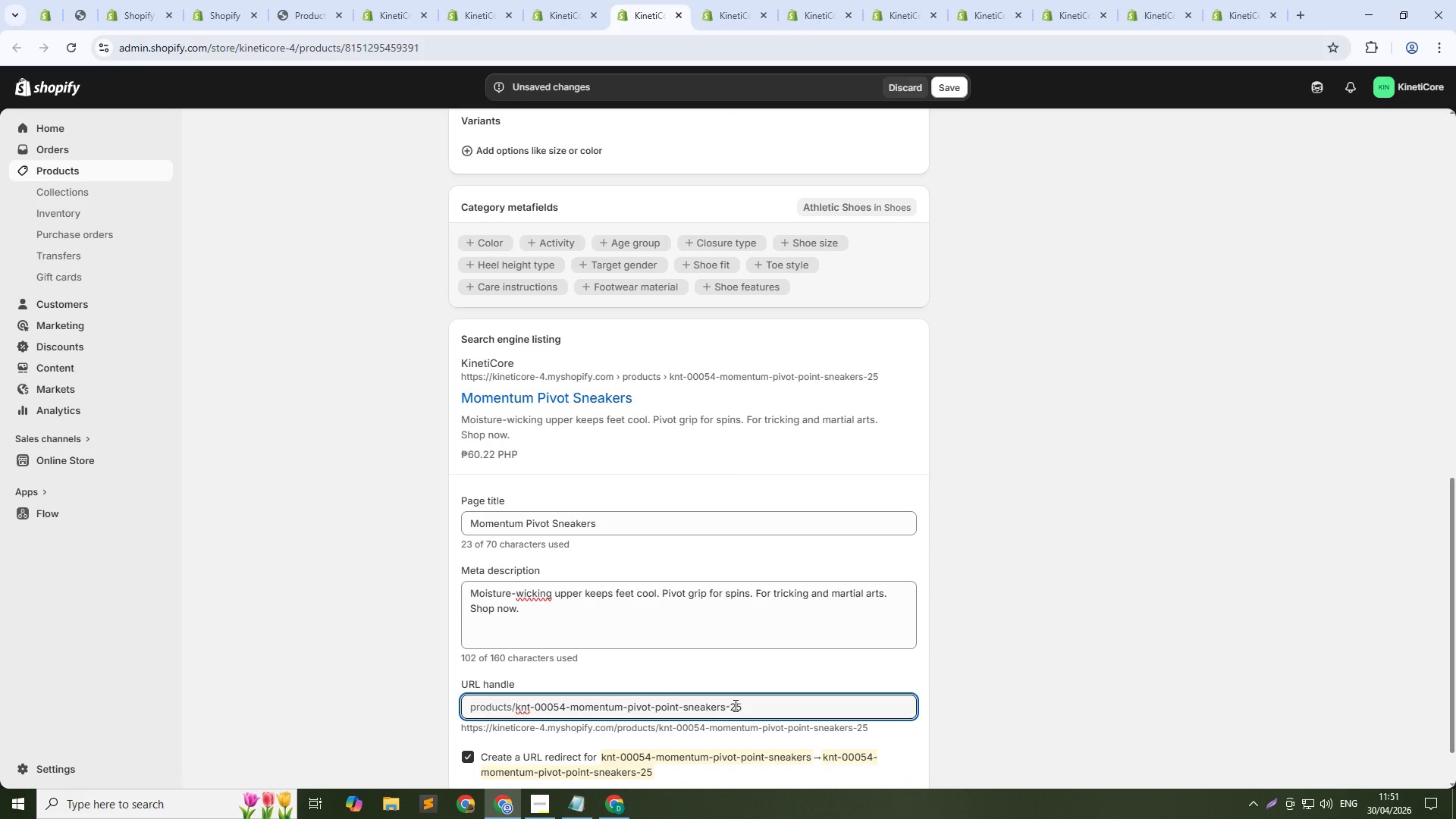 
key(Backspace)
 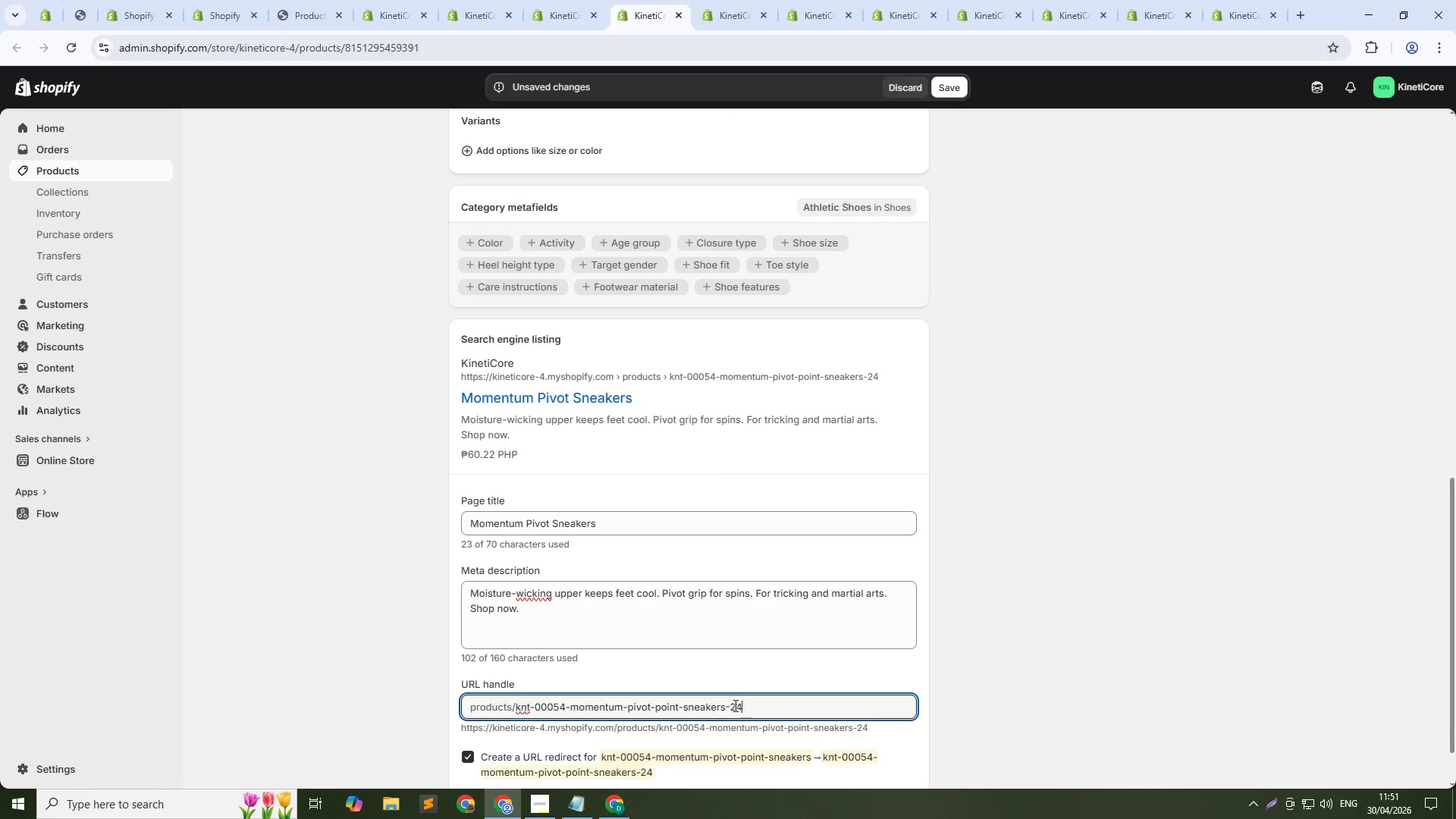 
key(Numpad4)
 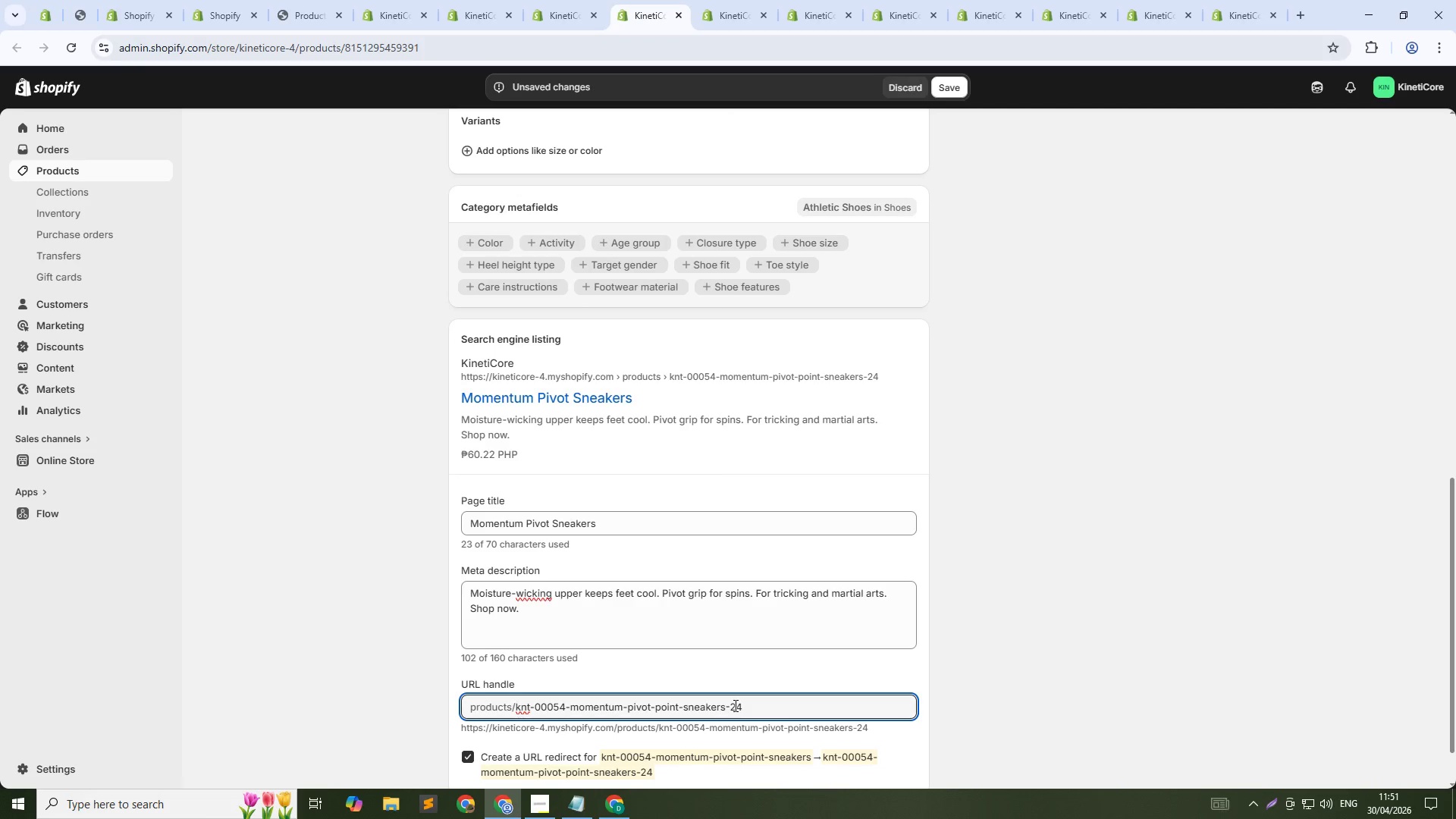 
key(Backspace)
 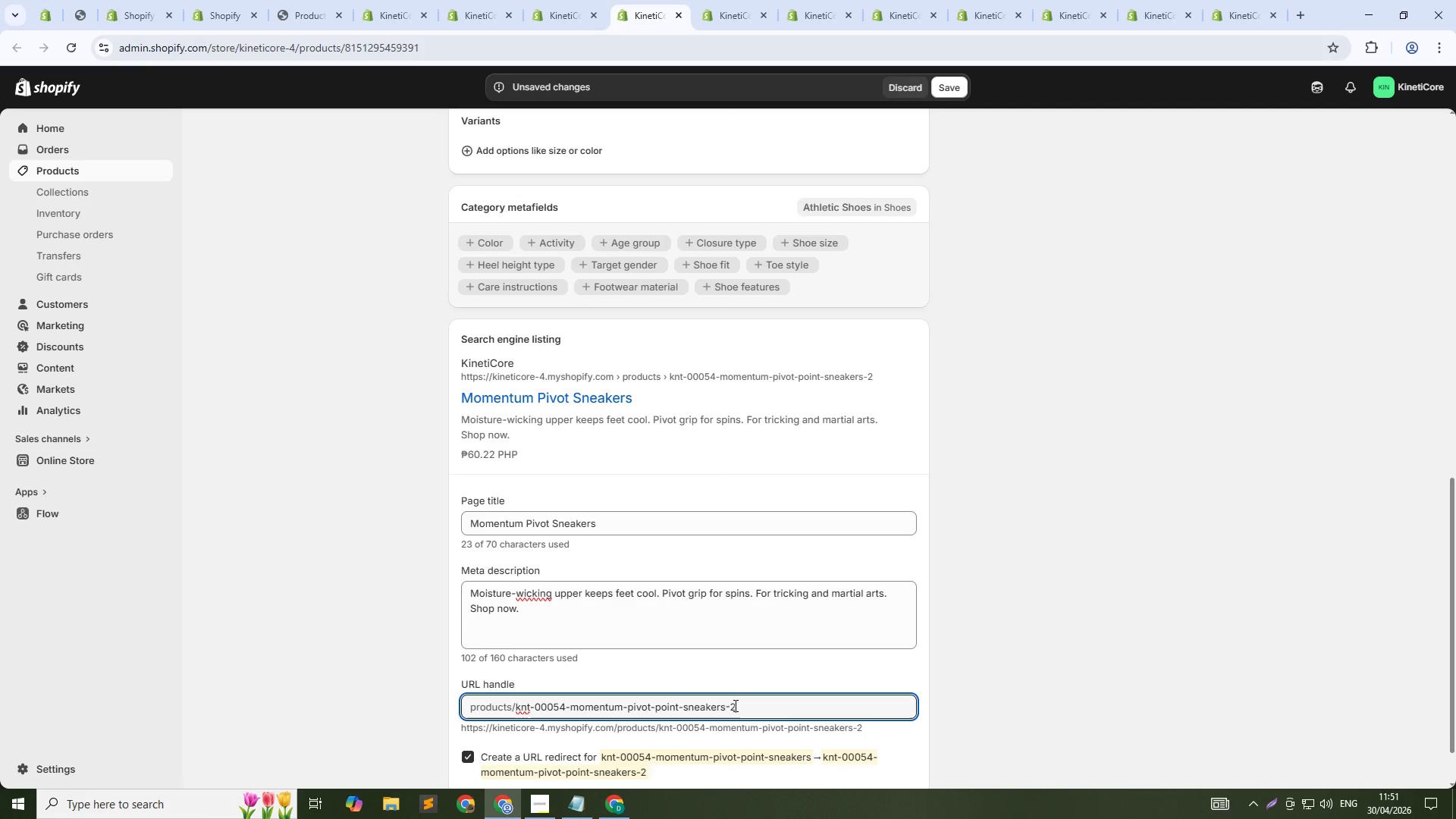 
key(Backspace)
 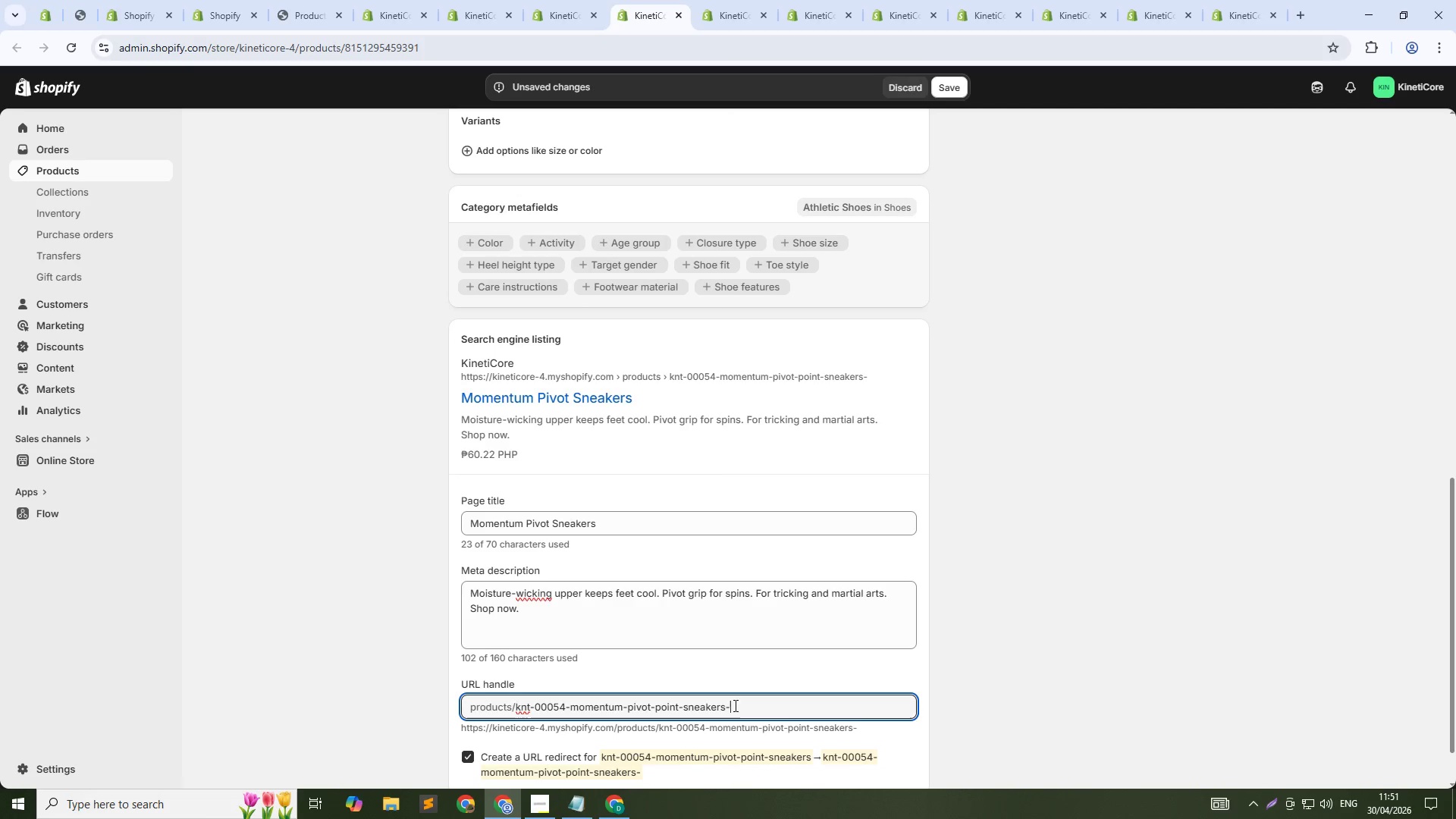 
key(Numpad5)
 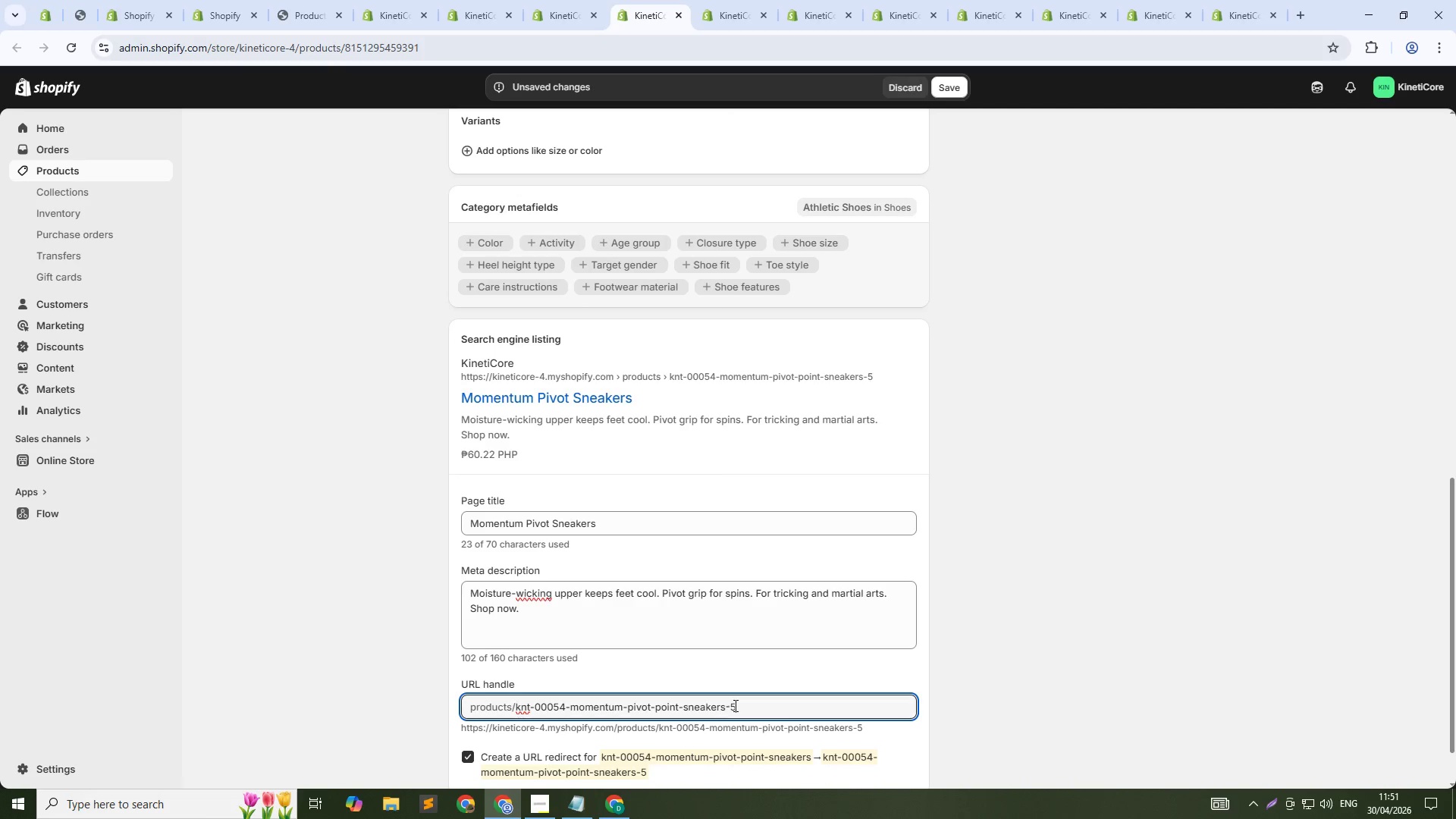 
key(Numpad4)
 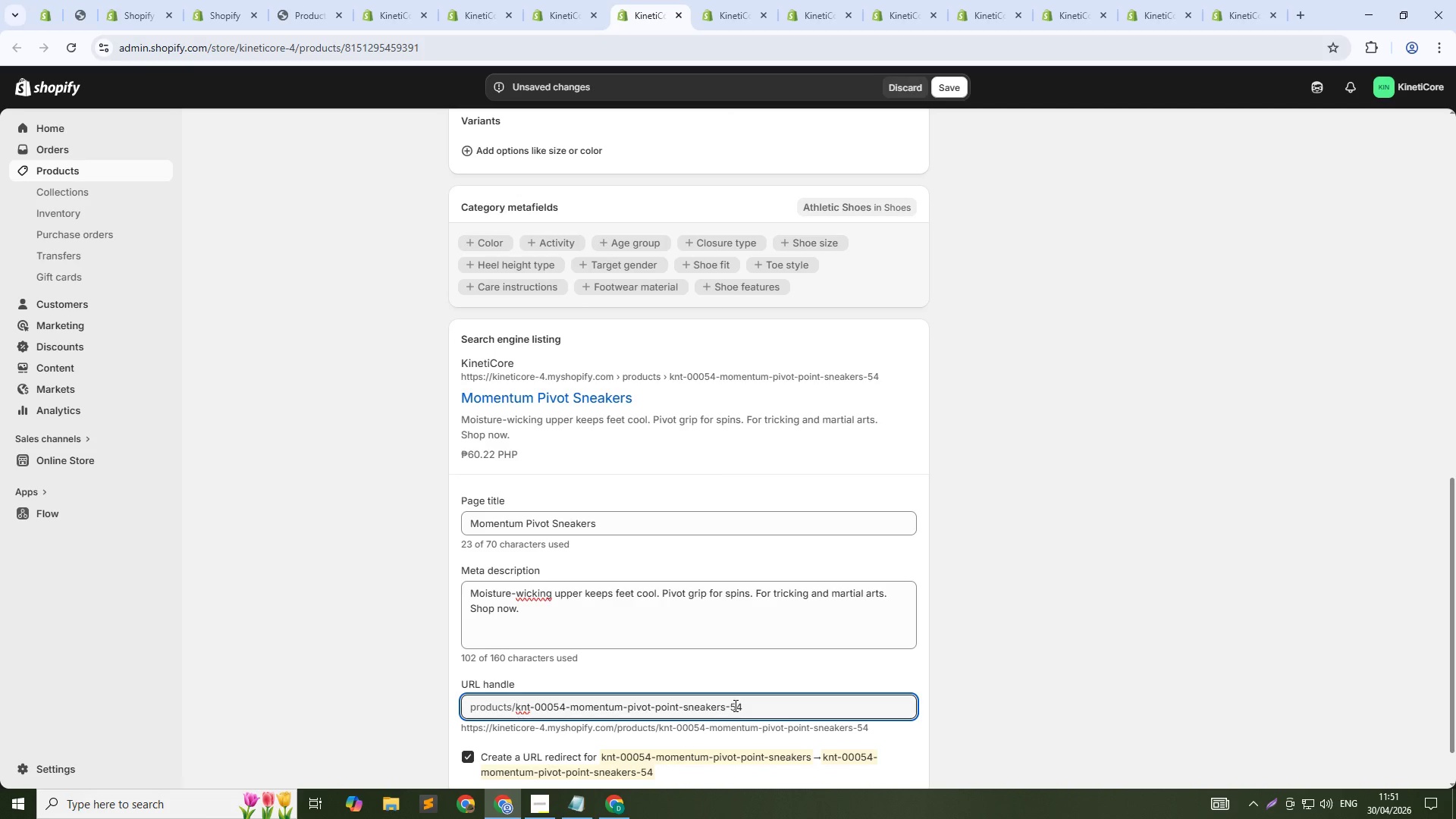 
hold_key(key=ArrowLeft, duration=1.33)
 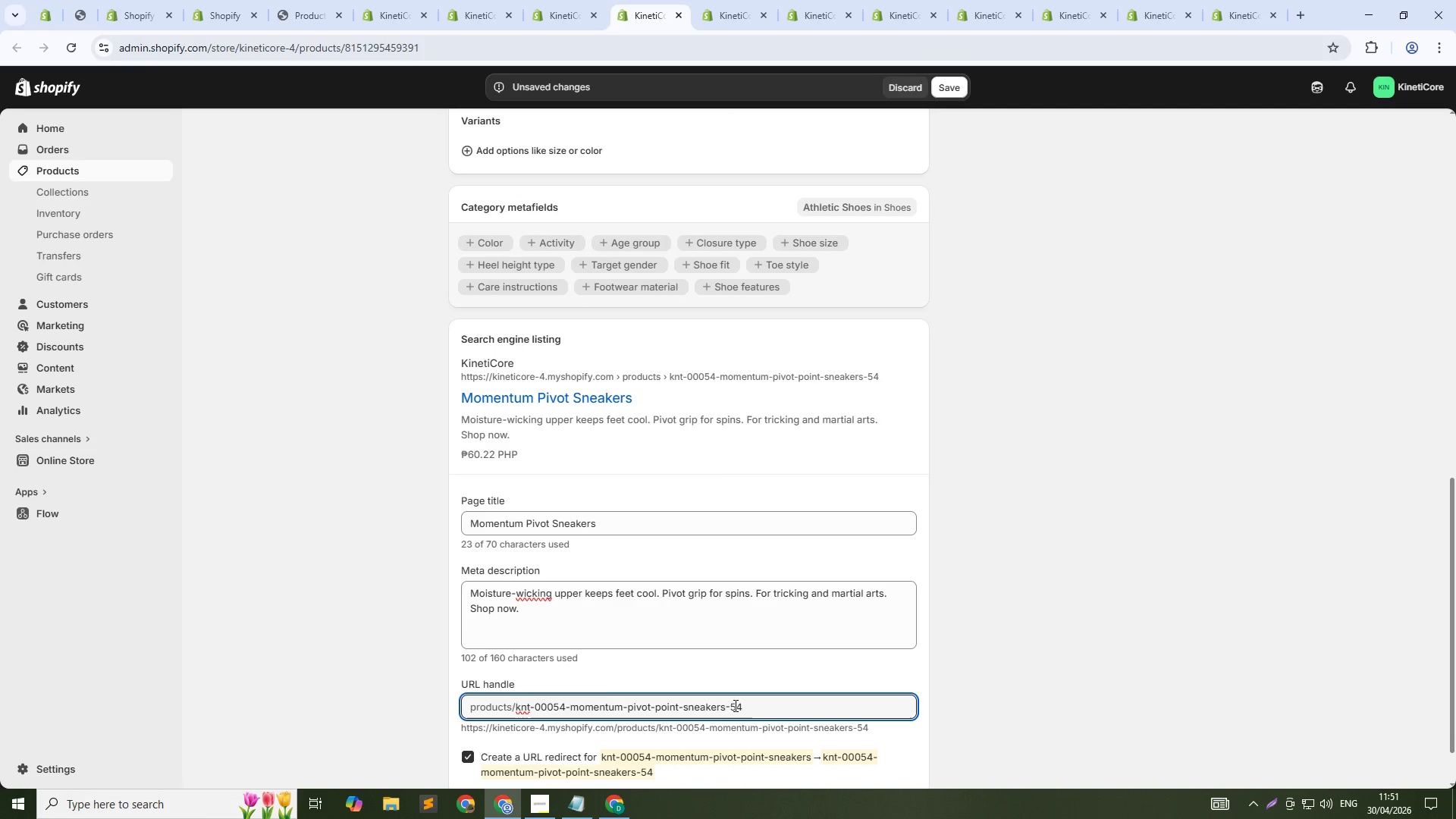 
hold_key(key=ArrowLeft, duration=0.72)
 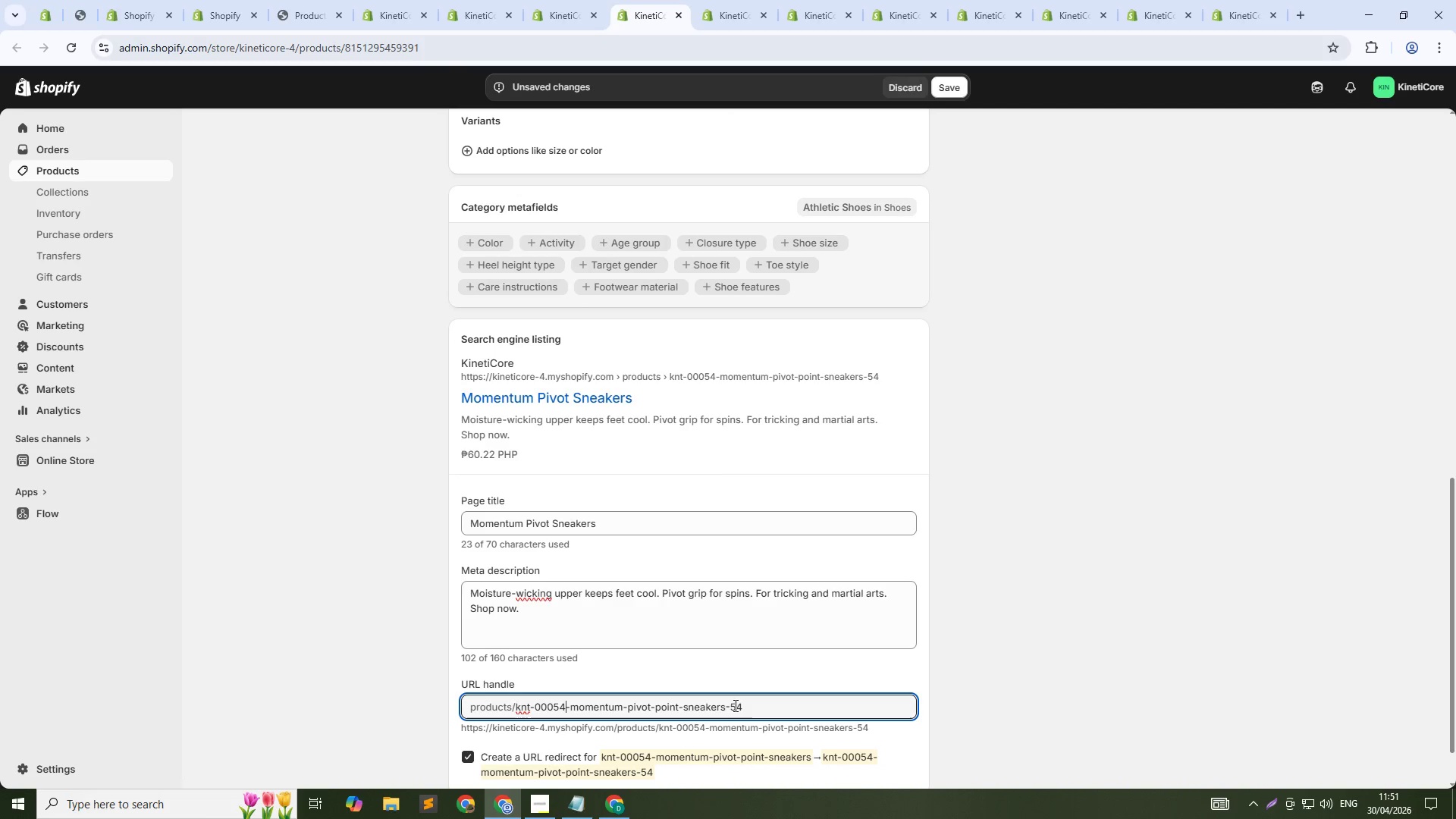 
key(ArrowRight)
 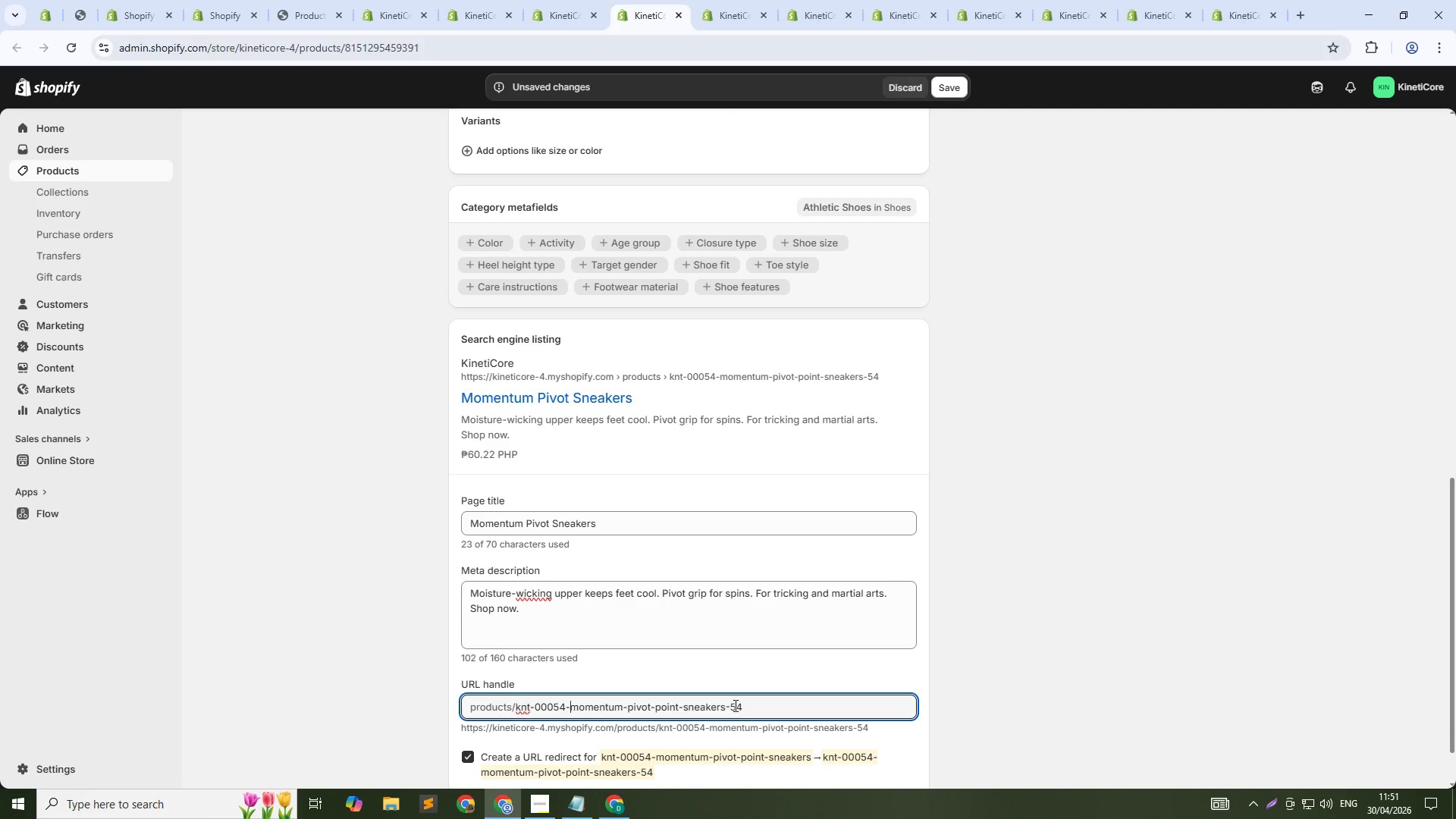 
key(ArrowRight)
 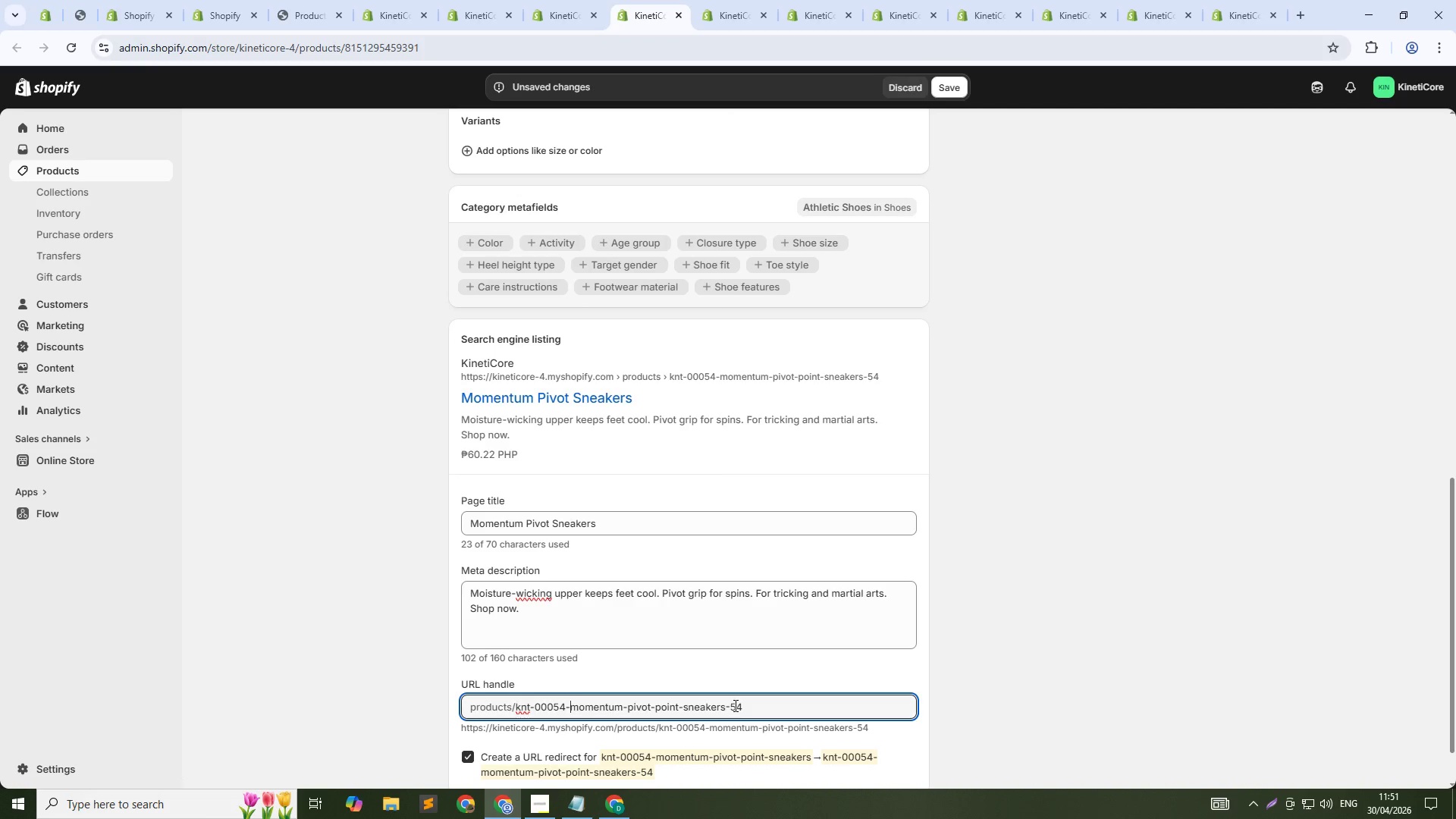 
key(Control+Shift+ShiftLeft)
 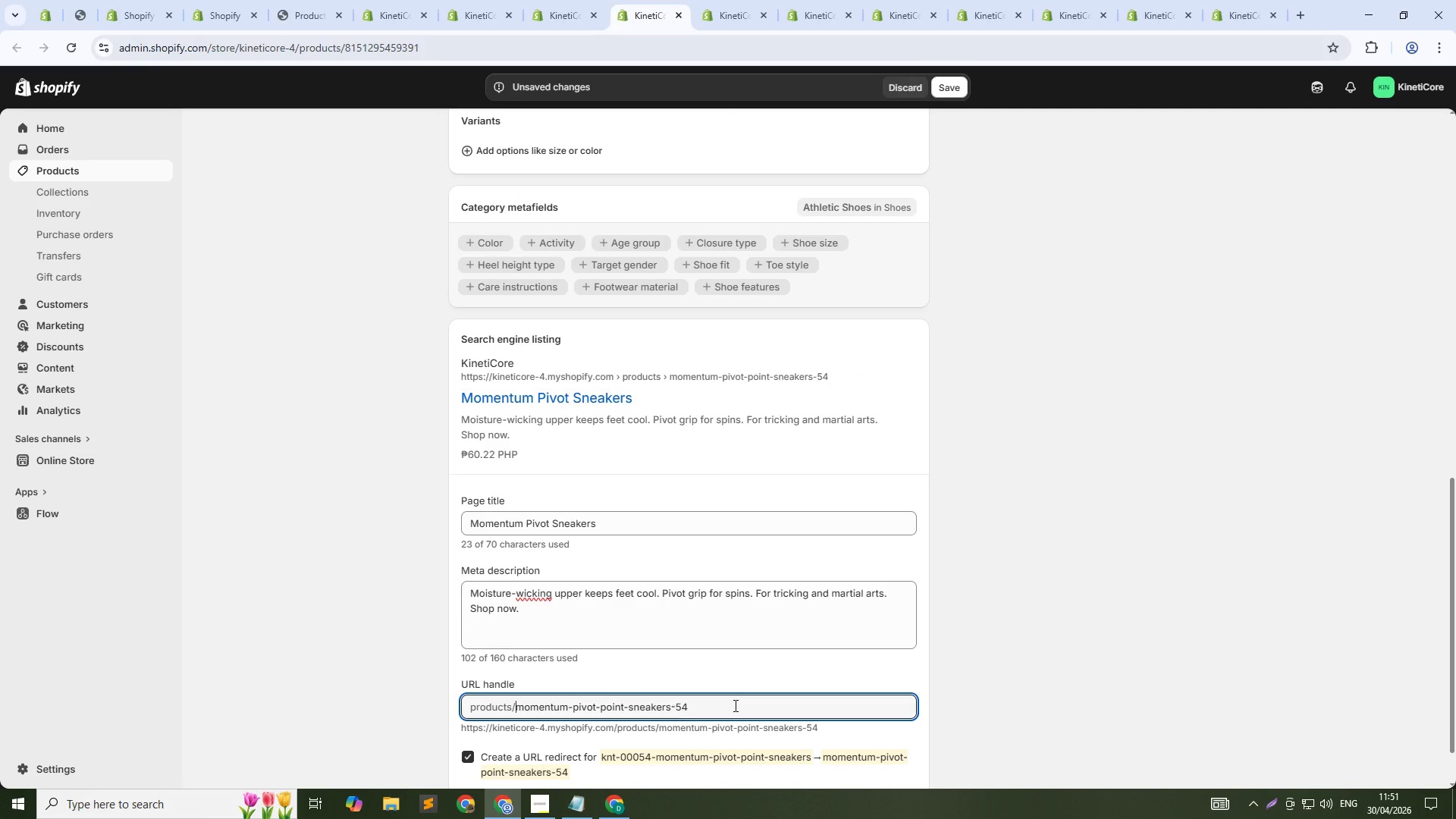 
key(Control+ControlLeft)
 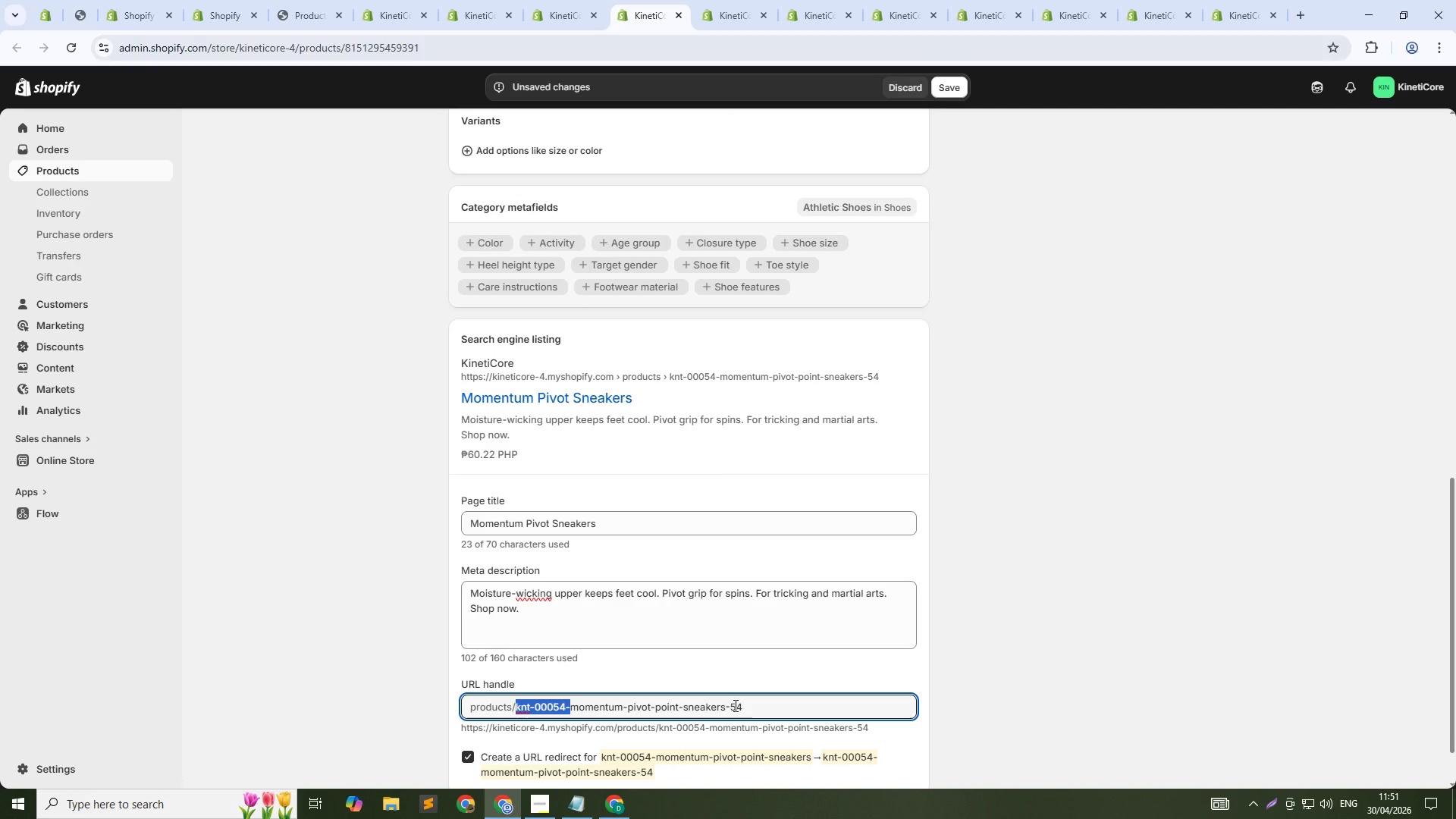 
key(Control+Shift+ArrowUp)
 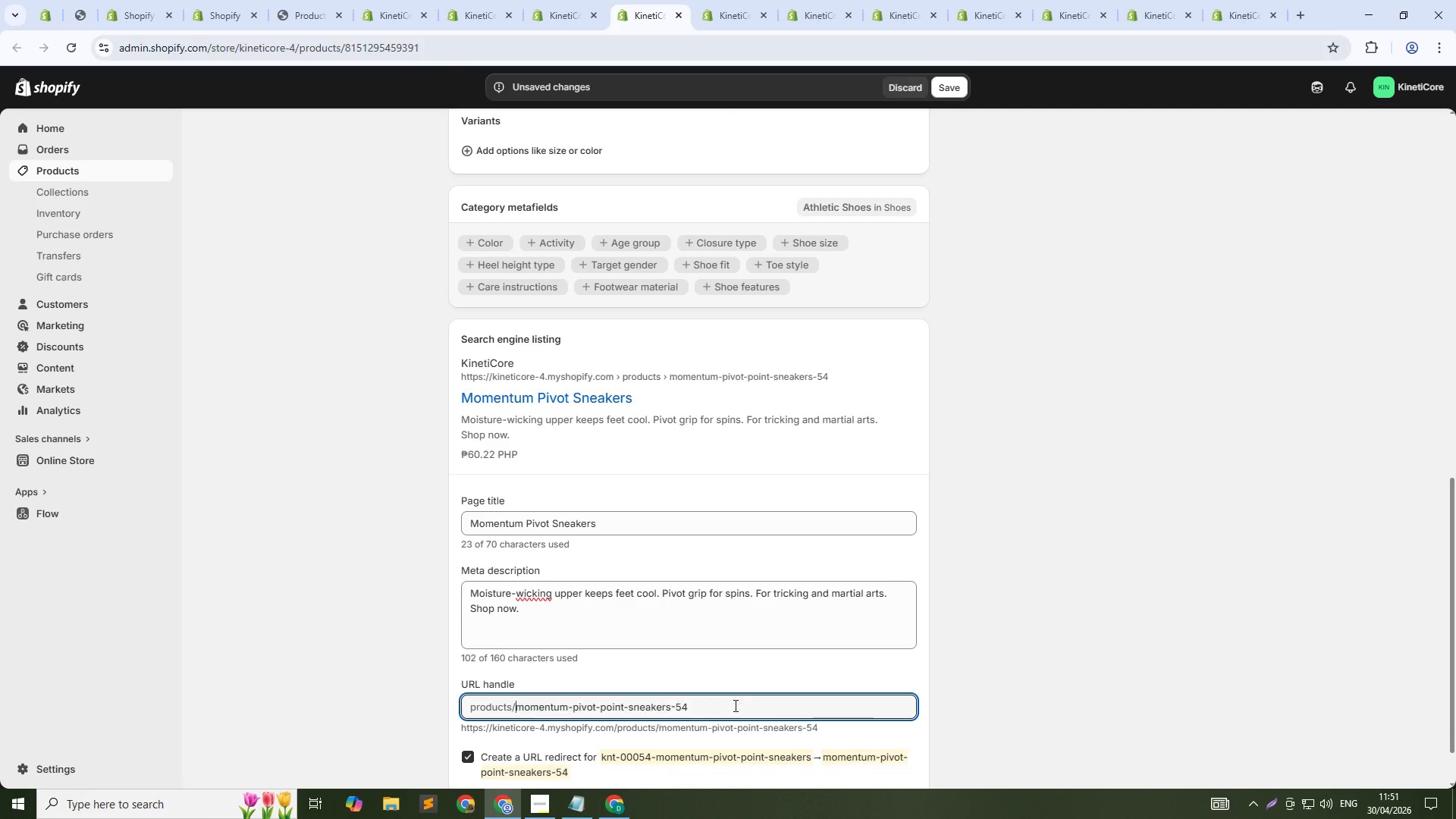 
key(Backspace)
 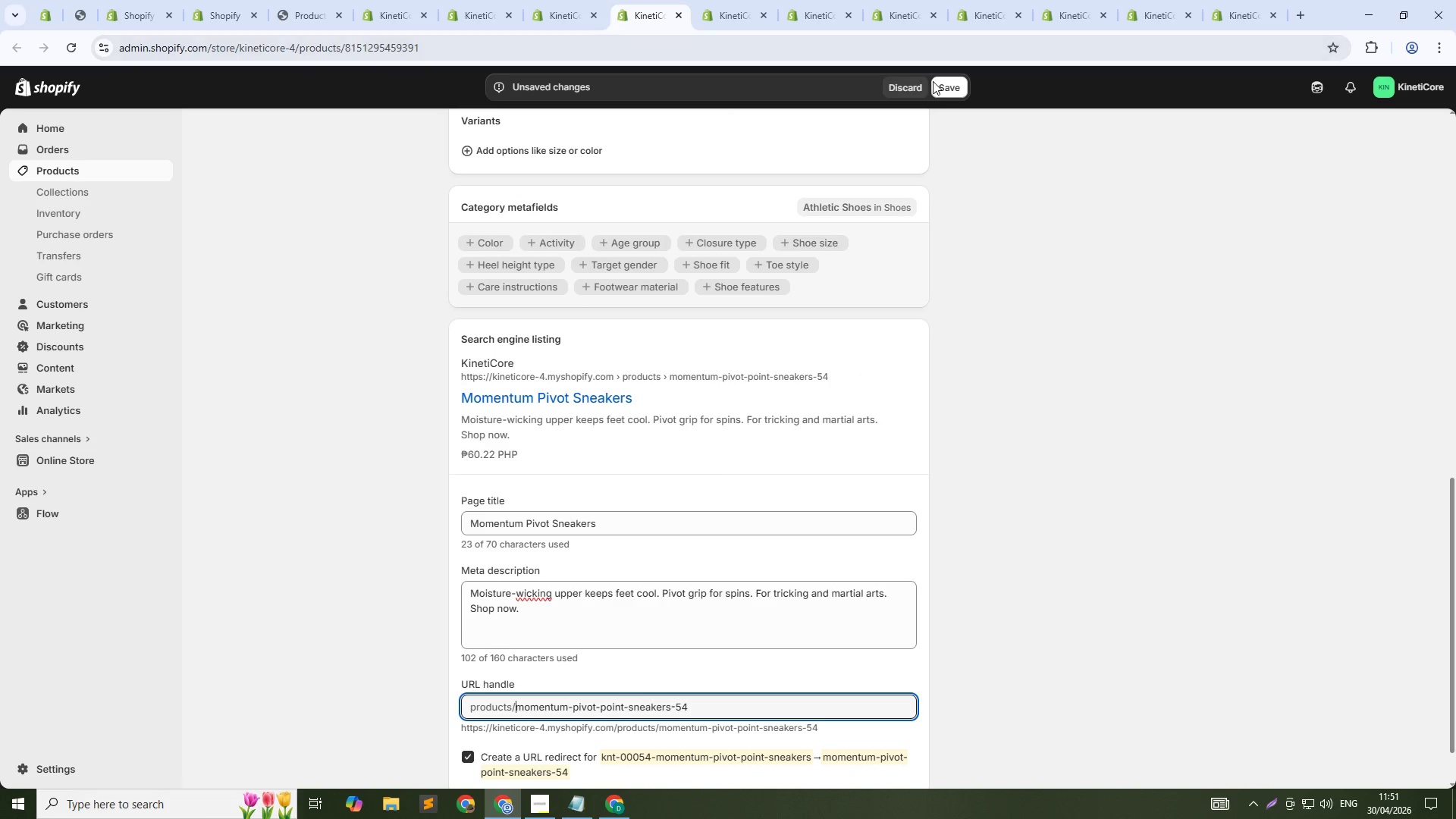 
left_click([934, 86])
 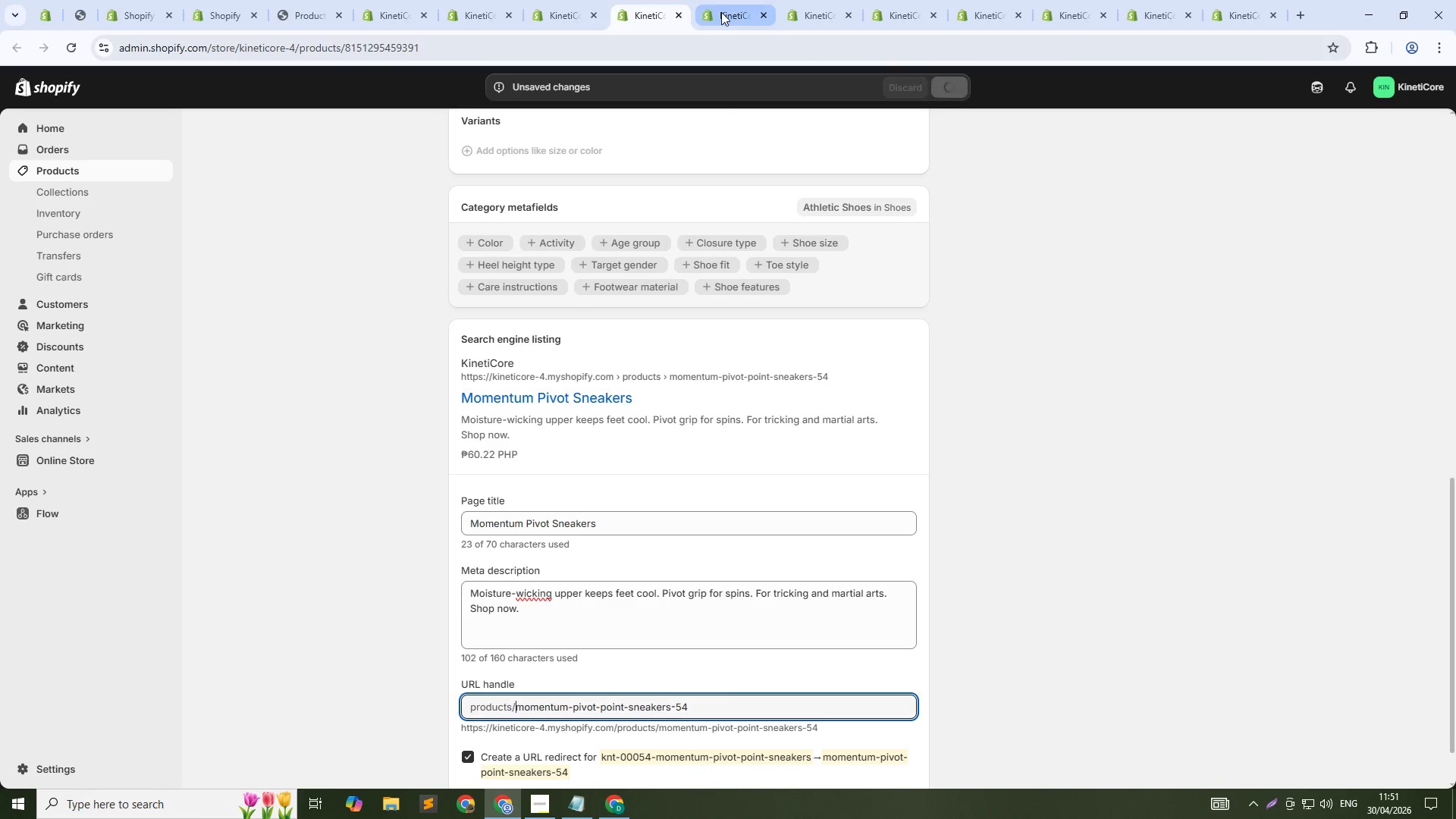 
left_click([721, 12])
 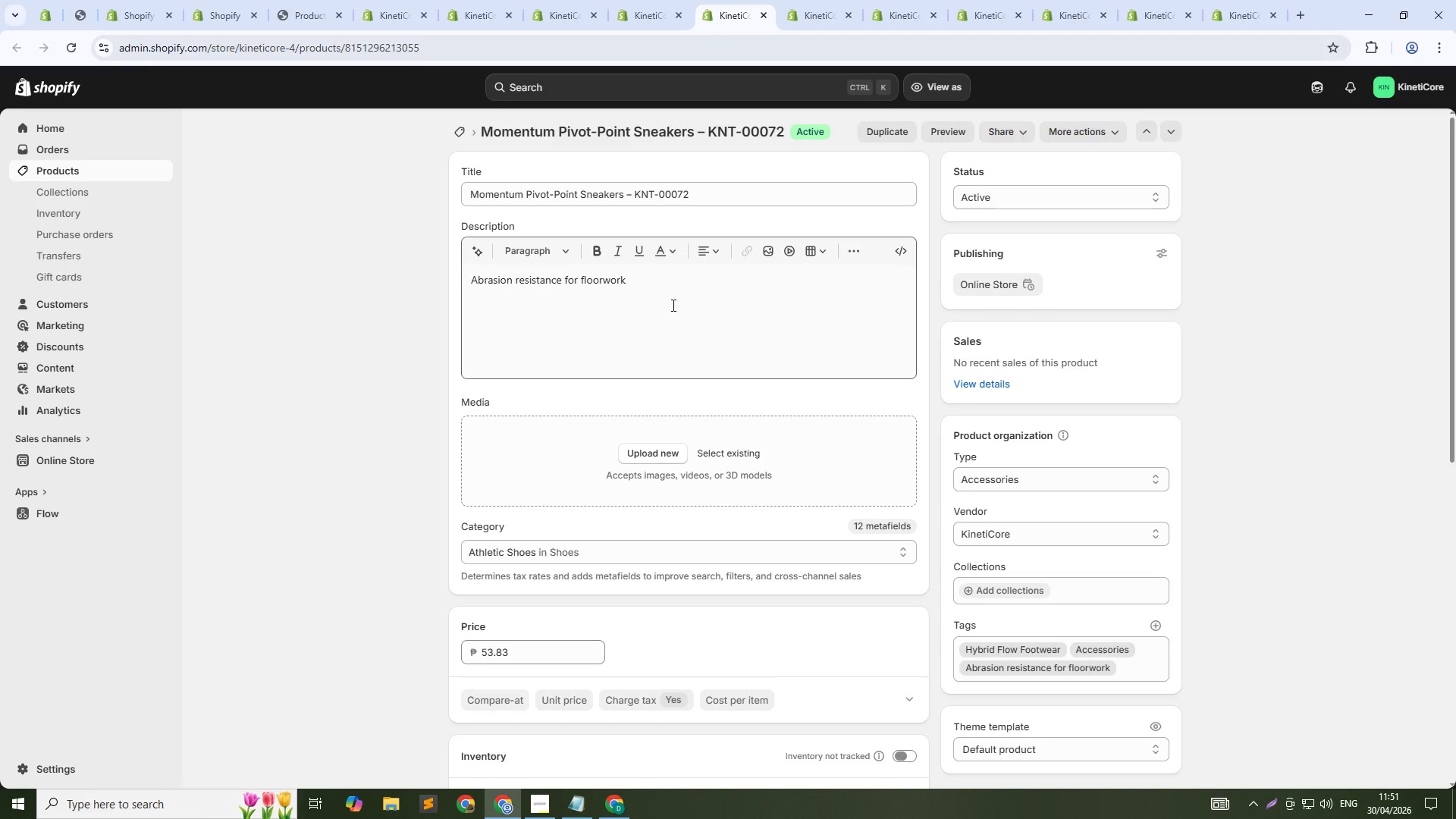 
wait(7.86)
 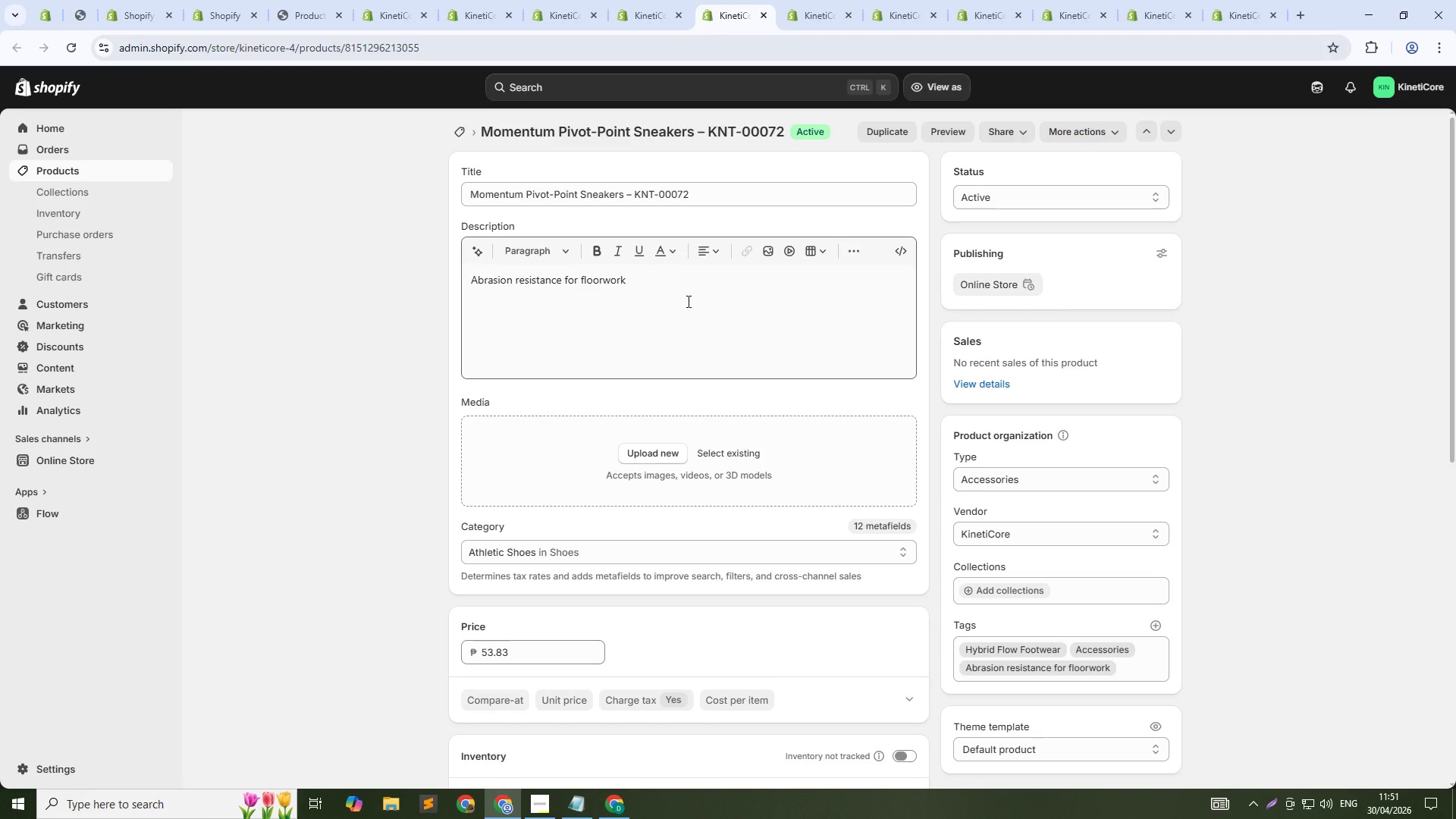 
left_click([799, 336])
 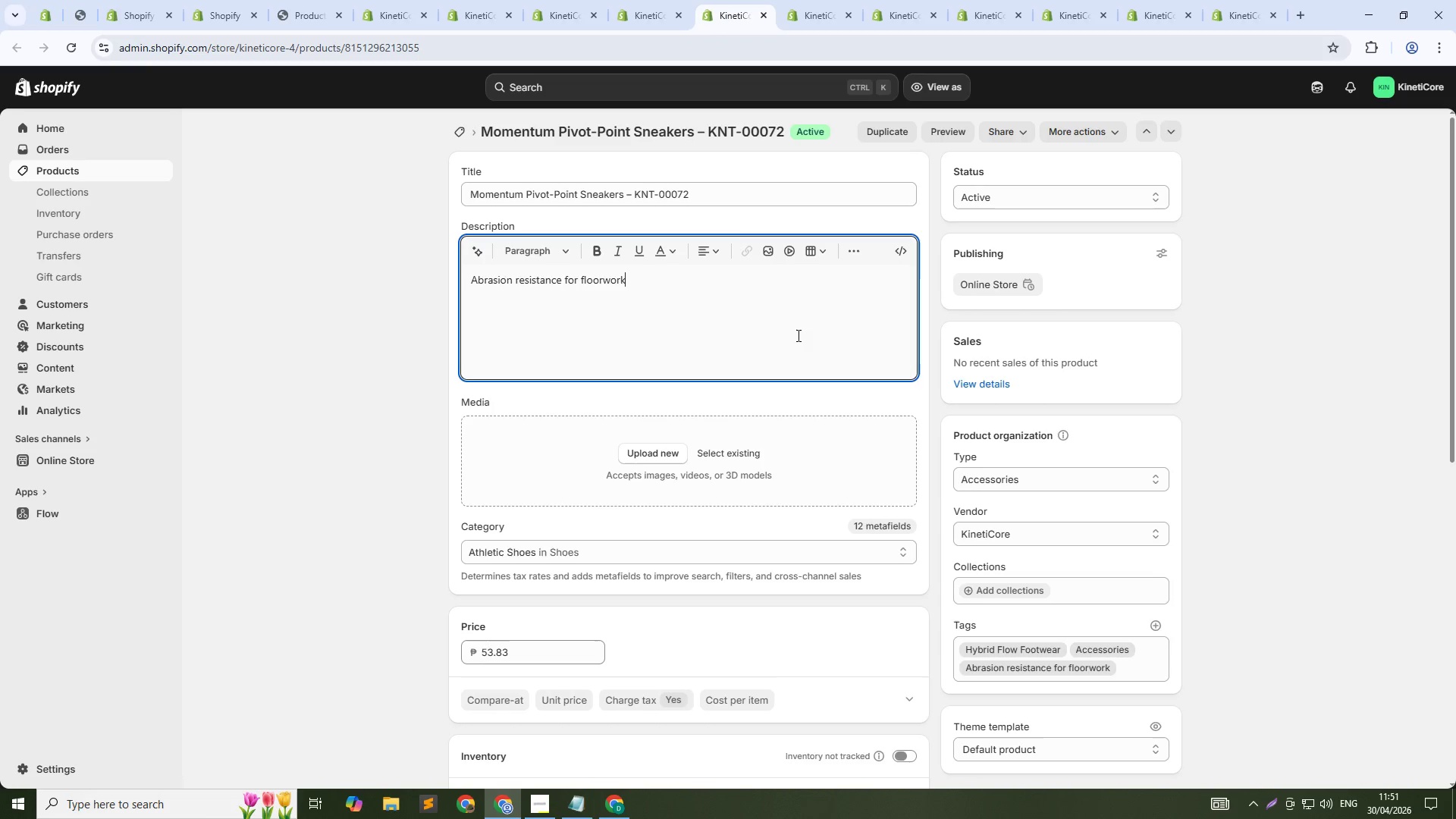 
key(Control+ControlLeft)
 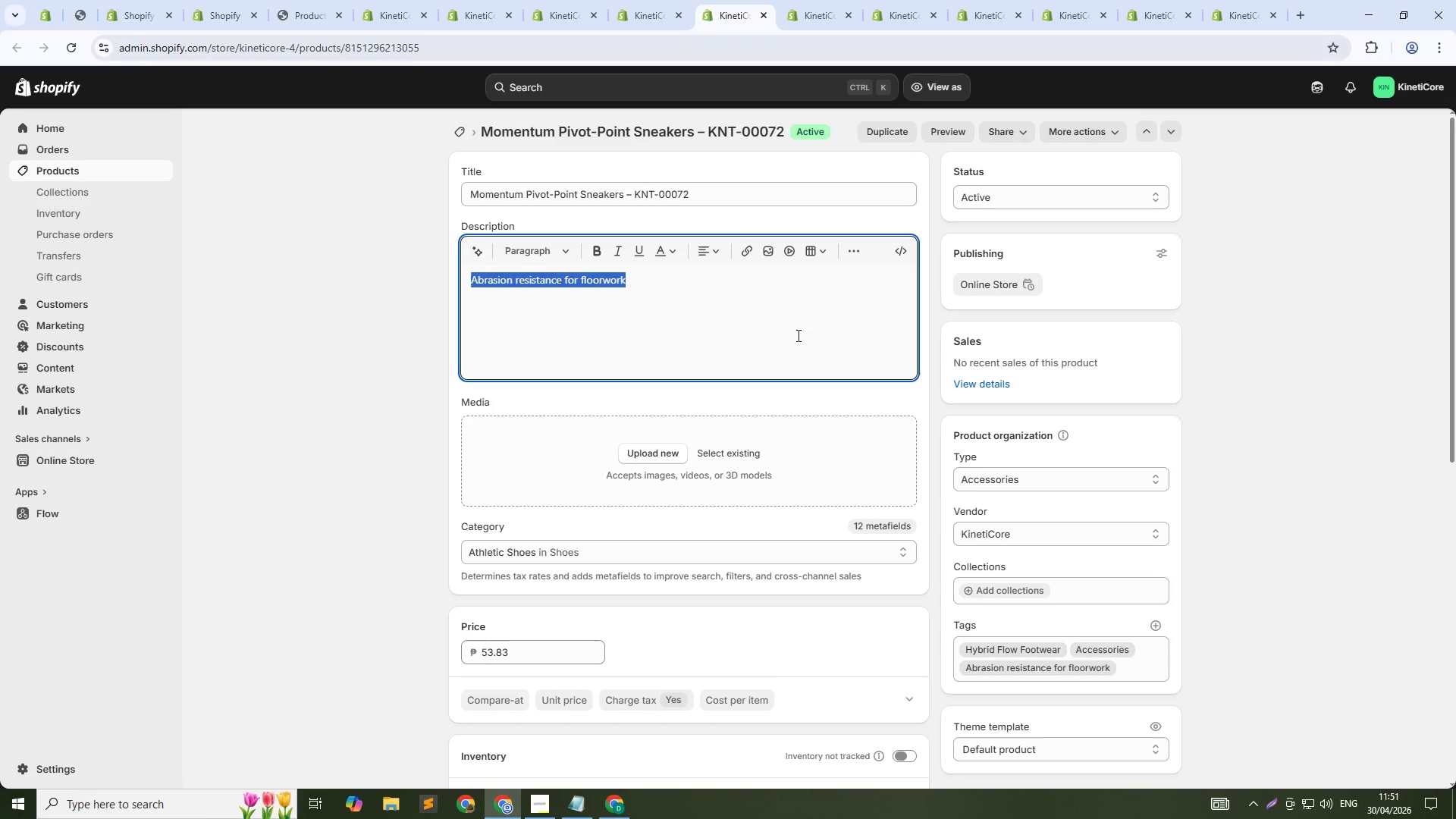 
key(Control+A)
 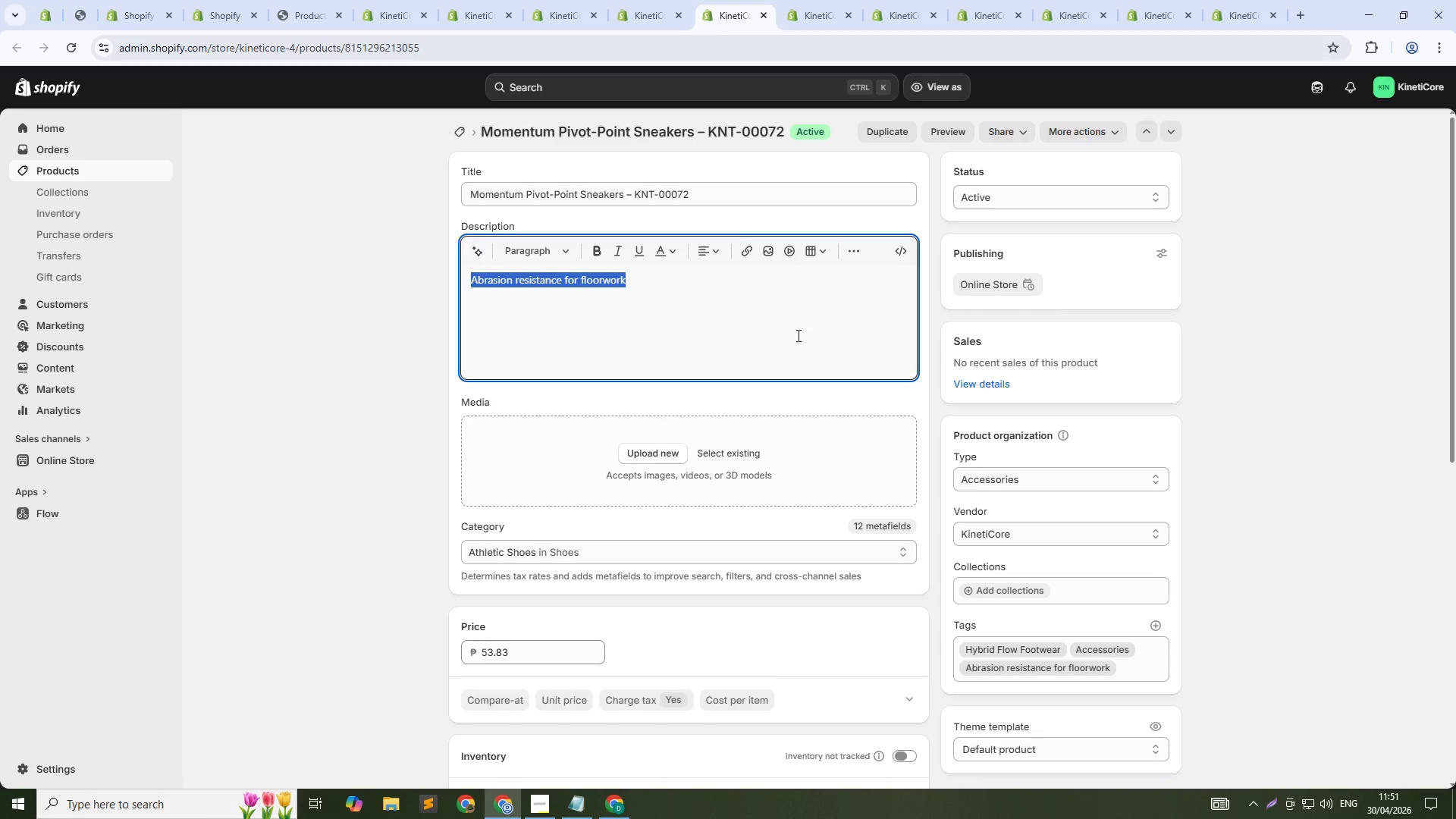 
type(Momentum Pivot-Point Sneakers feature an abrasion-resistant outsole that stands up to floorwork and slides. The pivot-point grip pattern delivers smooth rotations while the durable rubber resists wear. Ankle collar padding protects during landings. Built for athletes who train on rough surfaces.)
 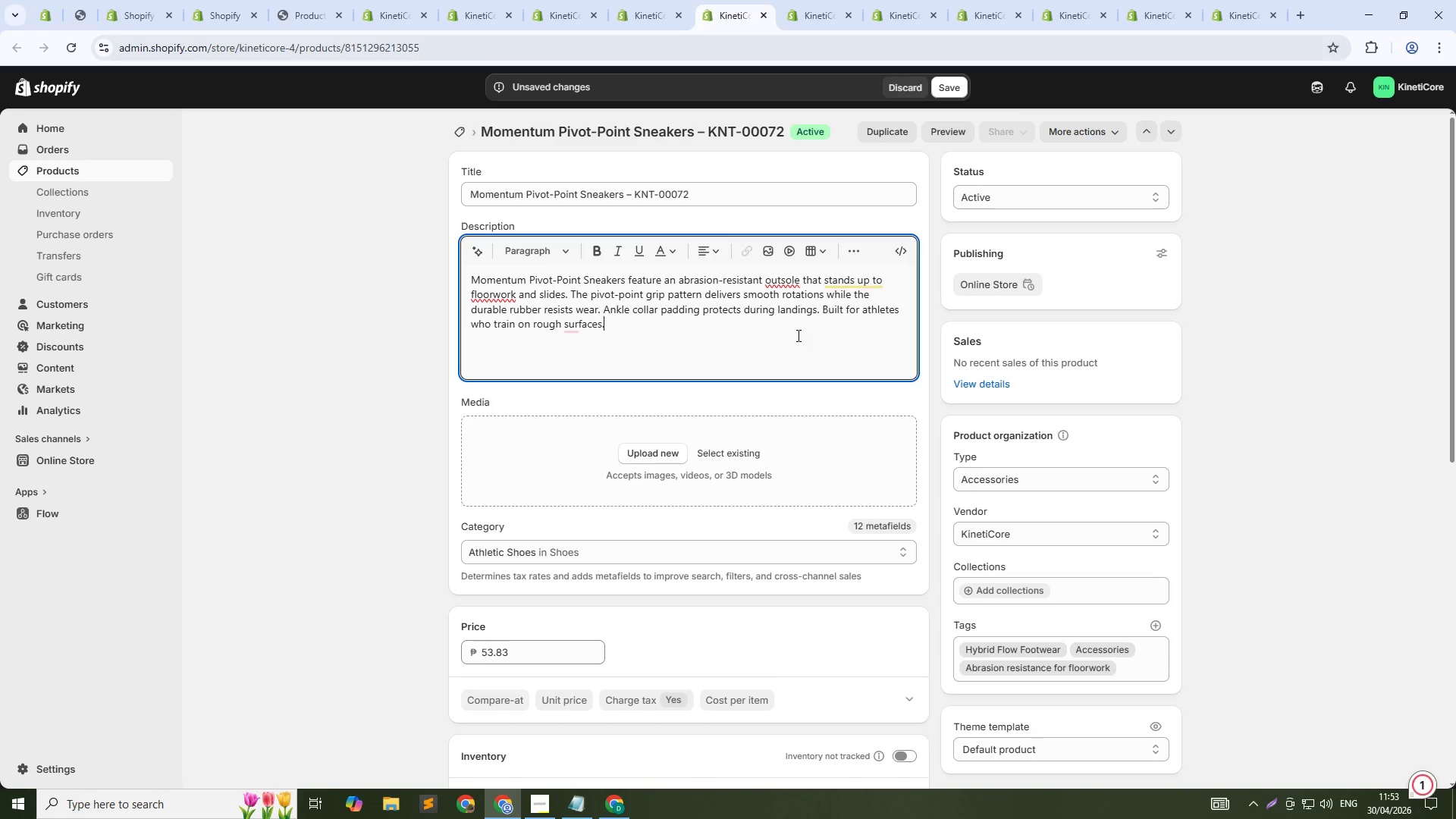 
scroll: coordinate [701, 532], scroll_direction: down, amount: 13.0
 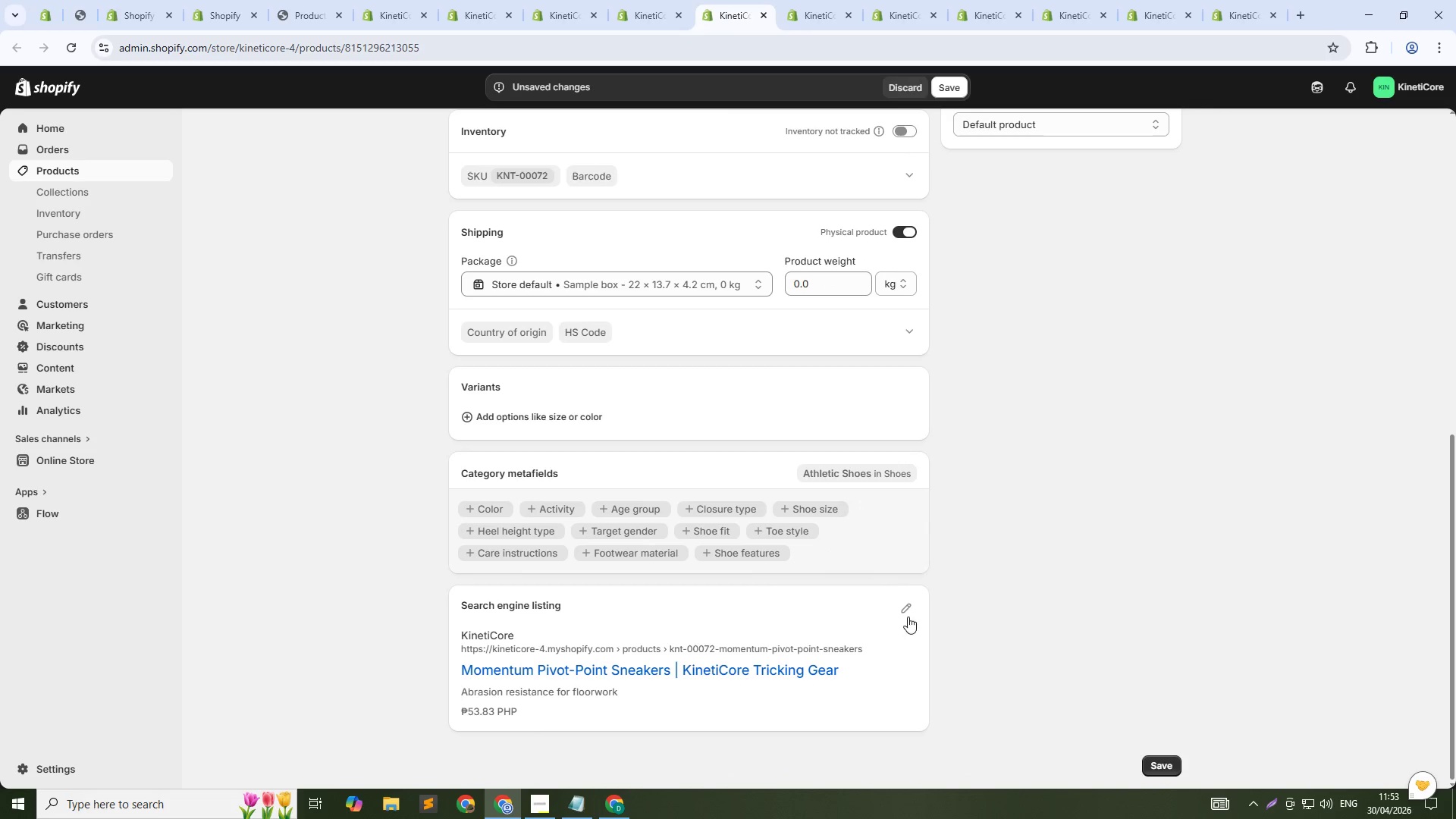 
left_click([907, 612])
 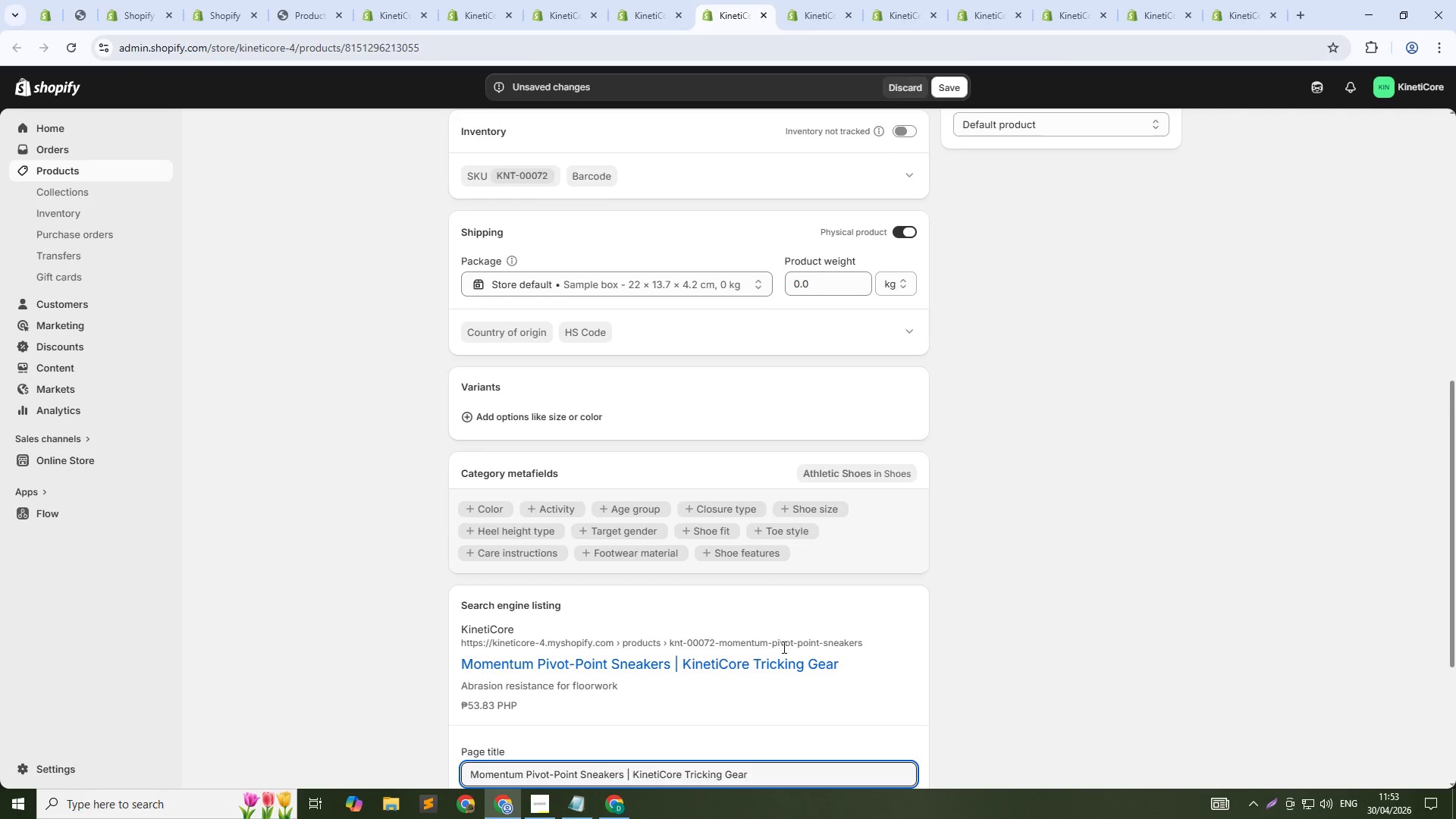 
scroll: coordinate [708, 675], scroll_direction: down, amount: 3.0
 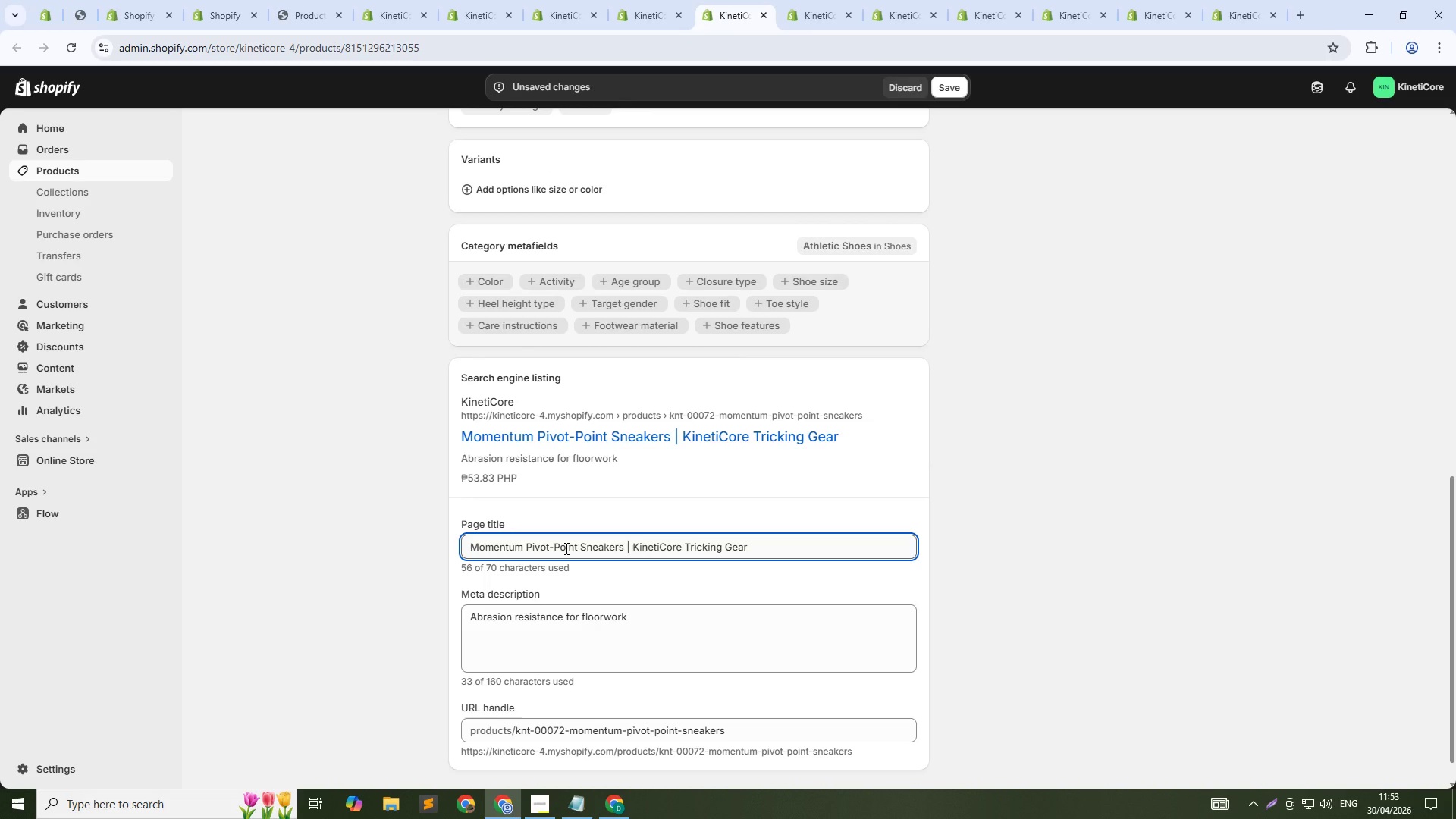 
double_click([565, 548])
 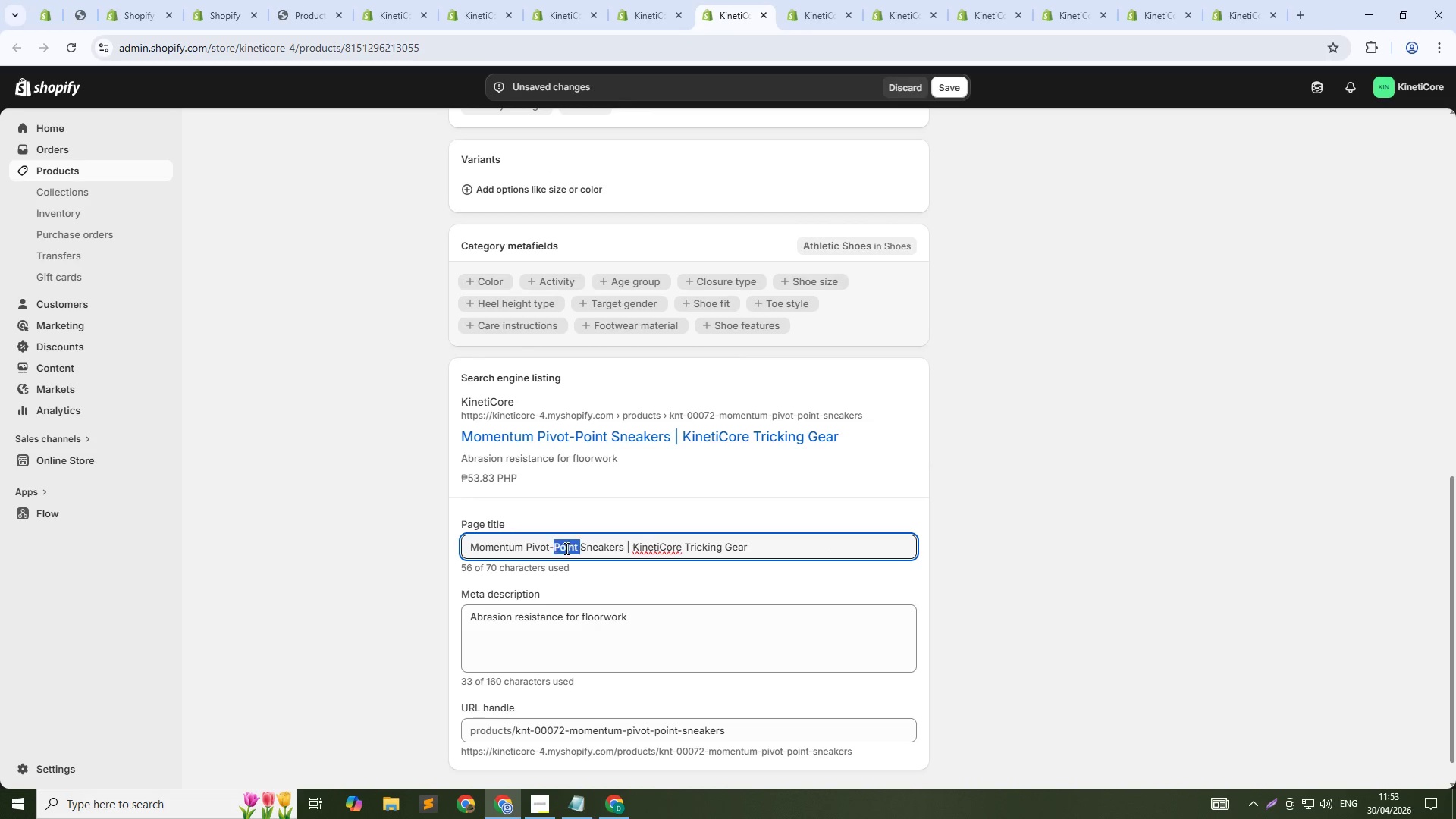 
key(Backspace)
 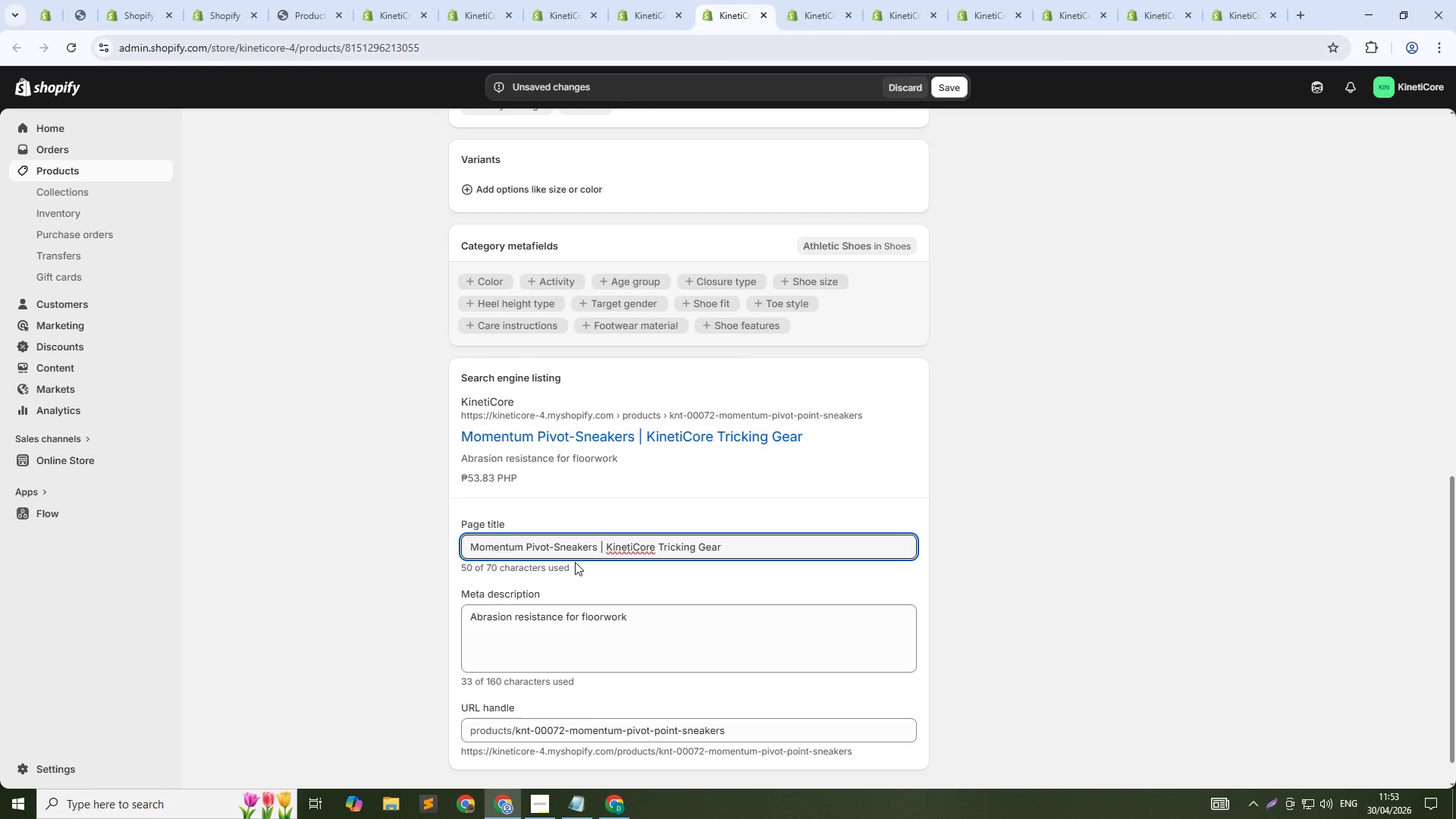 
key(Backspace)
 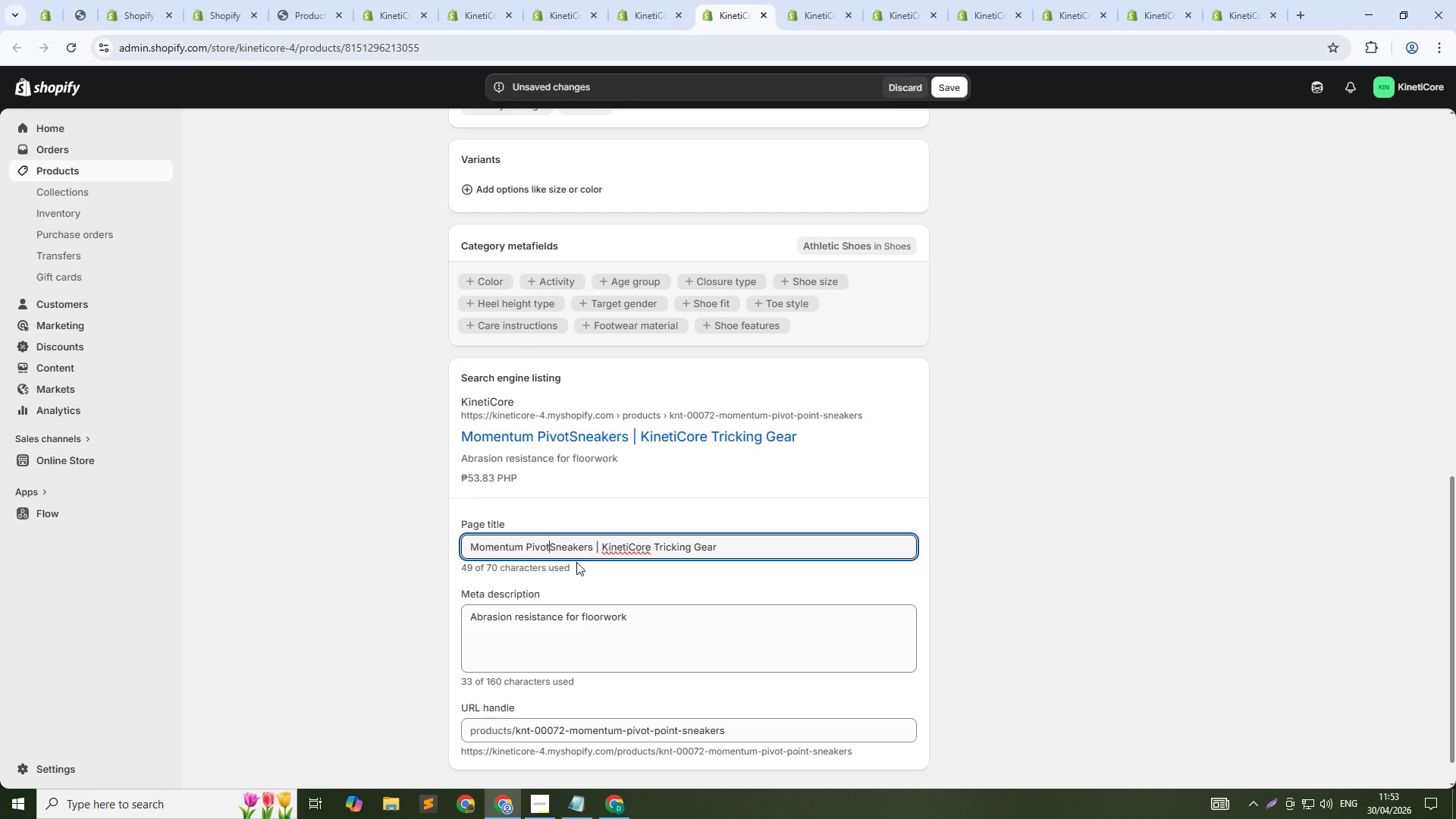 
key(Space)
 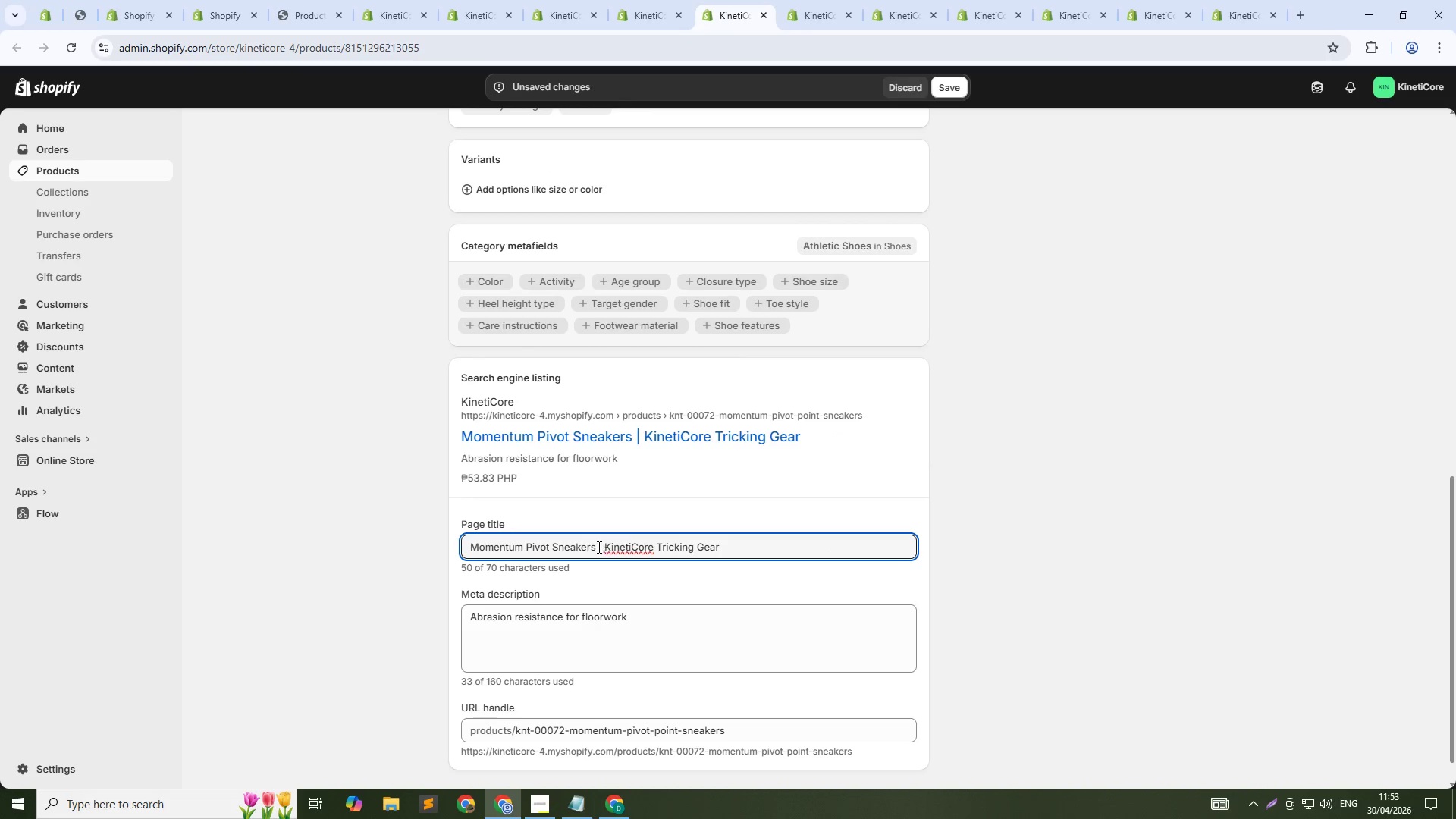 
left_click([595, 547])
 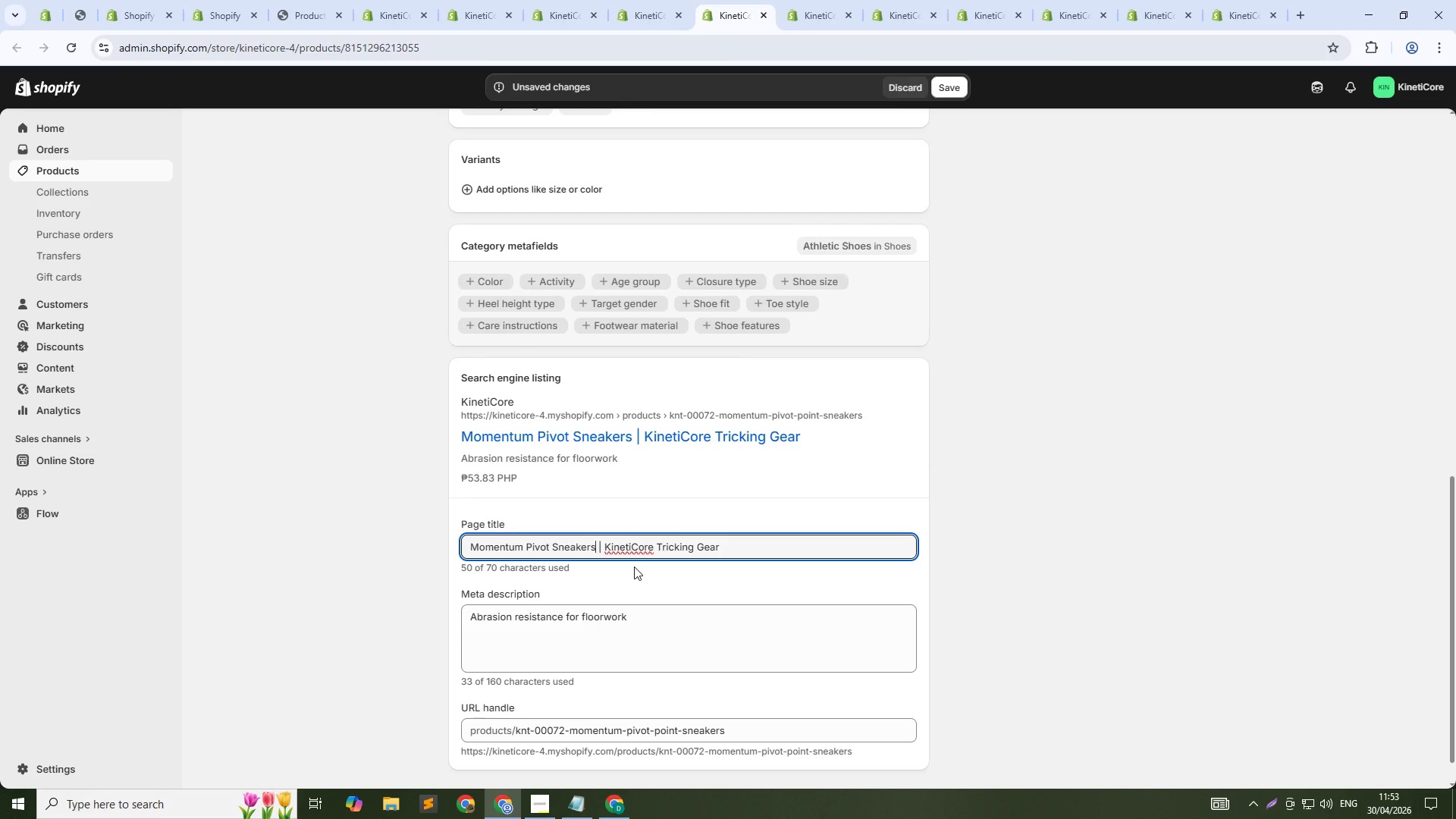 
key(Control+Shift+ArrowDown)
 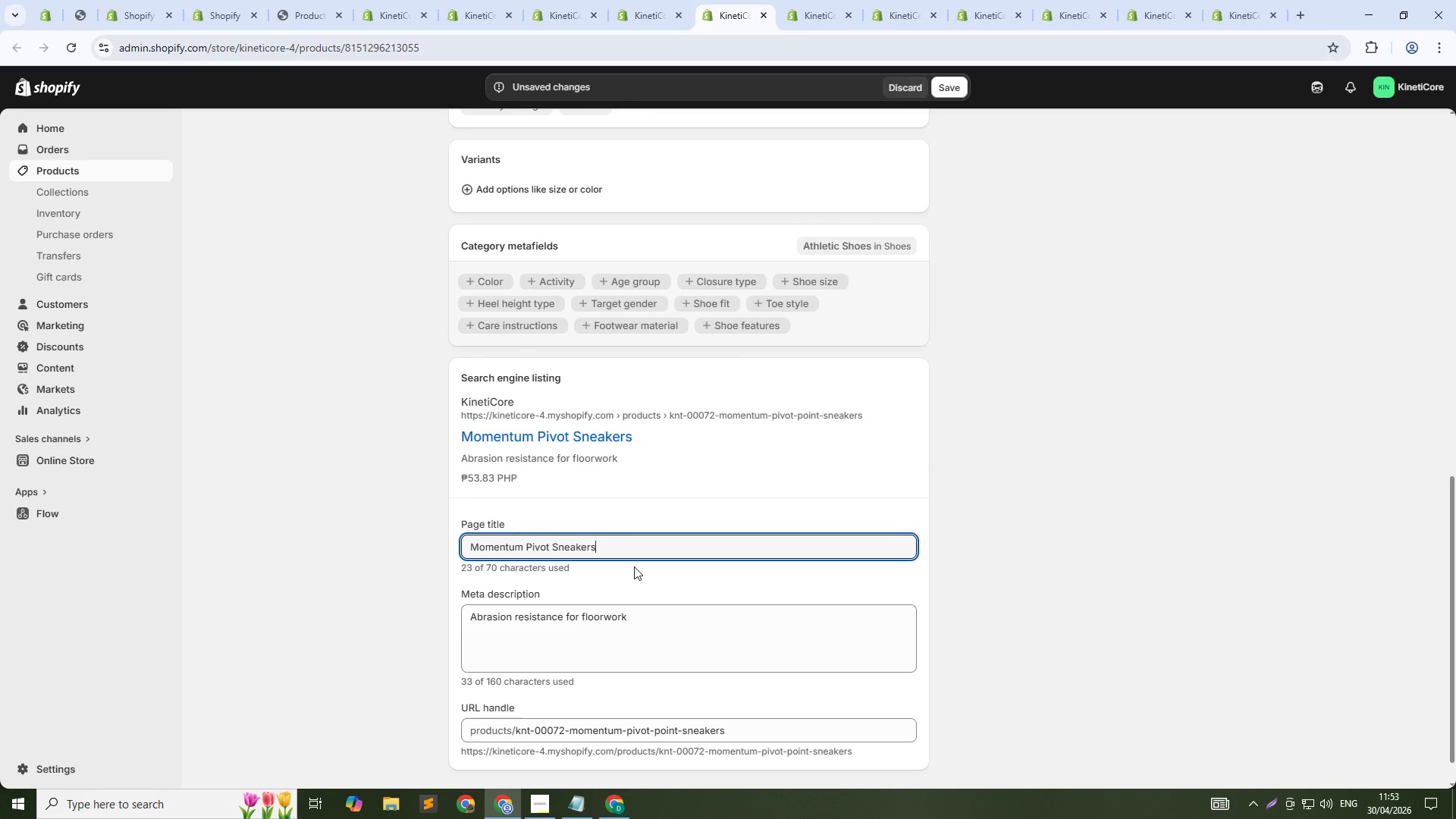 
key(Backspace)
 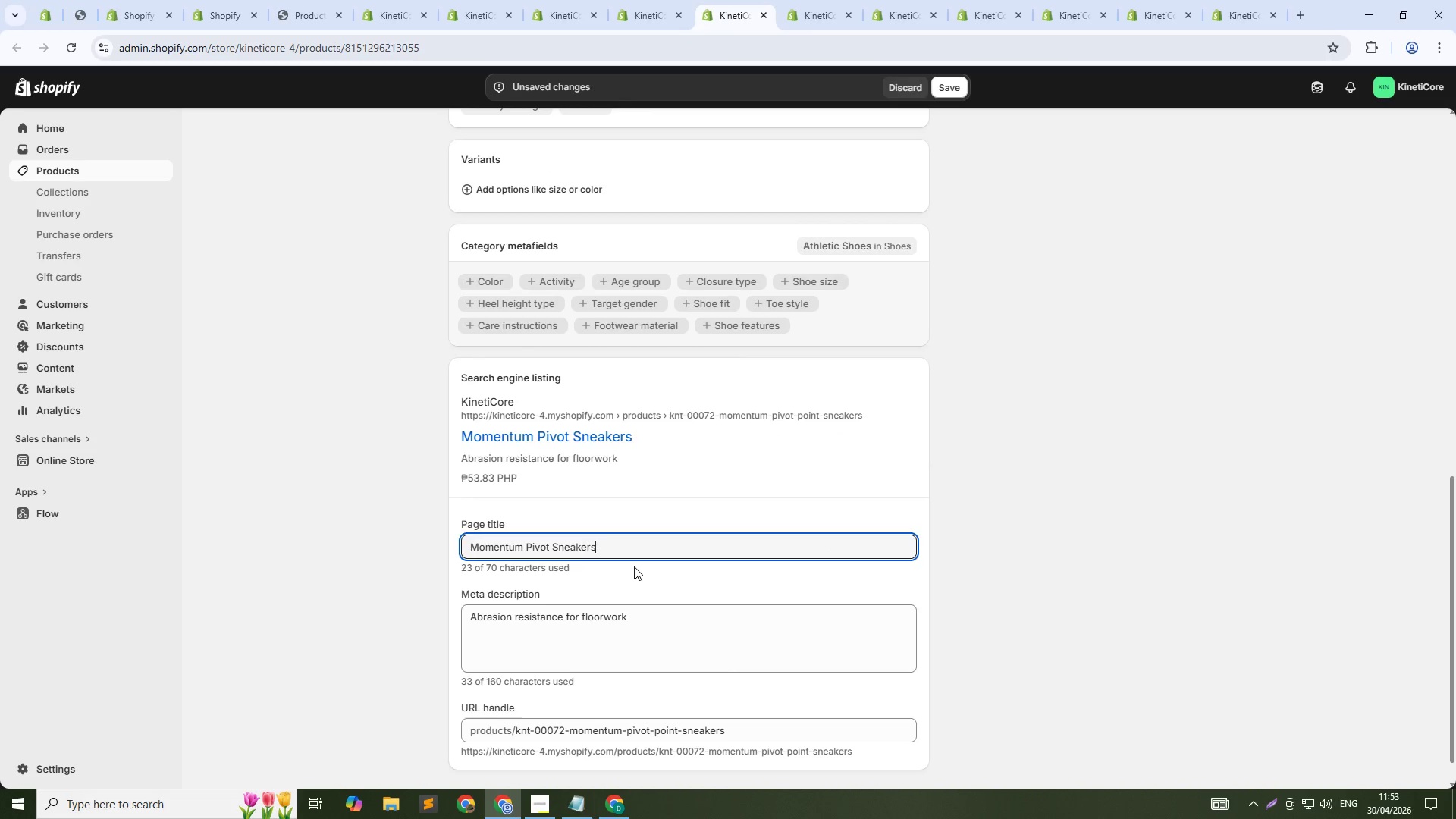 
key(Tab)
 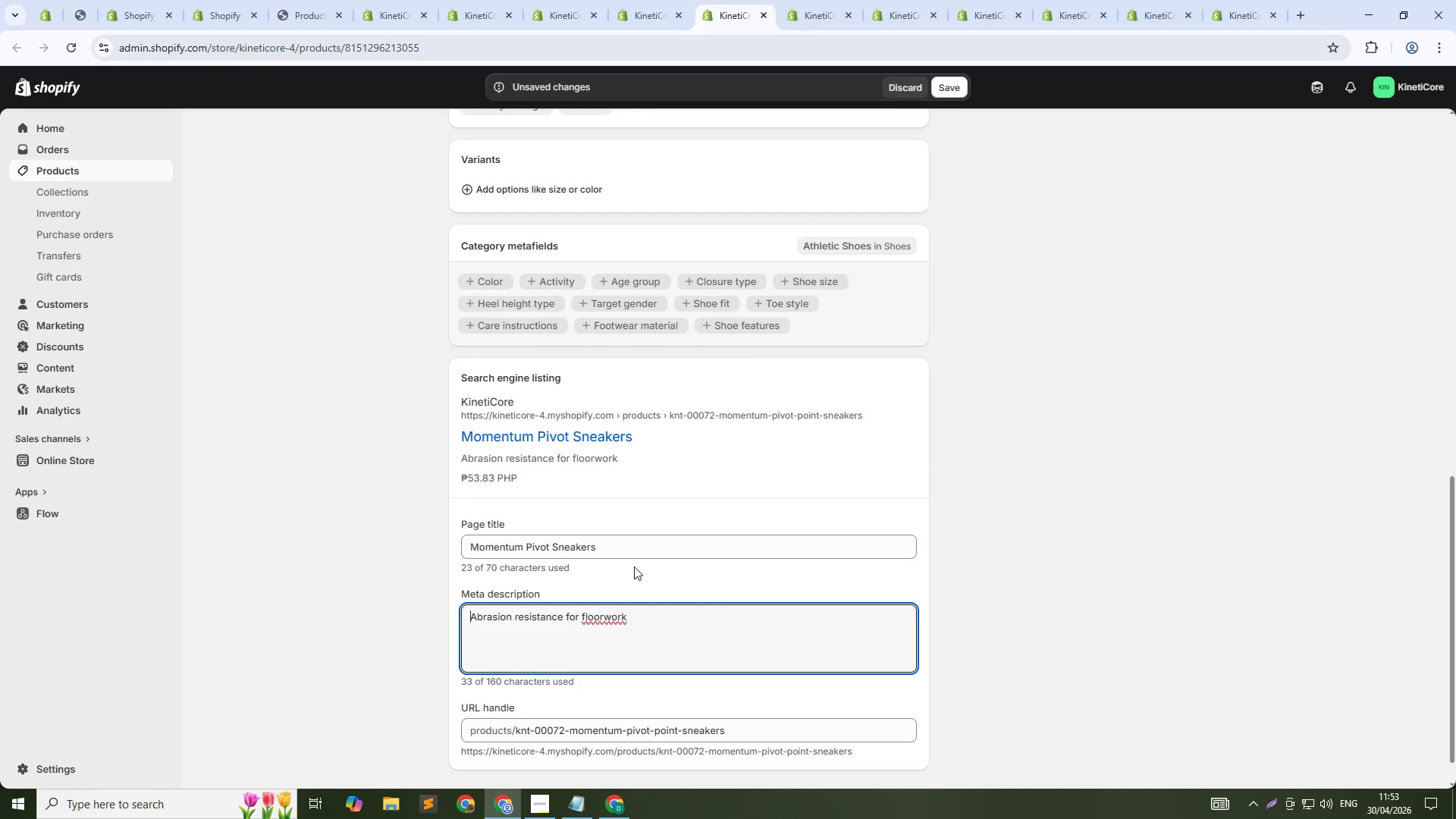 
key(Control+A)
 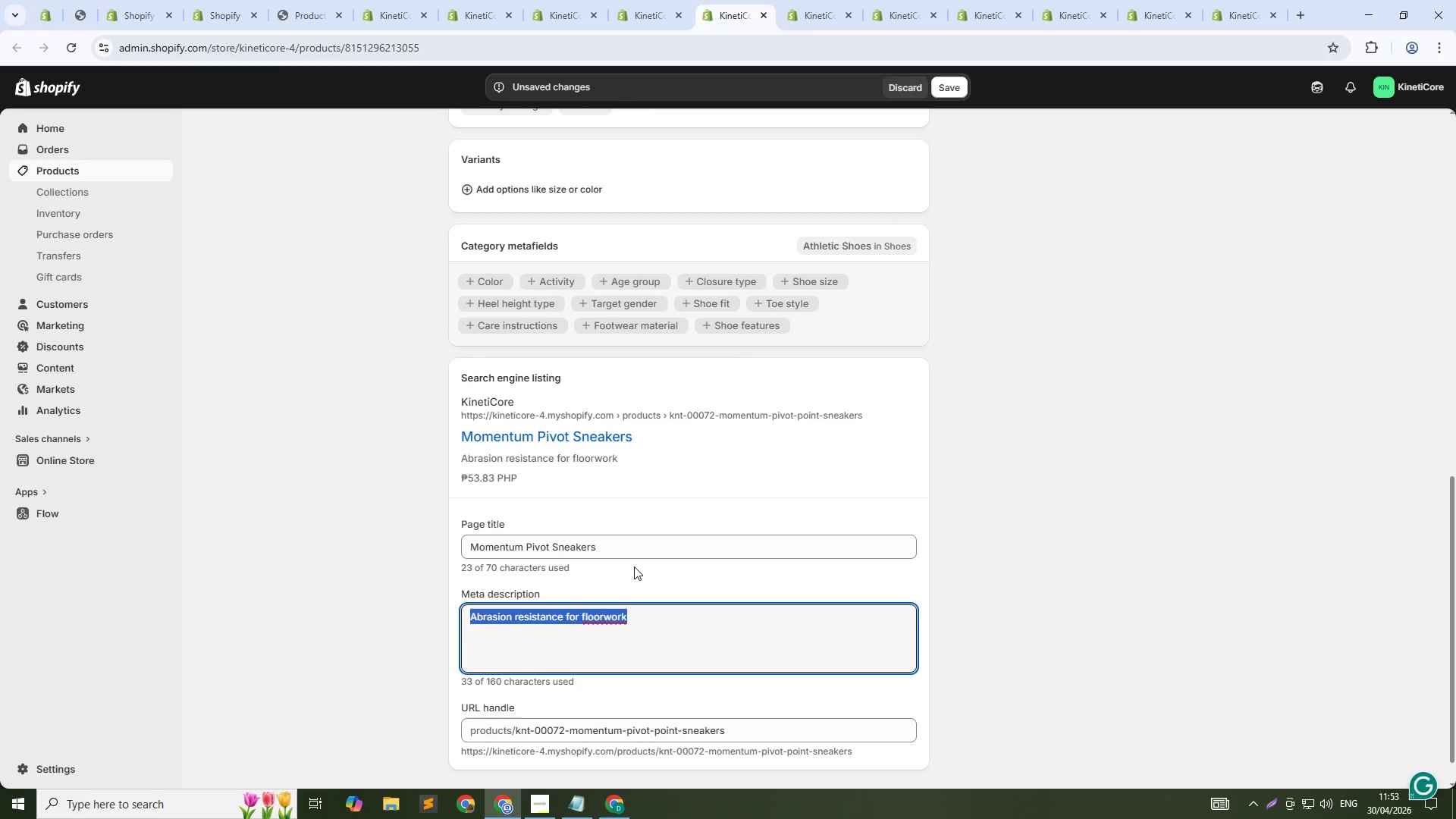 
type(Durable outsole for floorwork and slides. Pivot grip for spis)
key(Backspace)
type(ns. For parkour and acrobatics. Shop now.)
 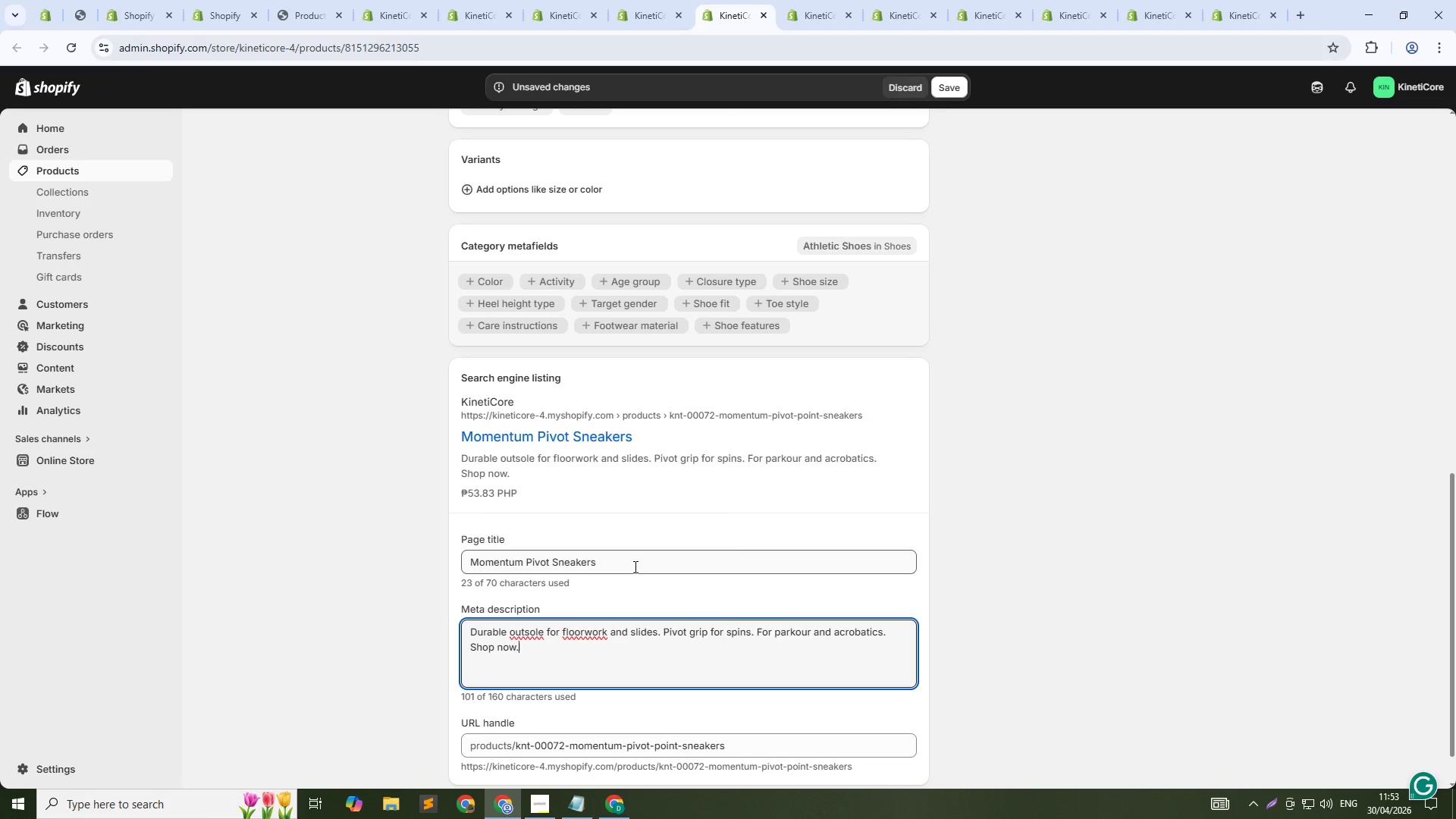 
wait(6.56)
 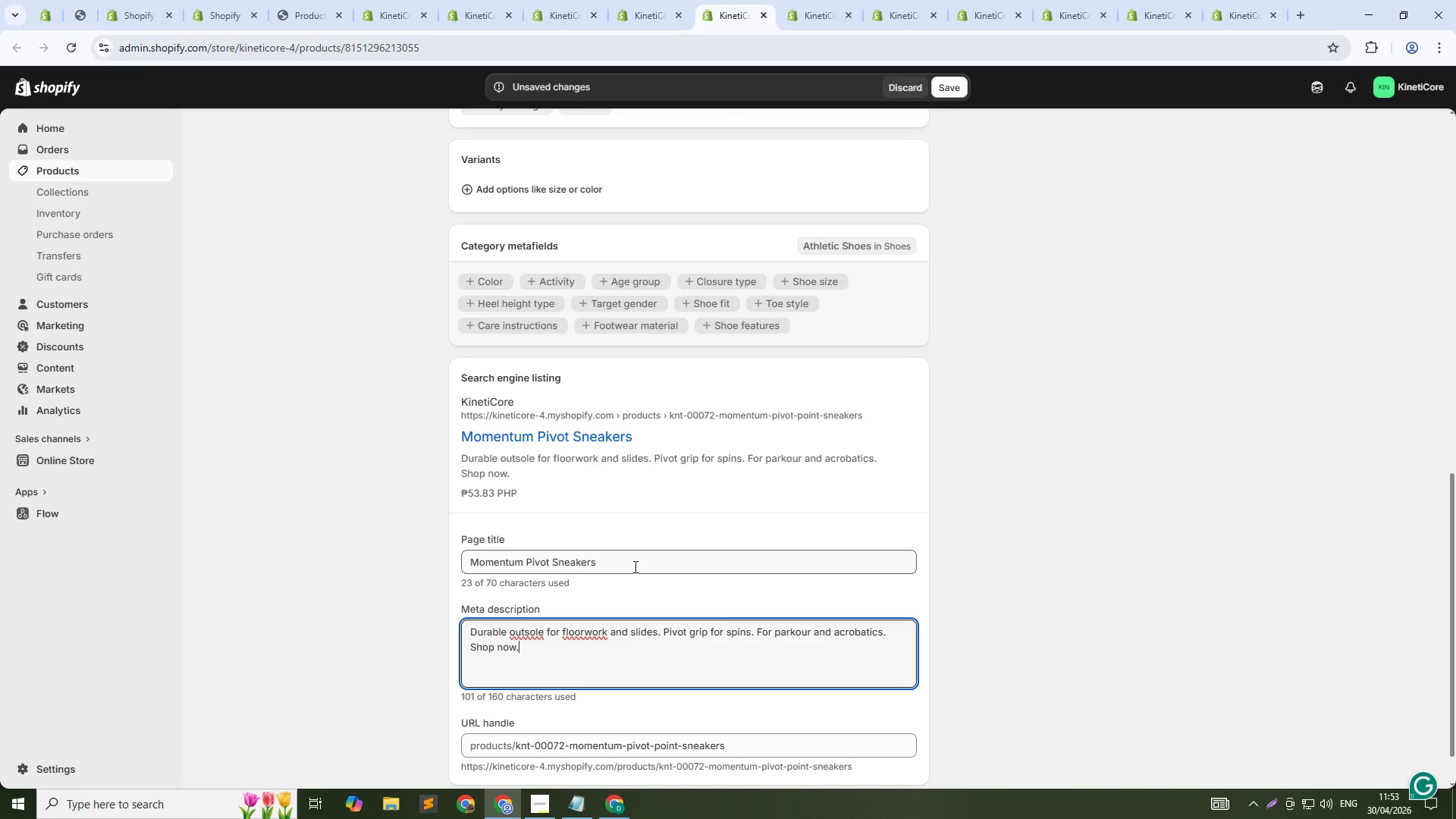 
key(NumpadSubtract)
 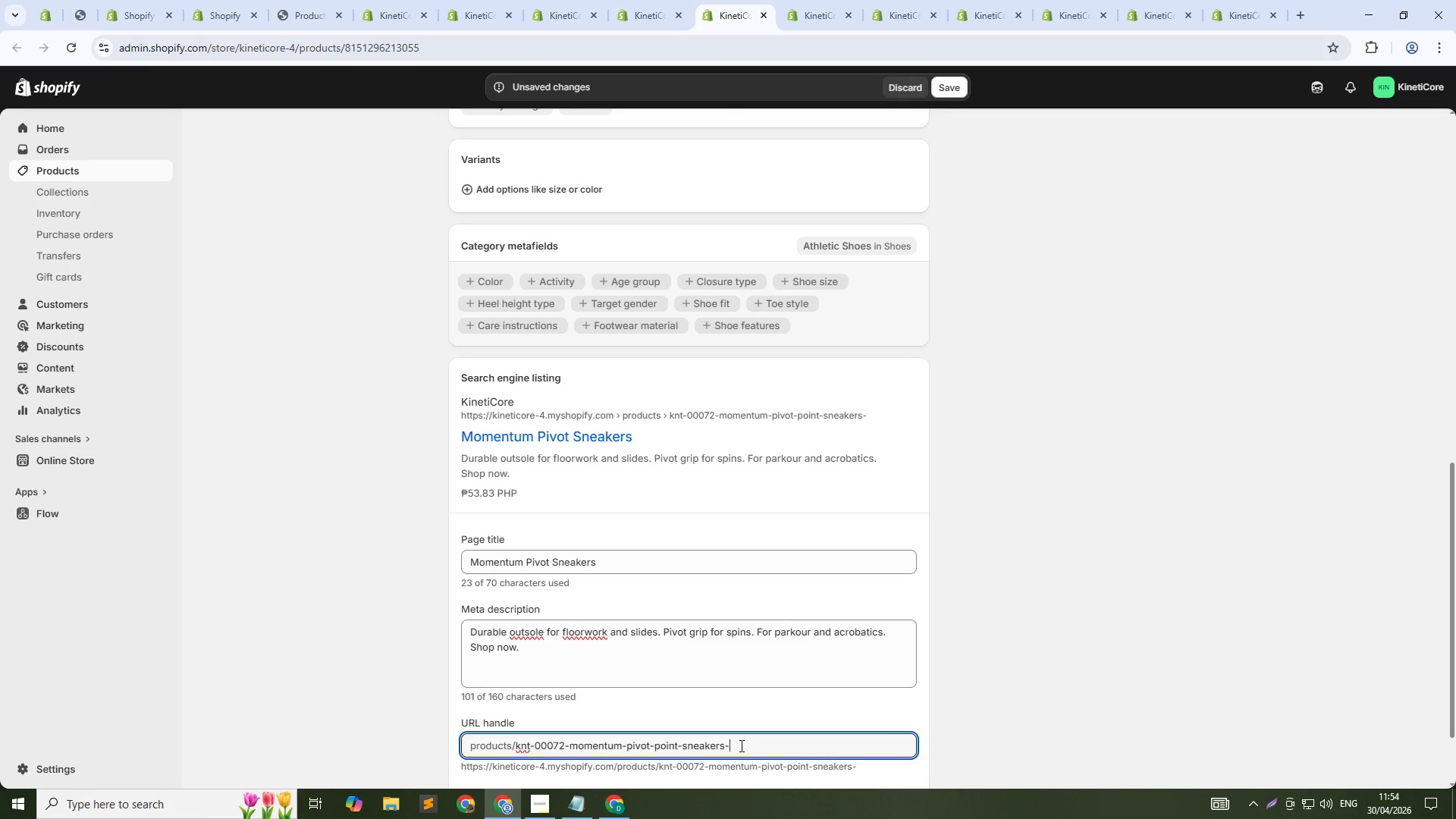 
key(Numpad7)
 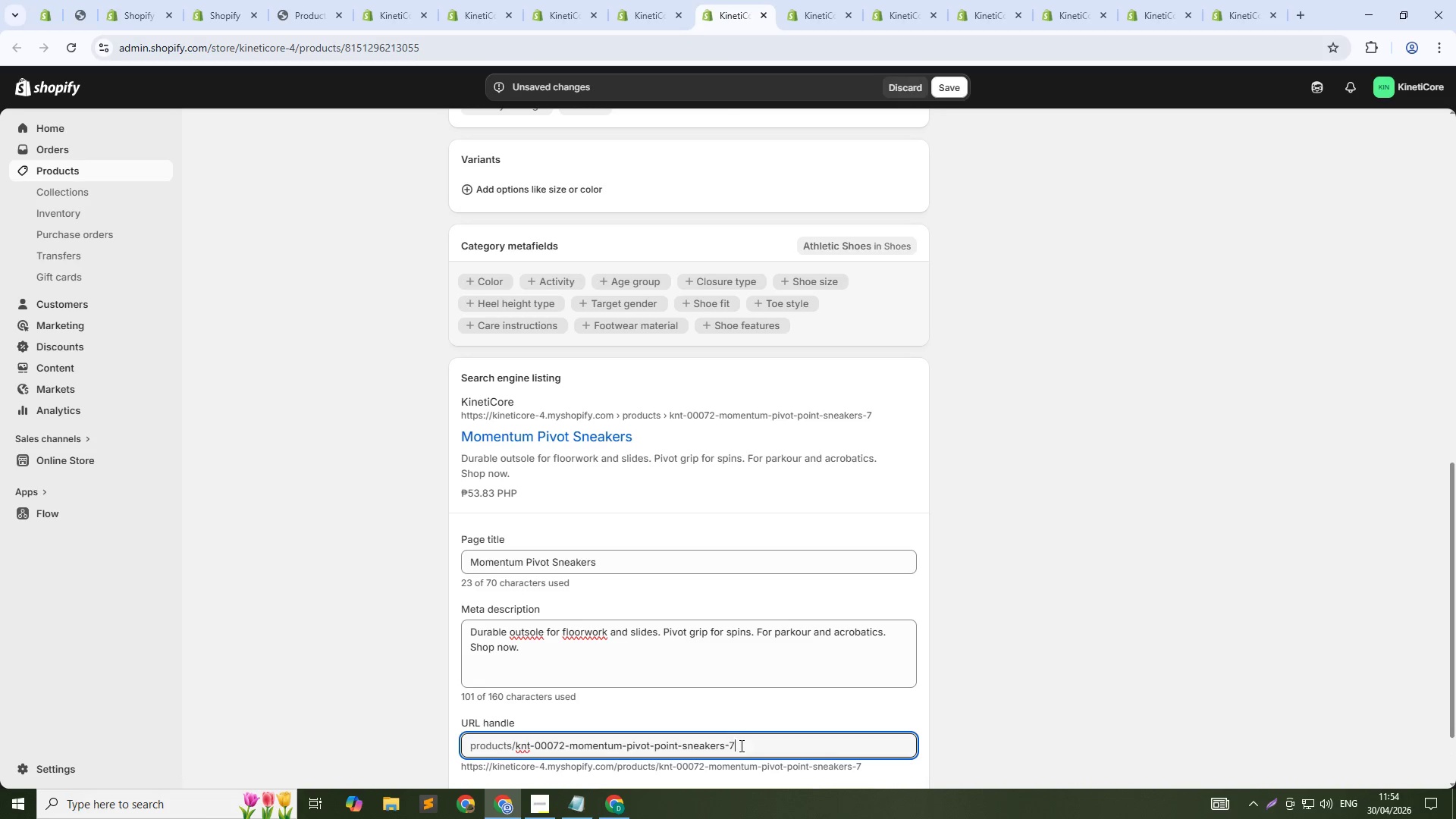 
key(Numpad2)
 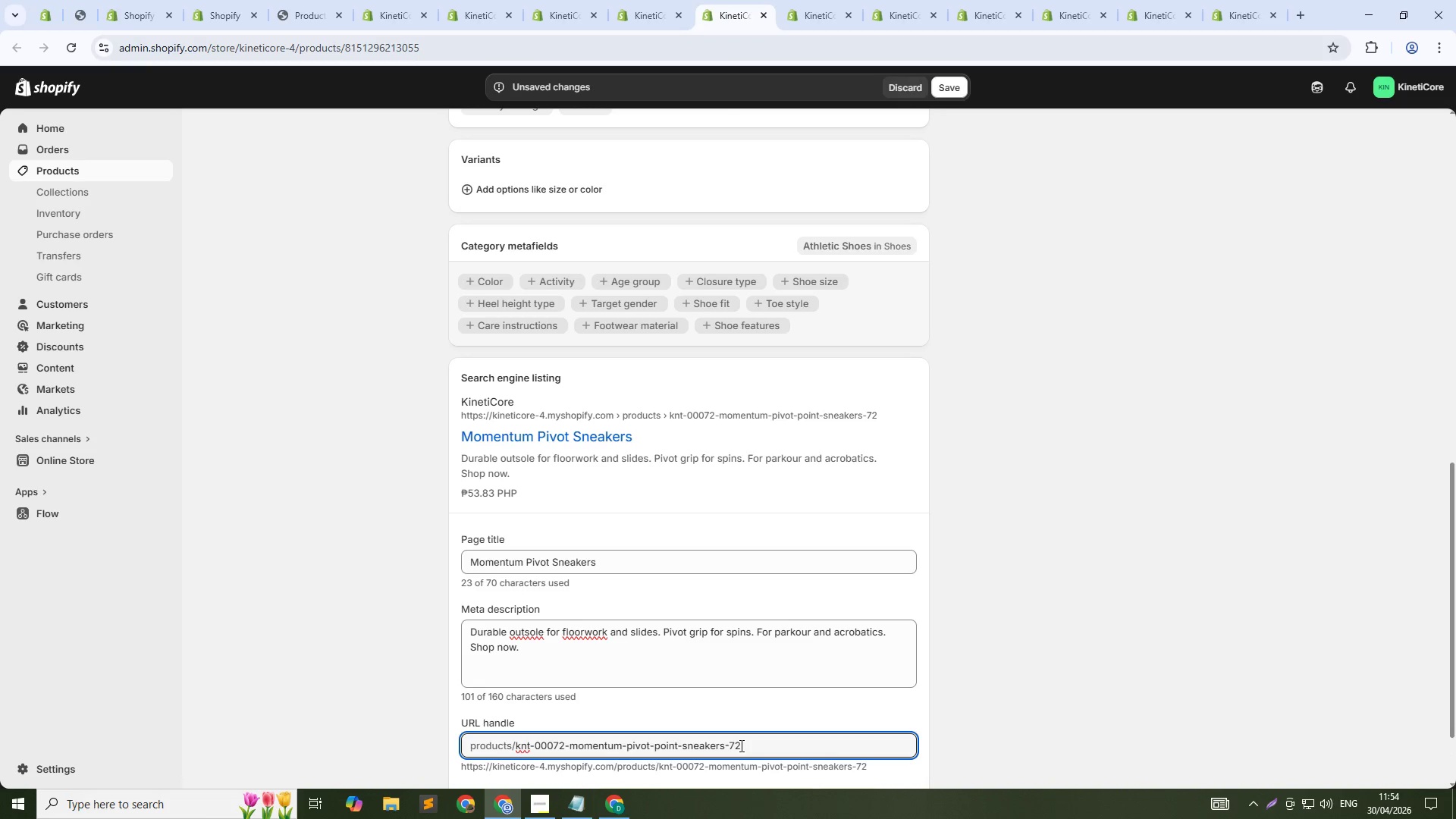 
key(ArrowUp)
 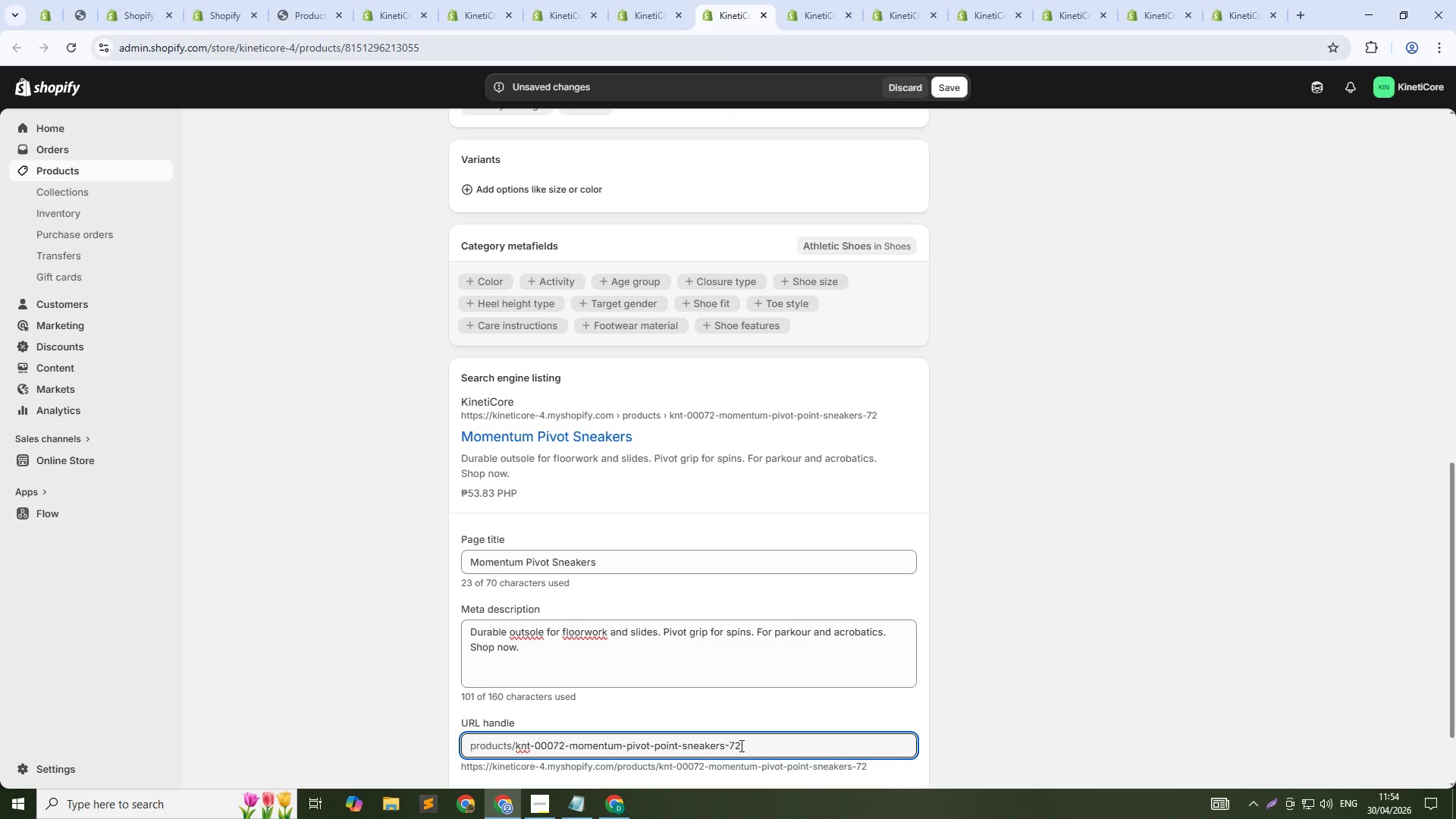 
key(Control+Shift+ArrowRight)
 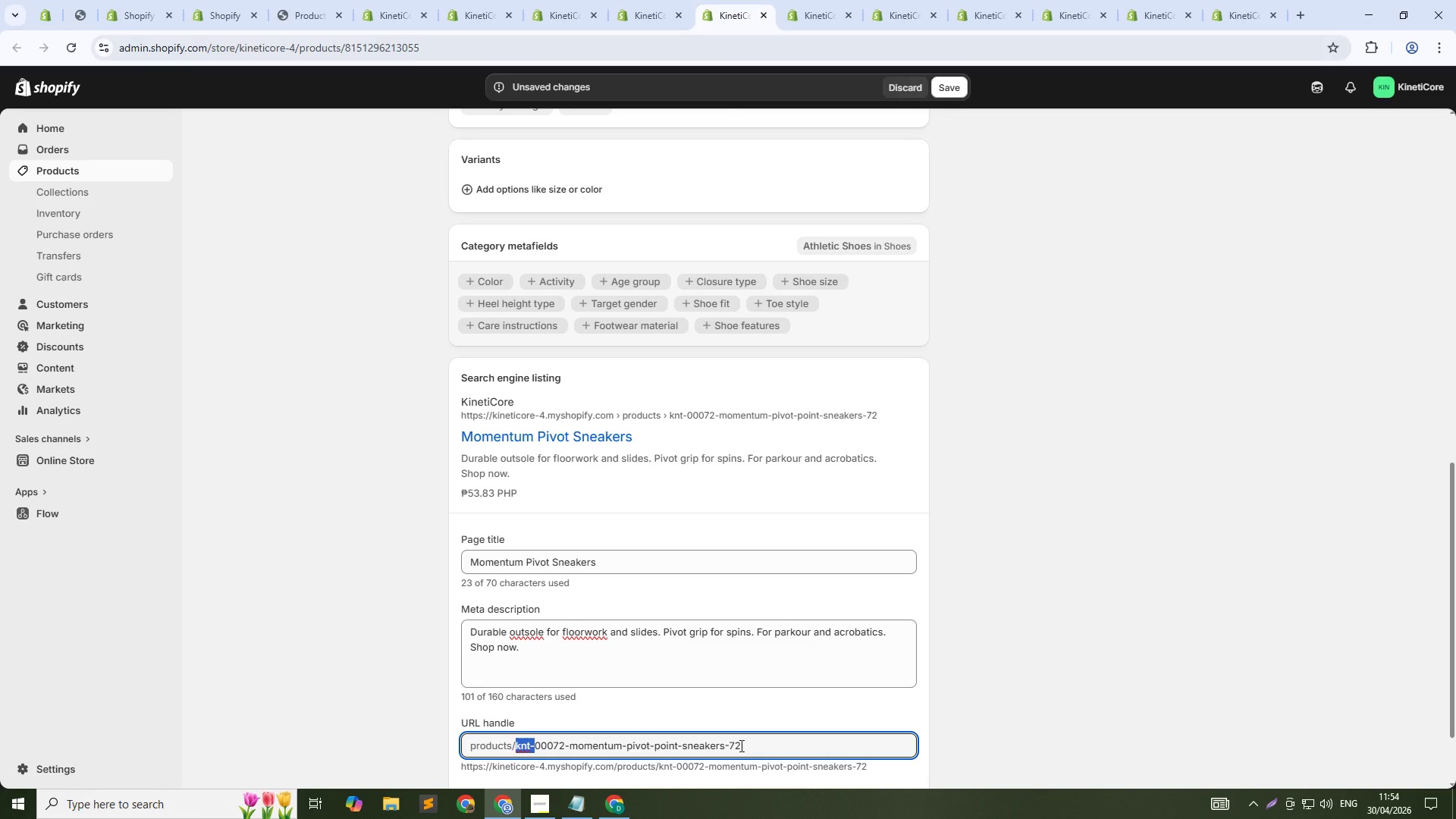 
key(Control+Shift+ArrowRight)
 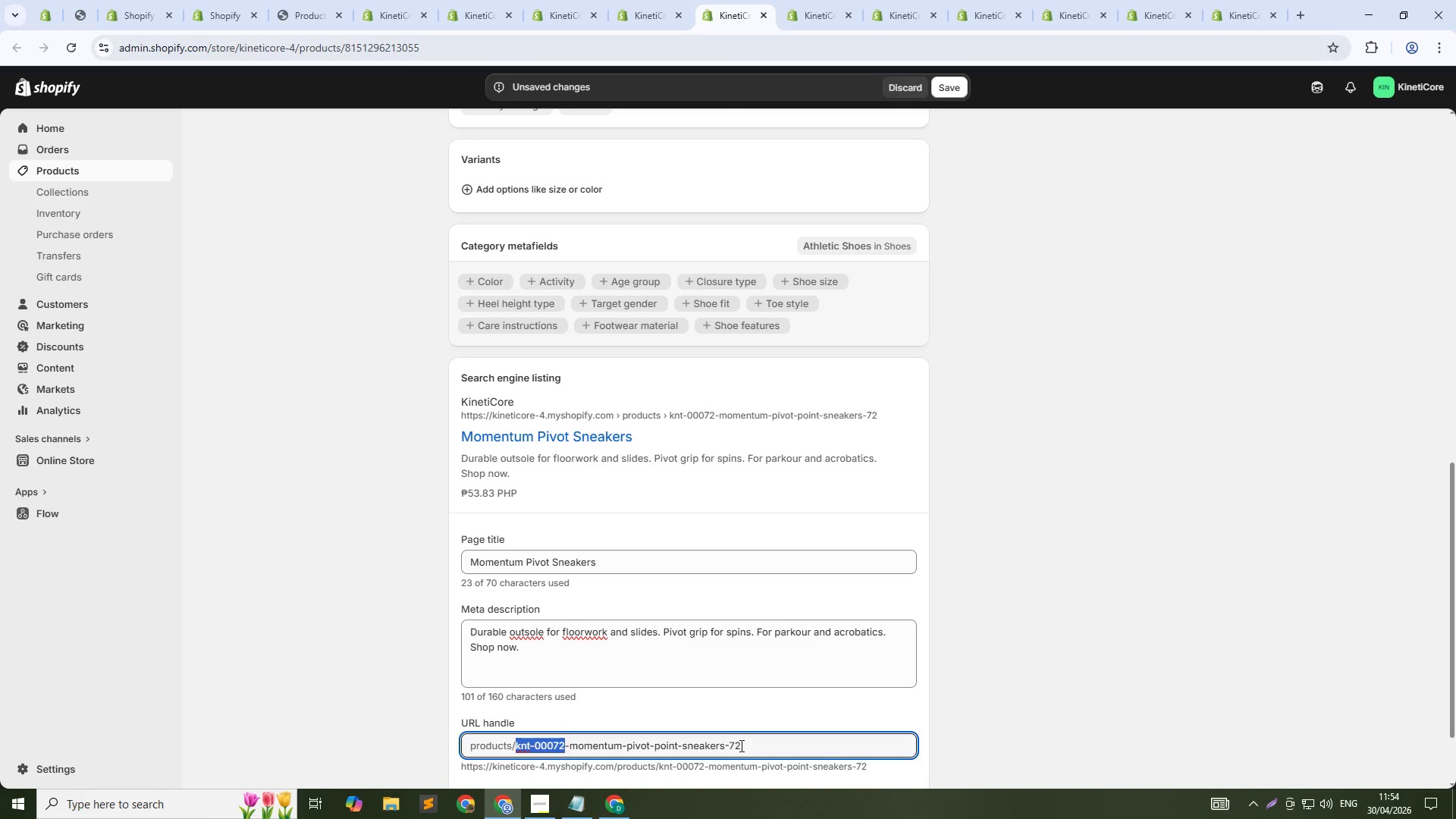 
key(Control+Shift+ArrowRight)
 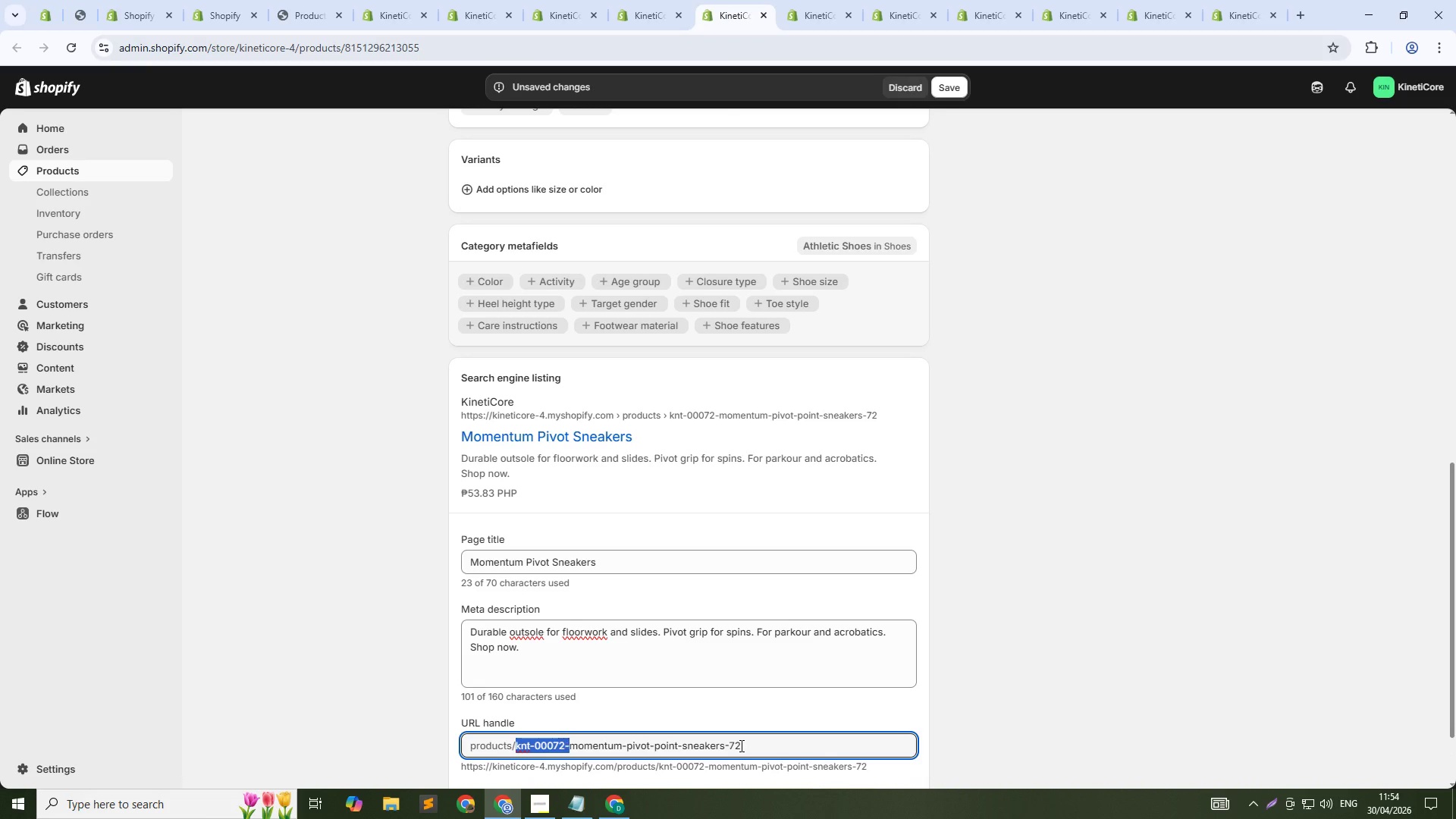 
key(Shift+ArrowRight)
 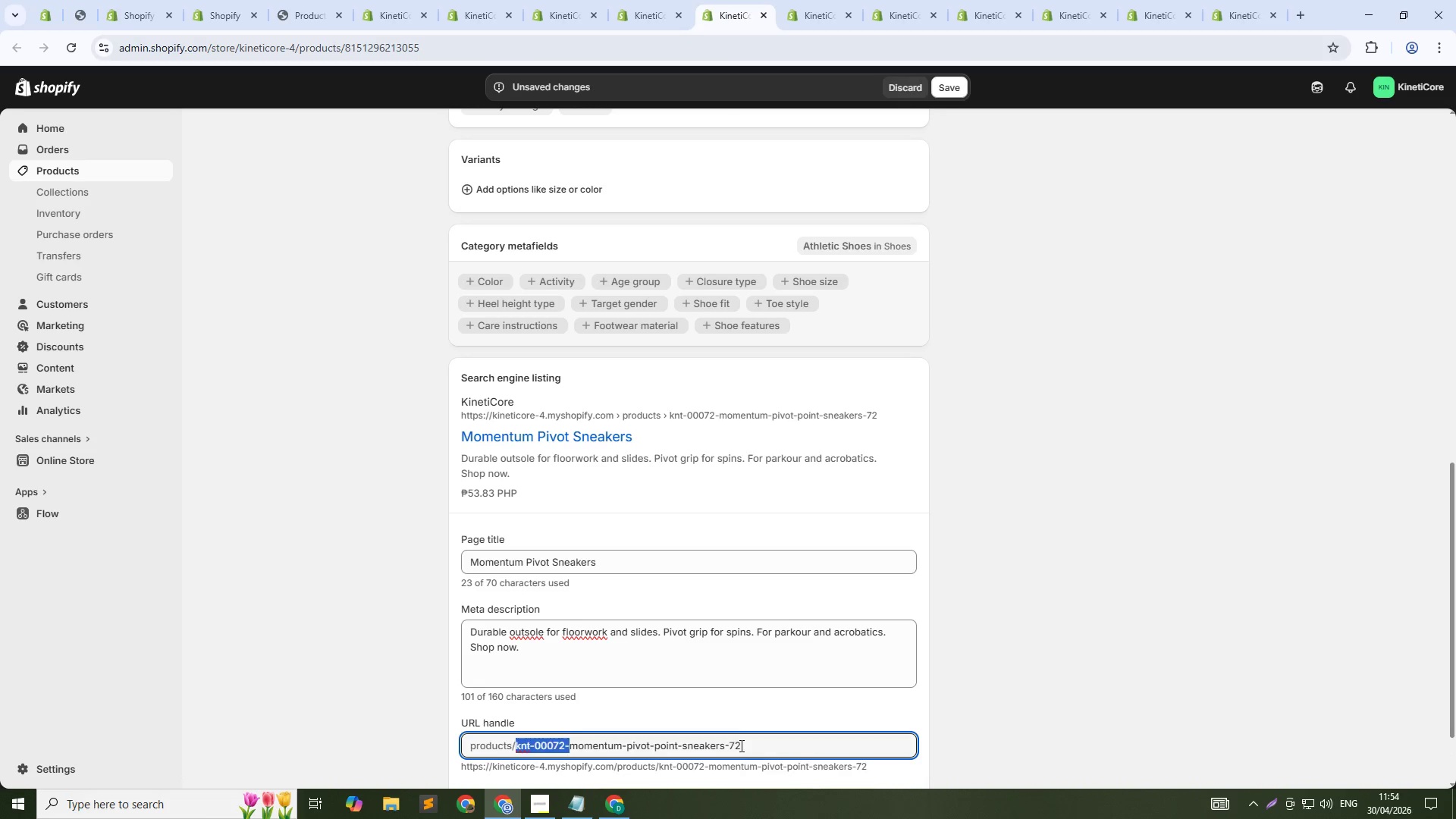 
key(Backspace)
 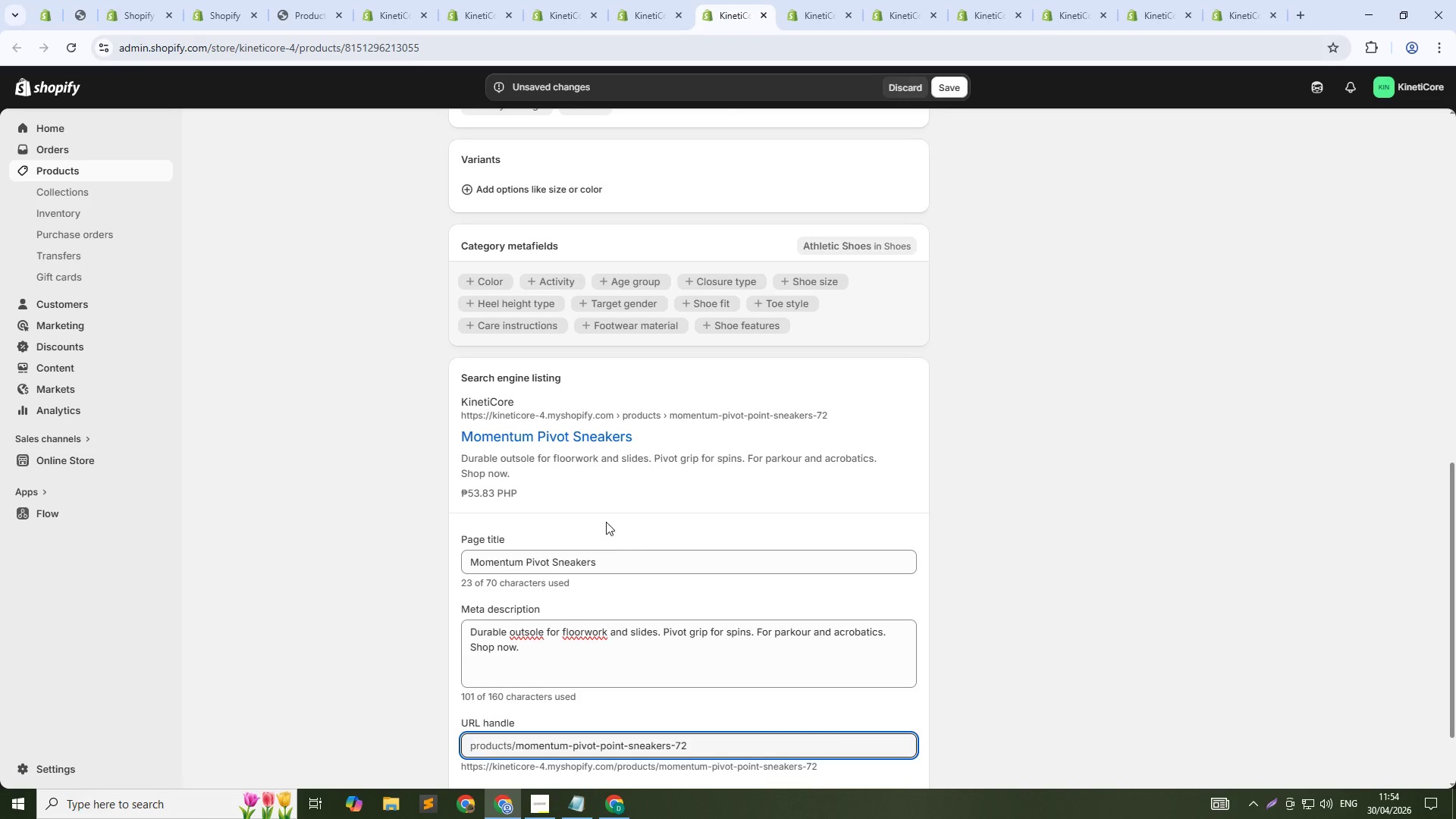 
scroll: coordinate [587, 449], scroll_direction: up, amount: 16.0
 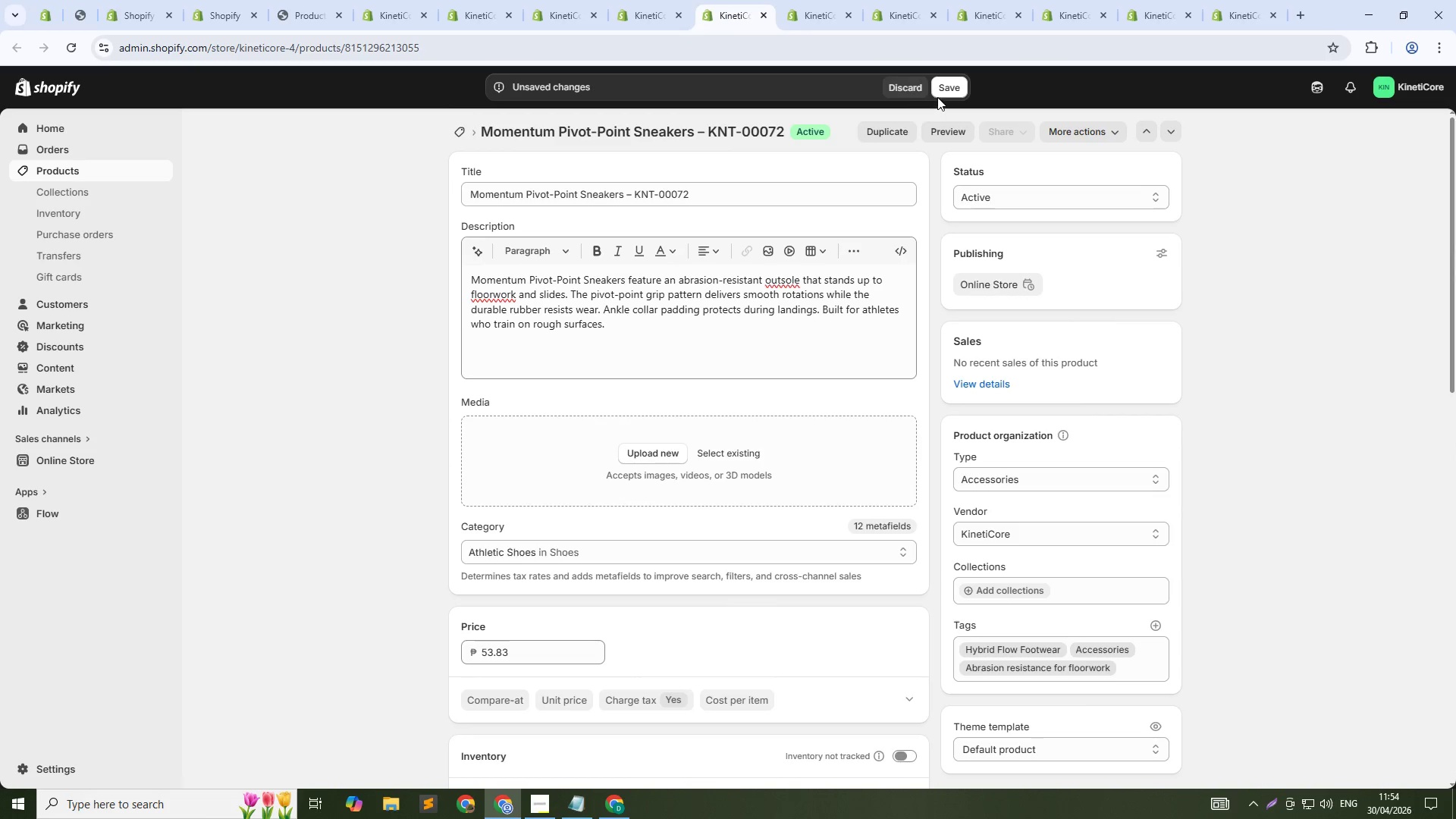 
left_click([945, 93])
 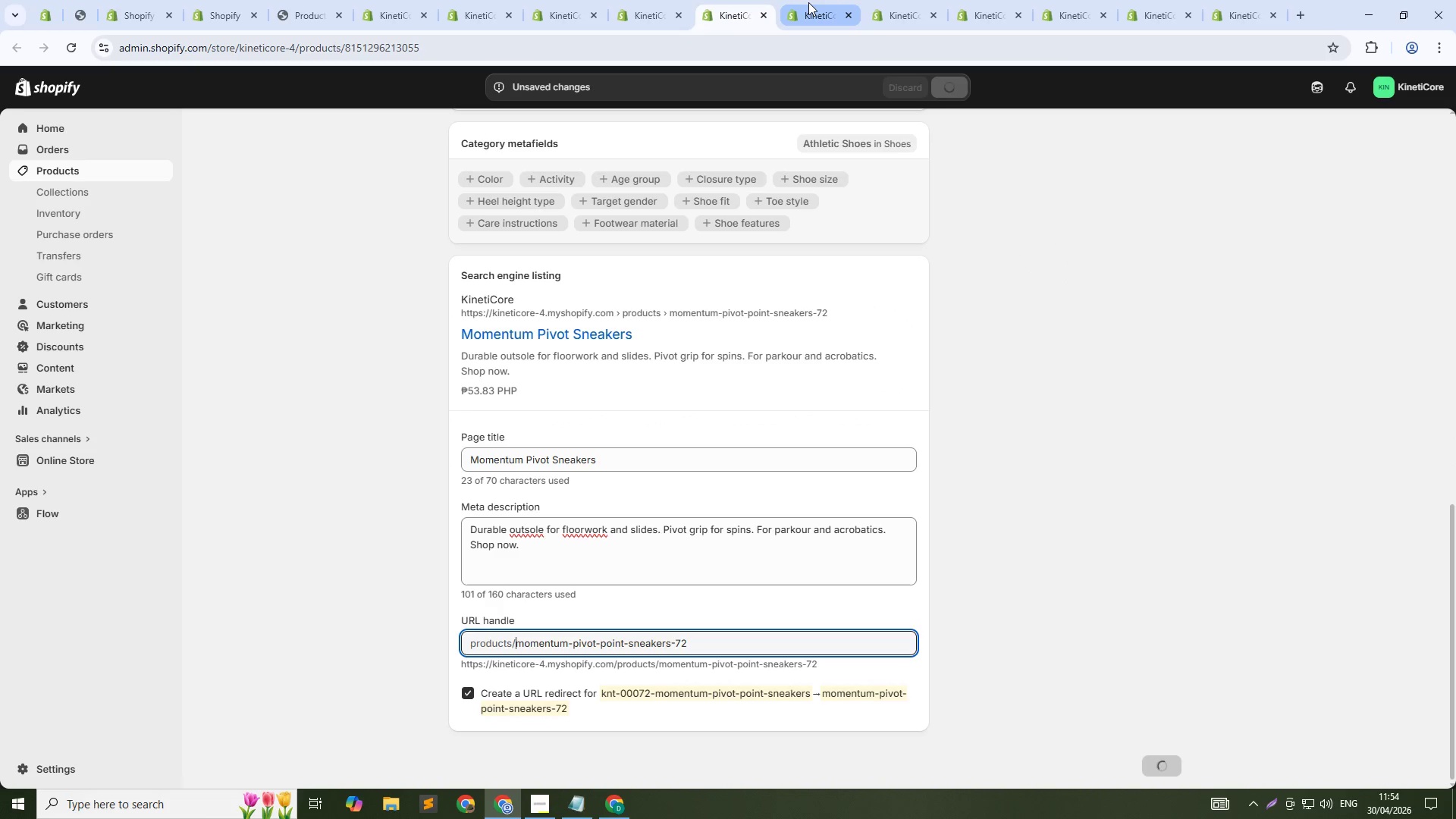 
left_click([673, 2])
 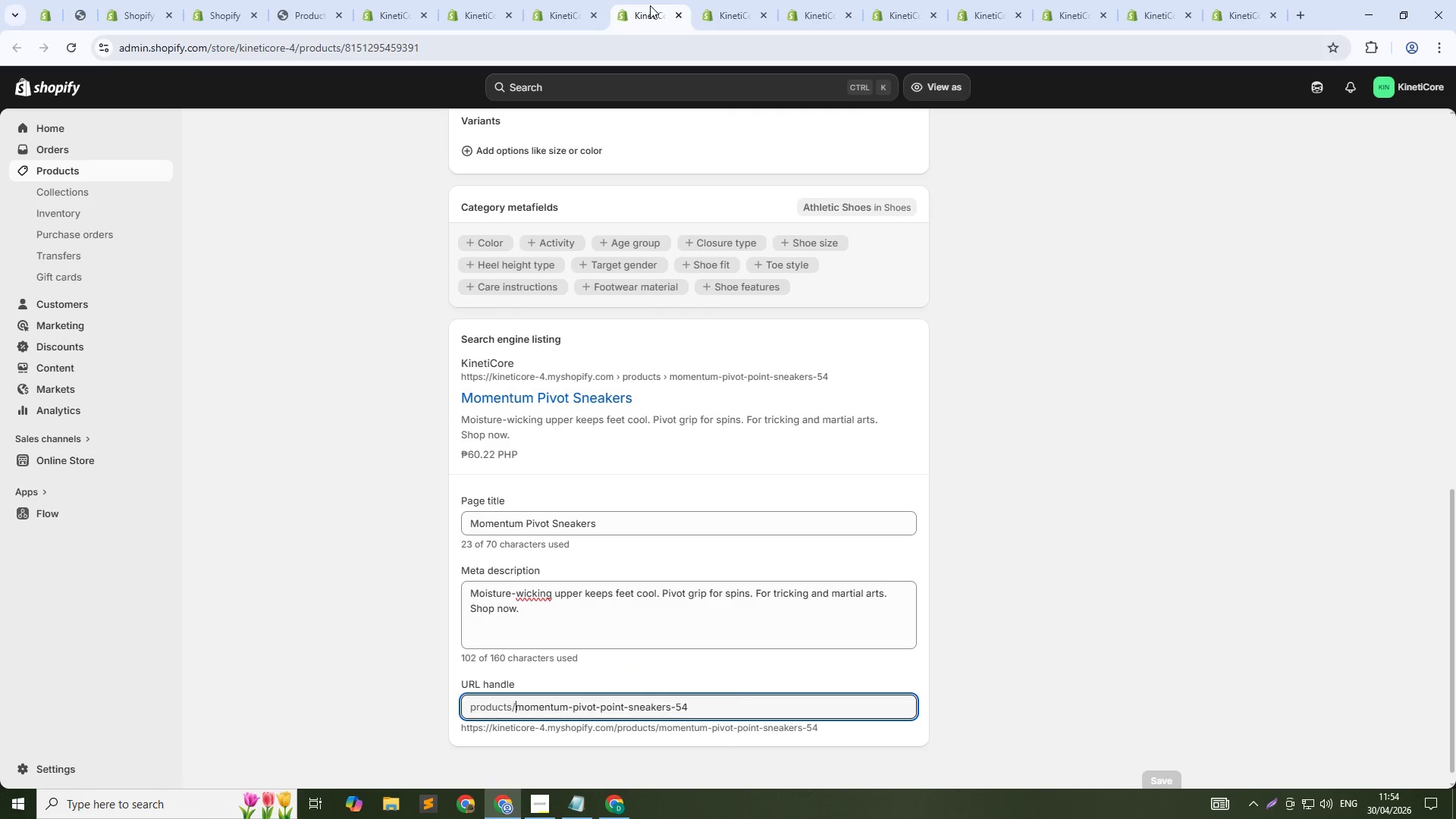 
middle_click([650, 5])
 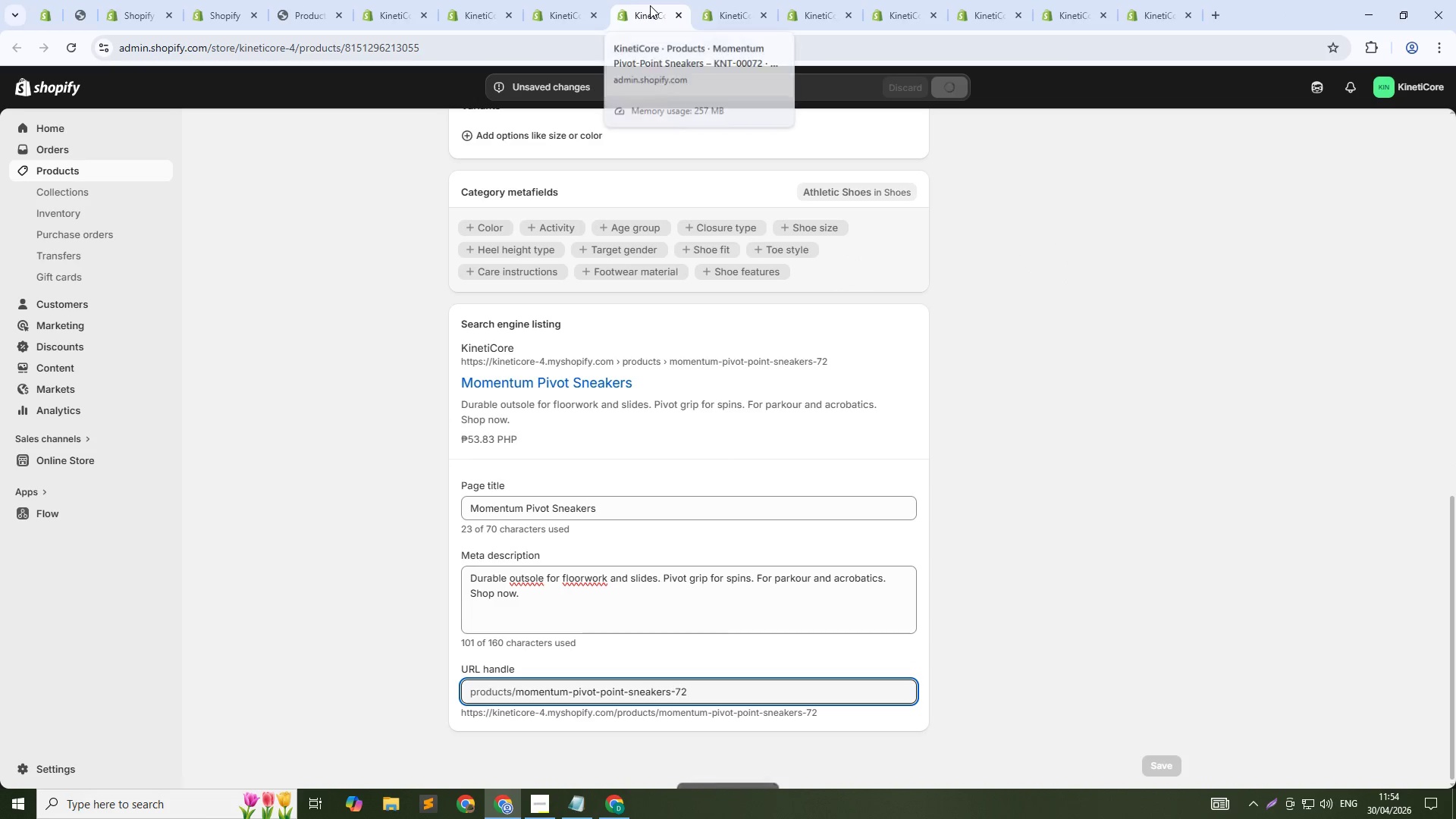 
middle_click([650, 5])
 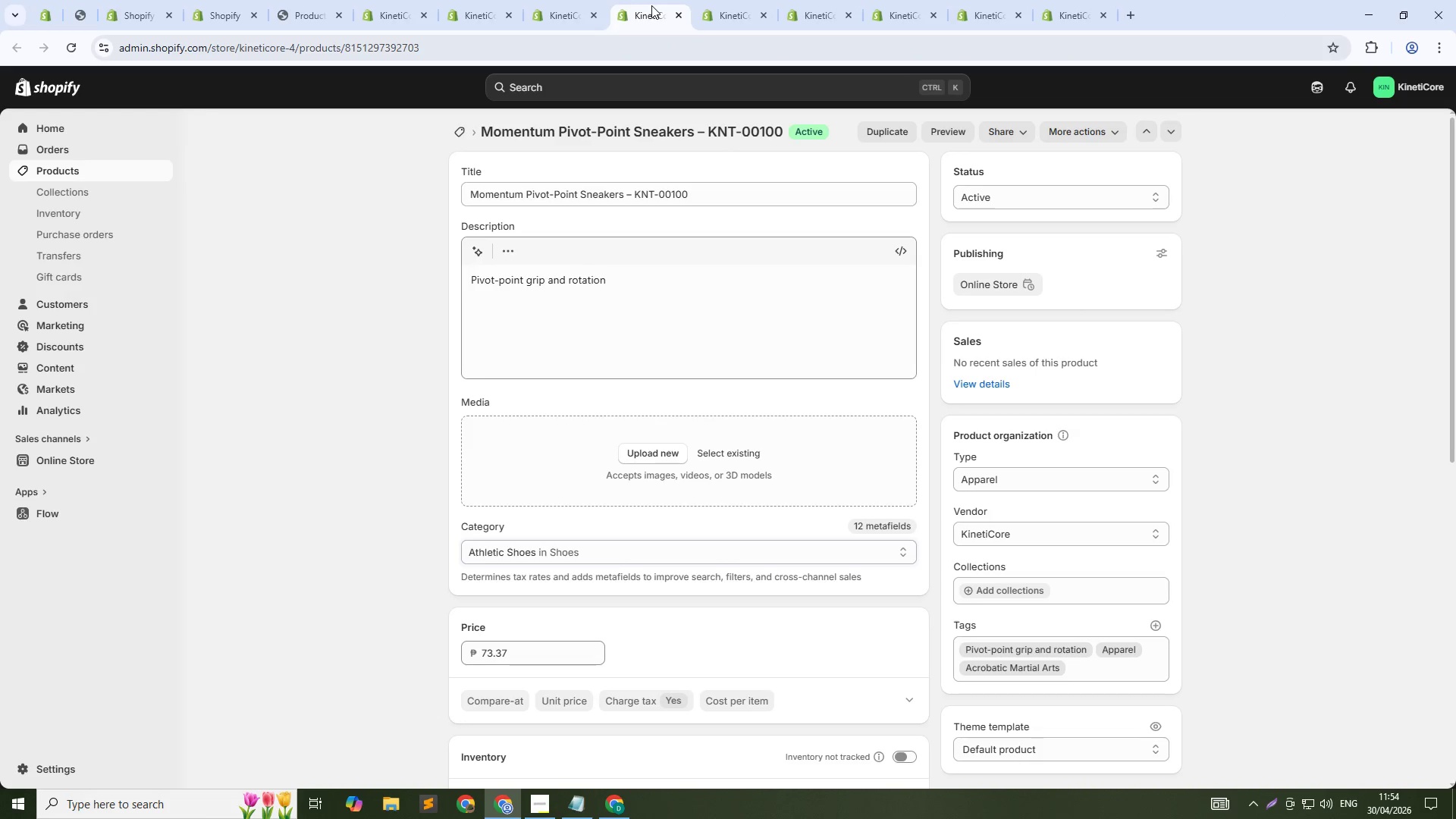 
left_click([651, 5])
 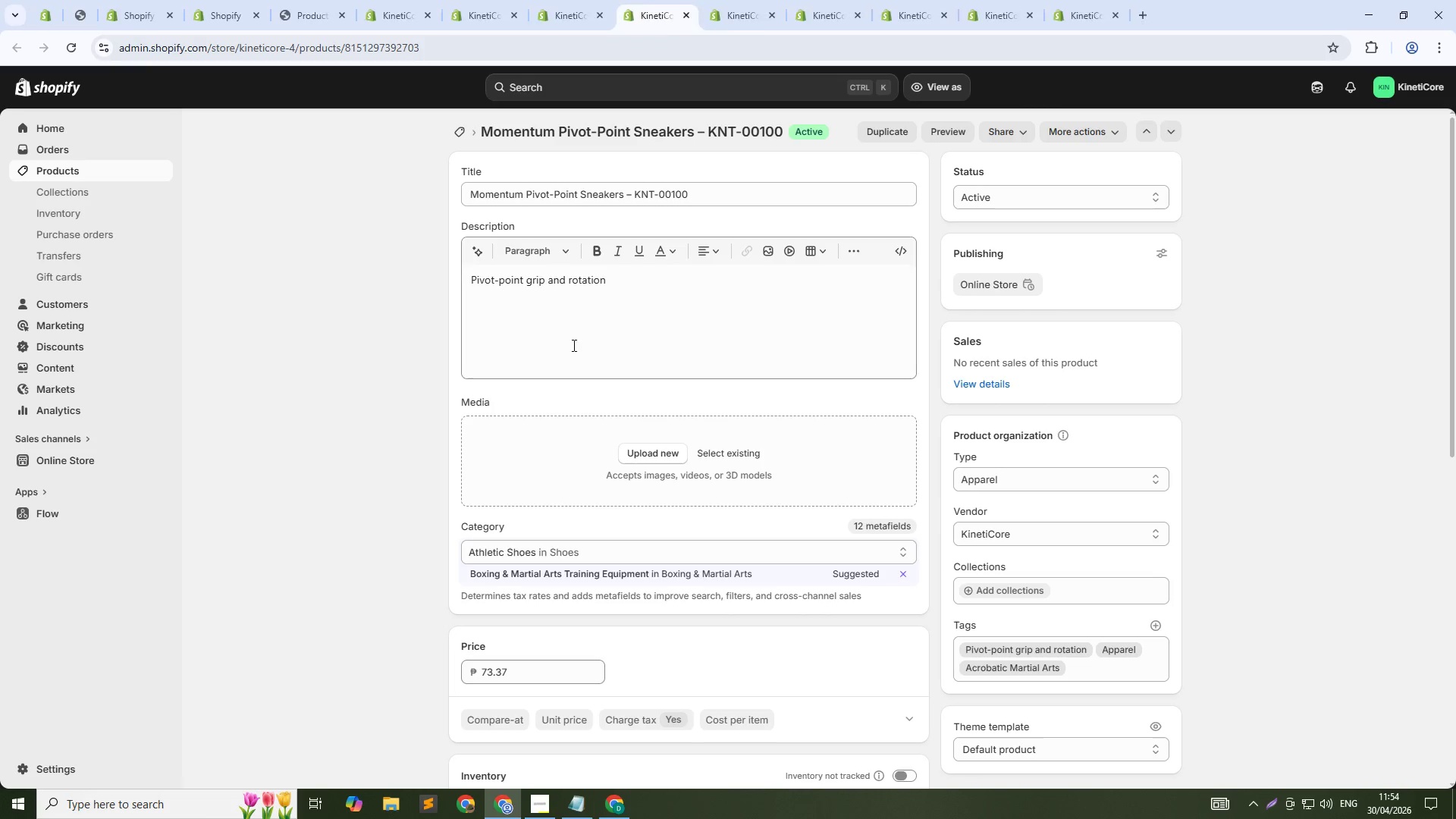 
scroll: coordinate [626, 419], scroll_direction: down, amount: 26.0
 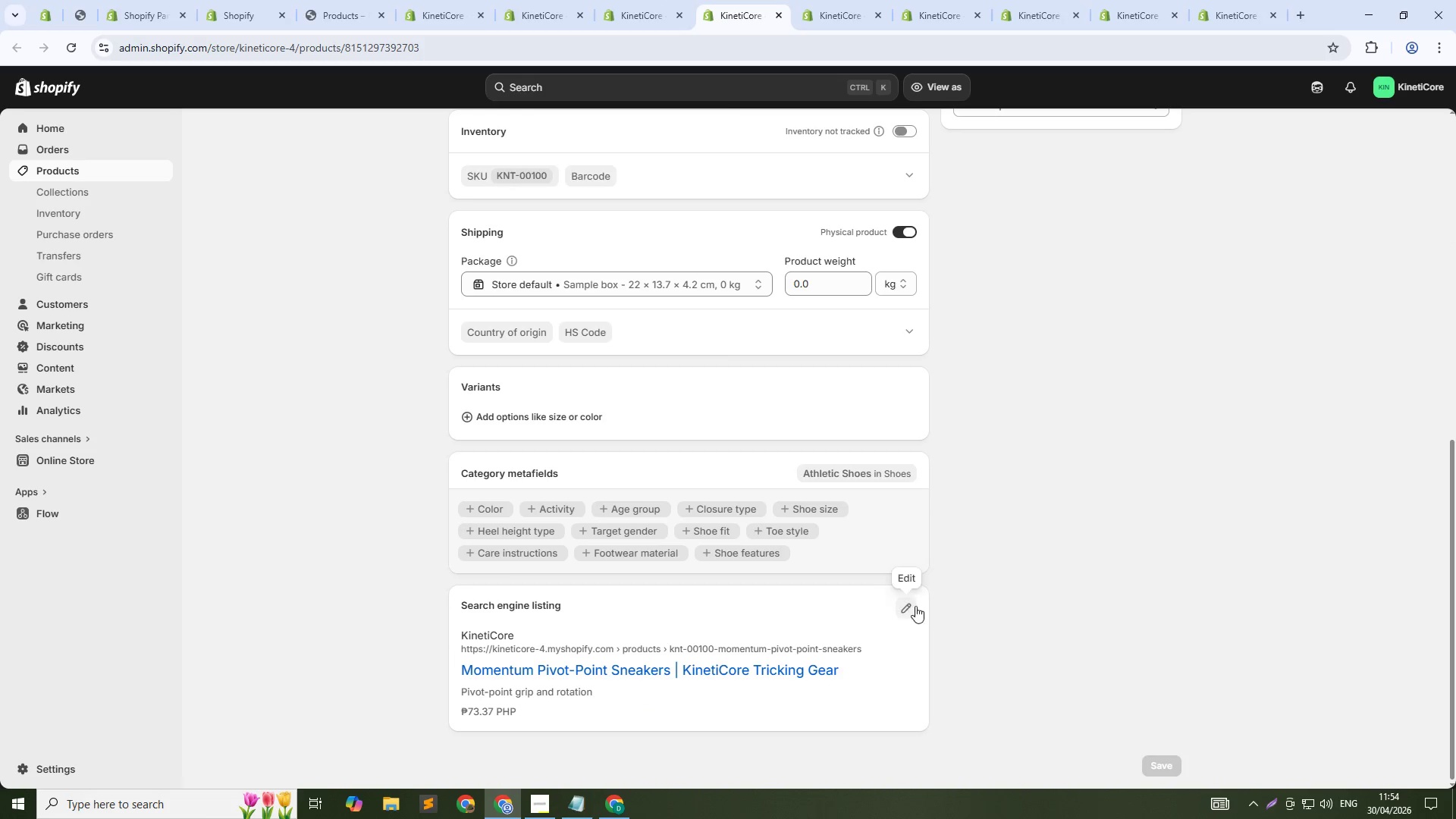 
left_click([912, 605])
 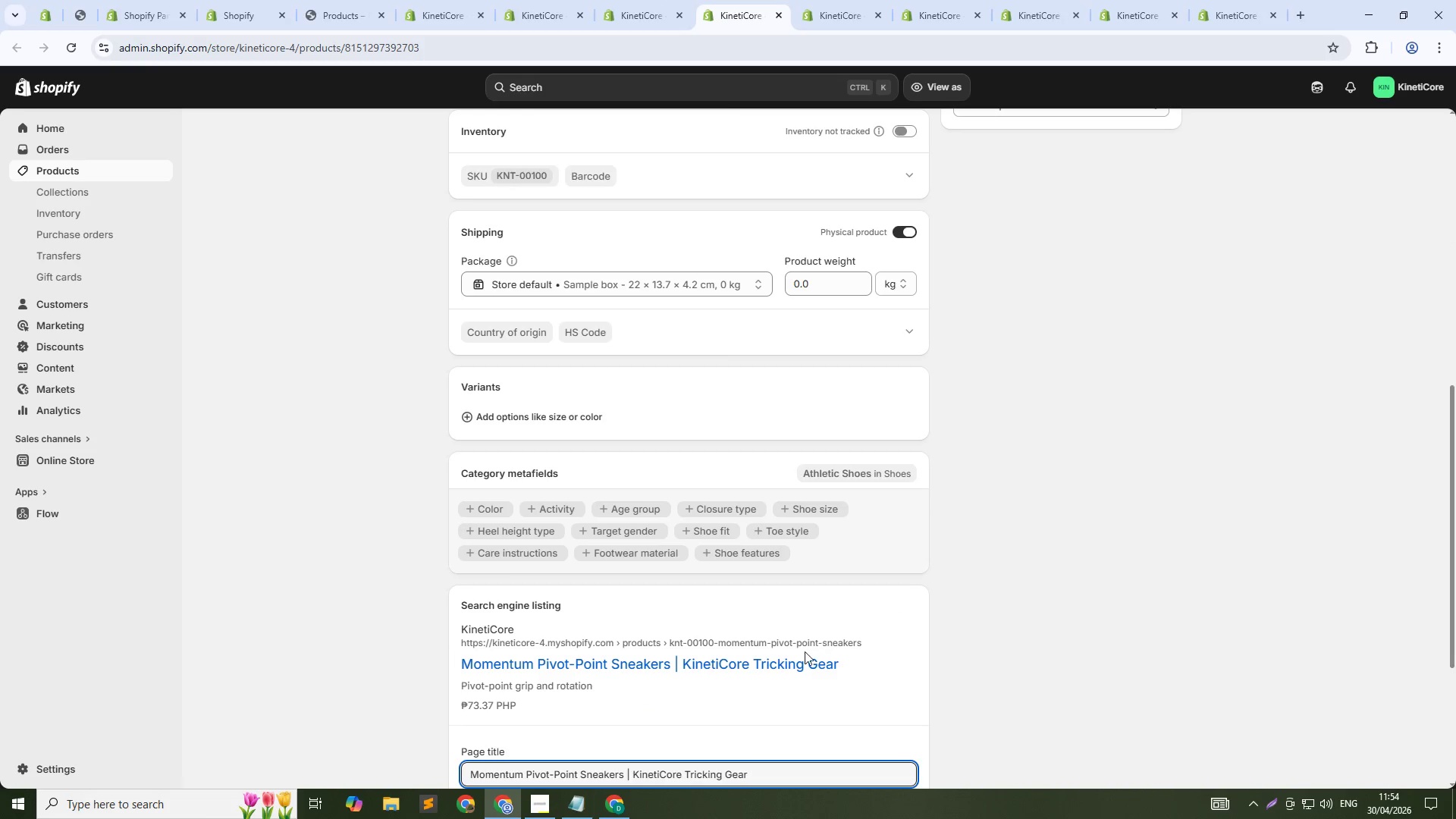 
scroll: coordinate [797, 660], scroll_direction: down, amount: 3.0
 